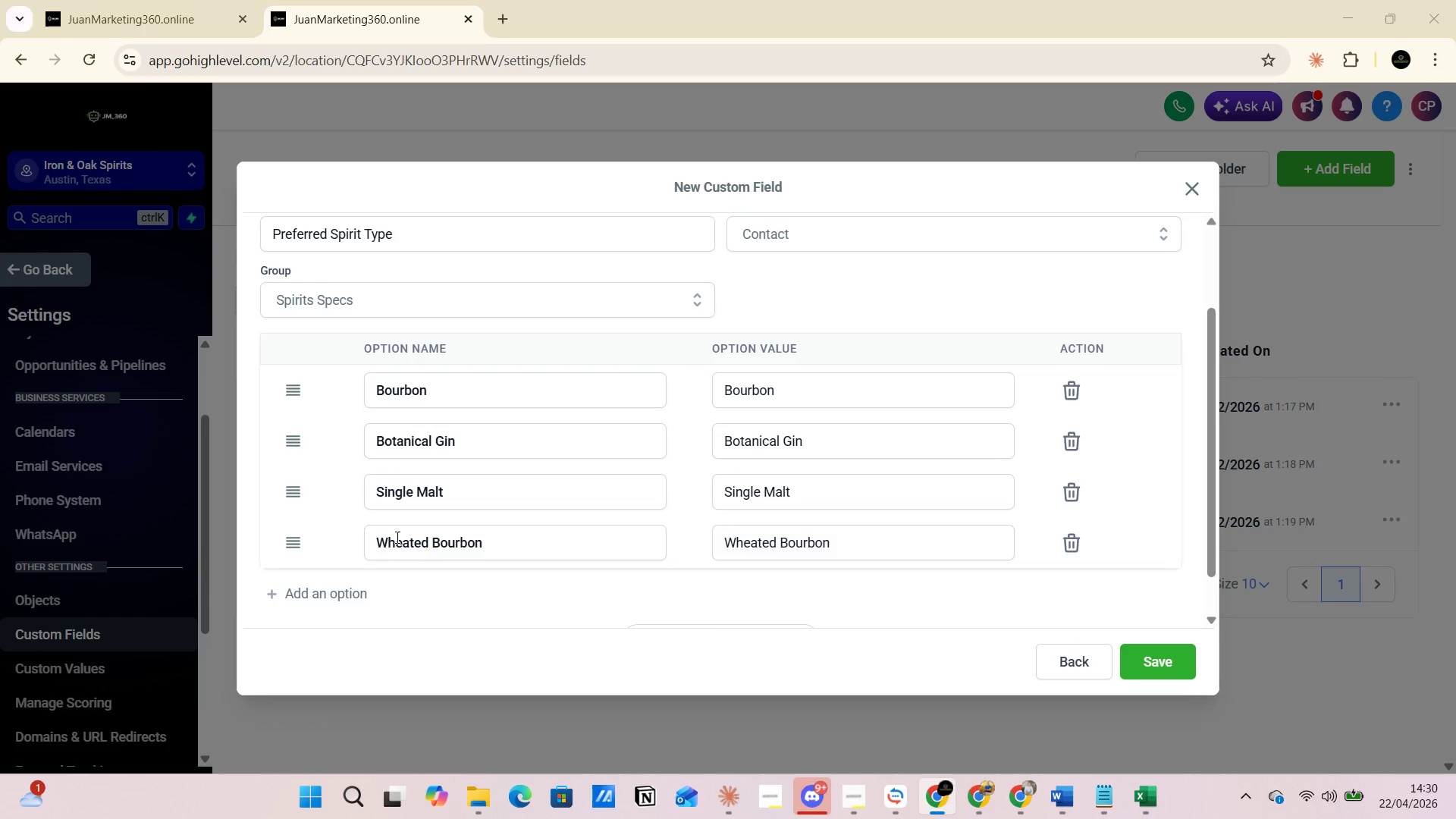 
key(Alt+Tab)
 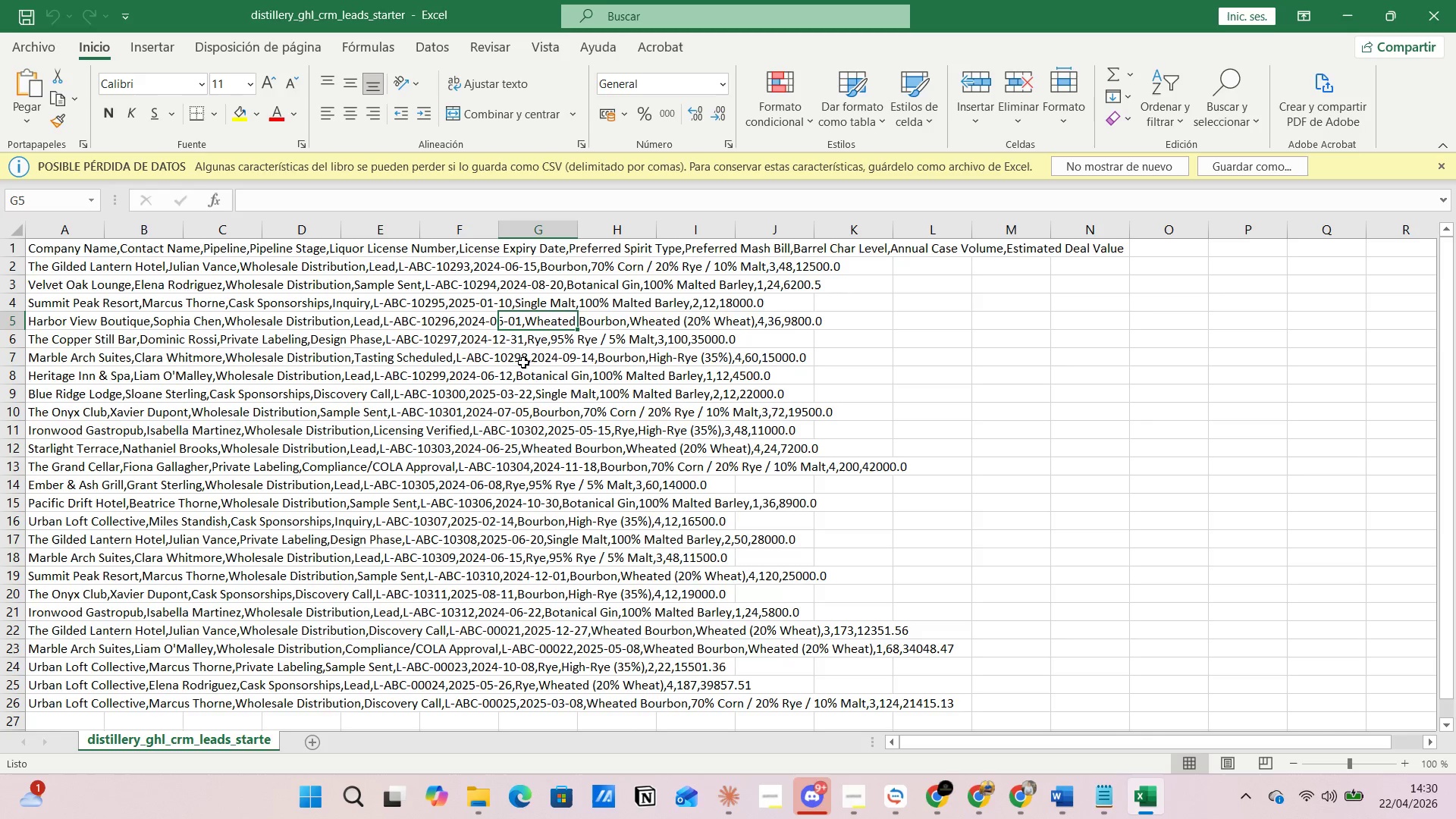 
left_click([538, 343])
 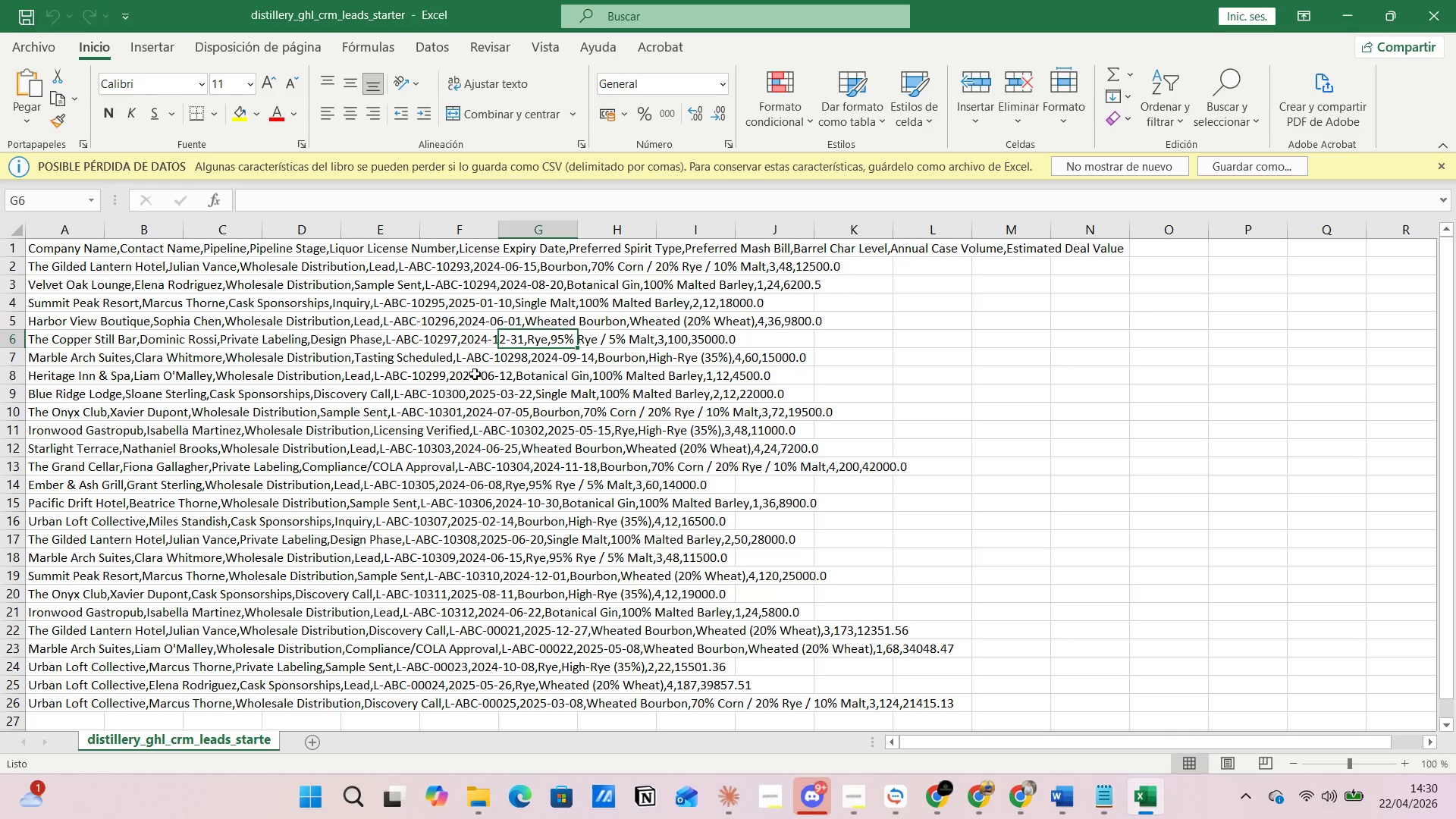 
wait(9.0)
 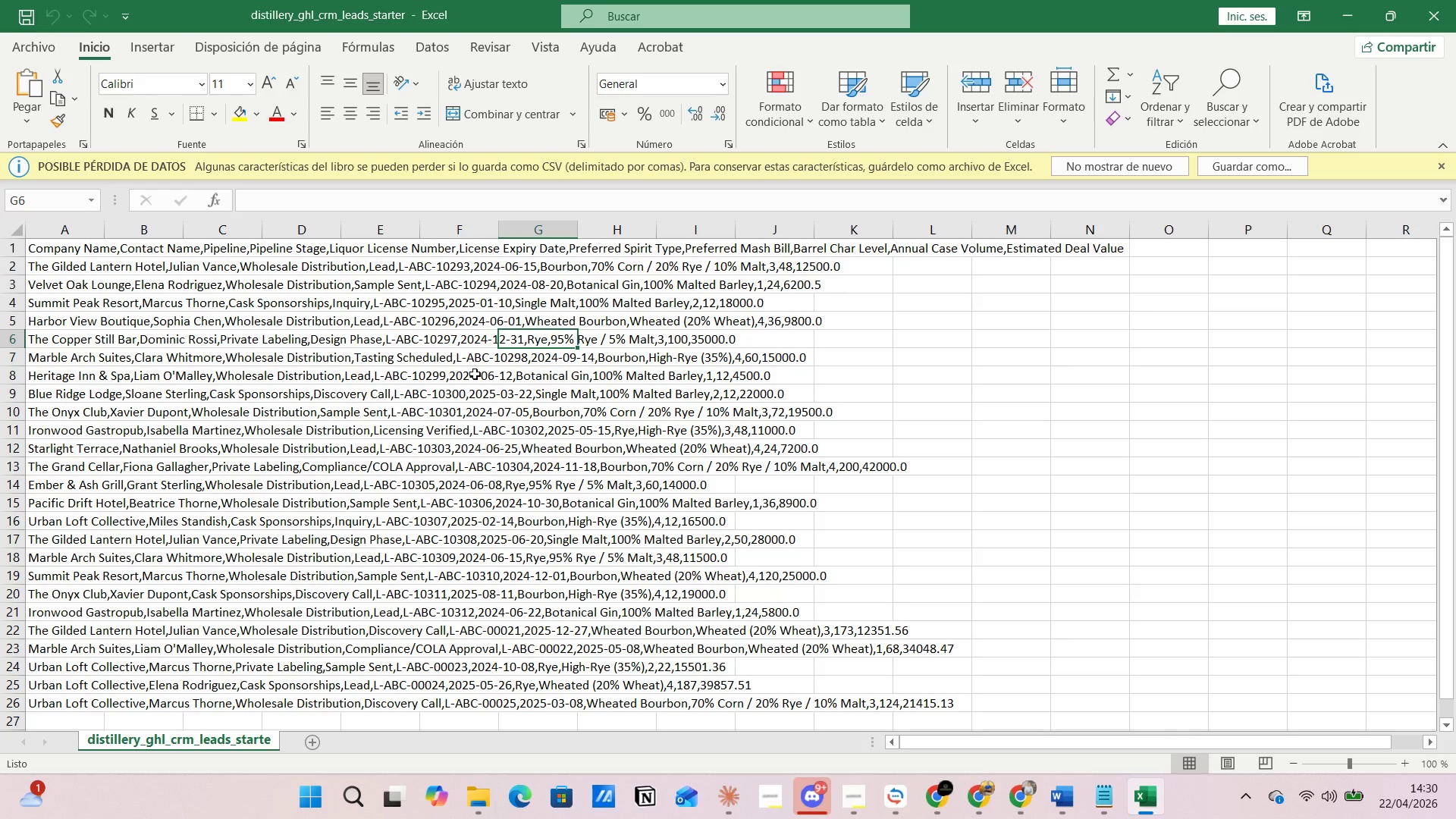 
left_click([617, 362])
 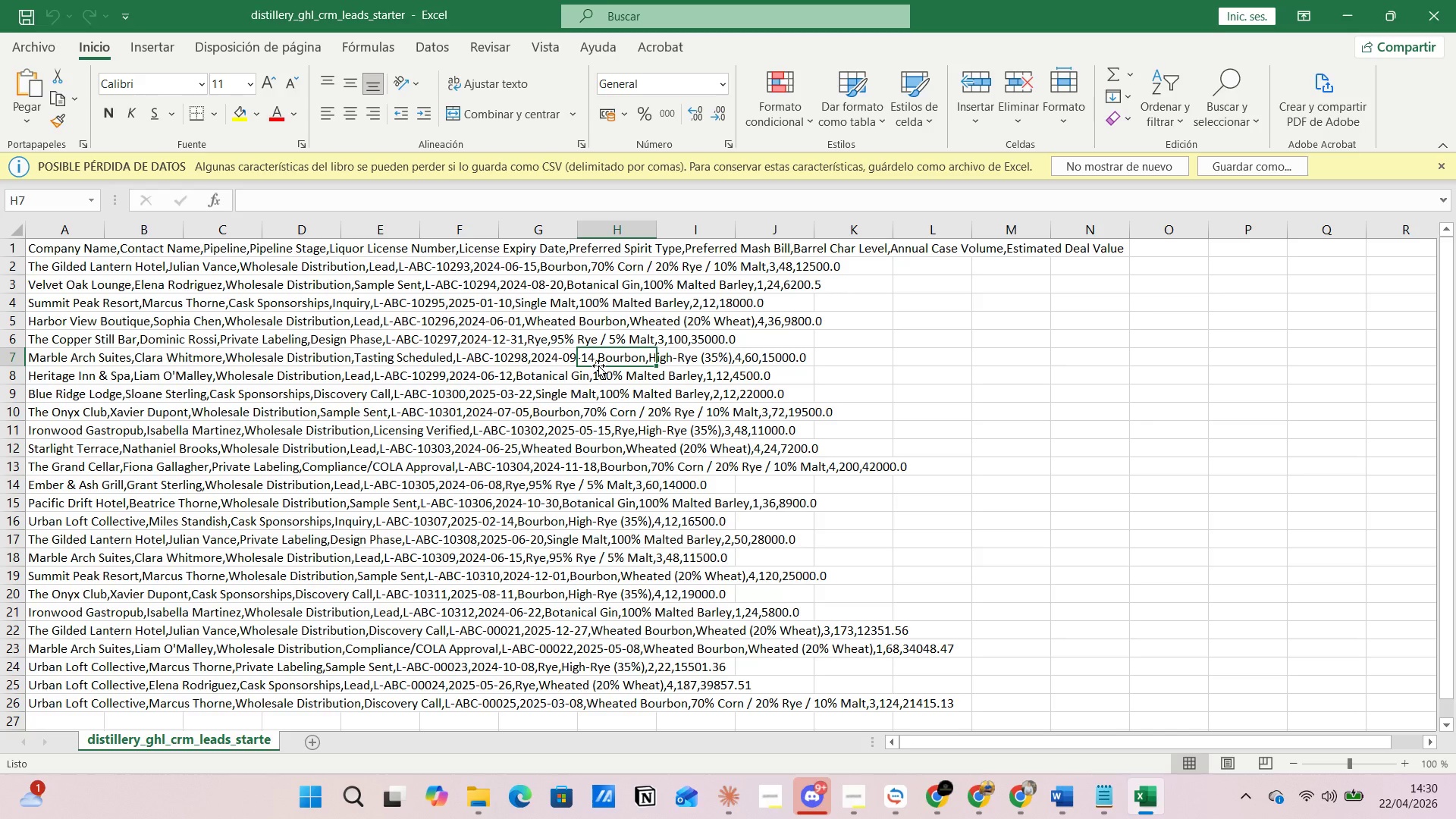 
wait(5.58)
 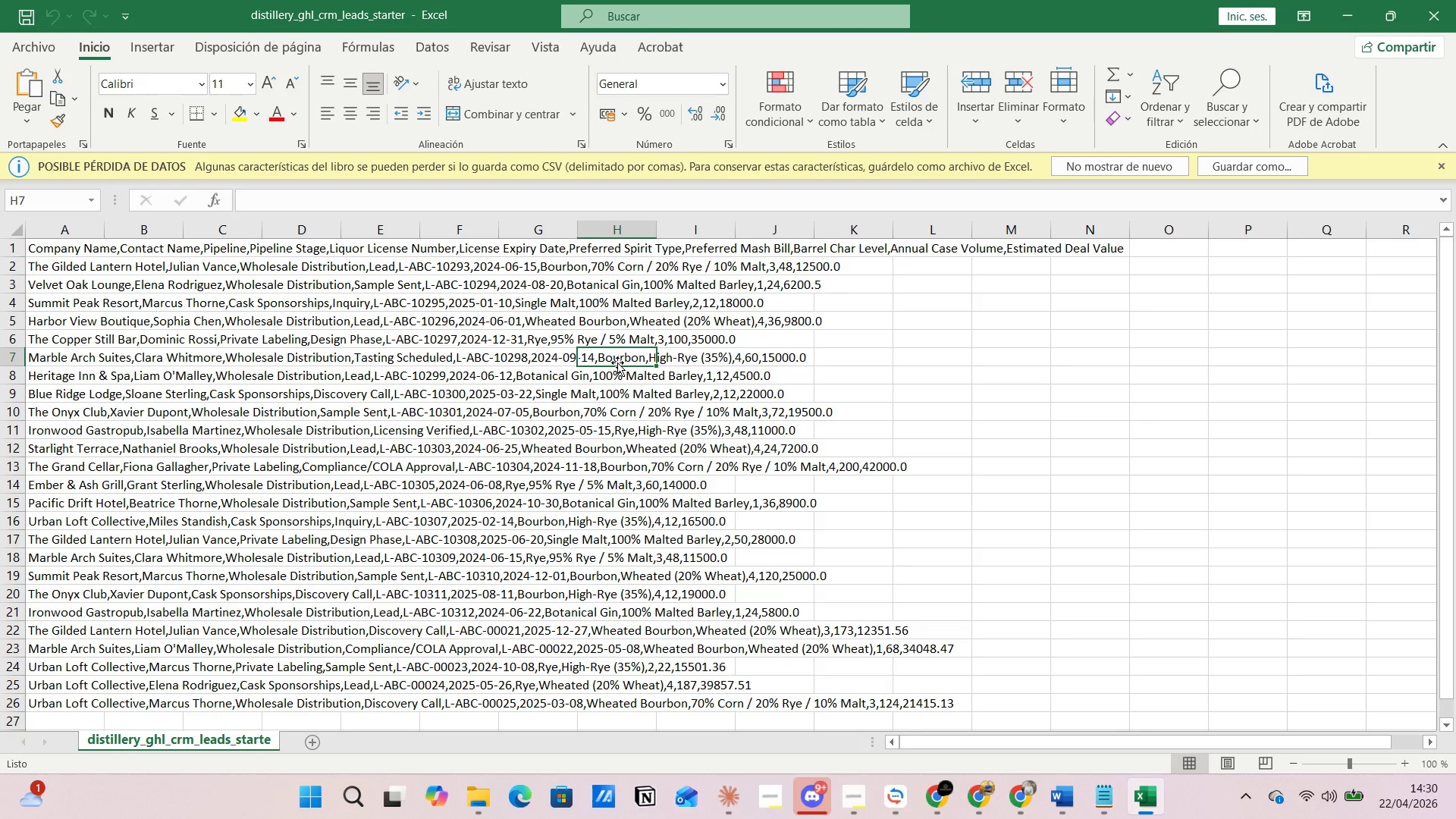 
left_click([573, 373])
 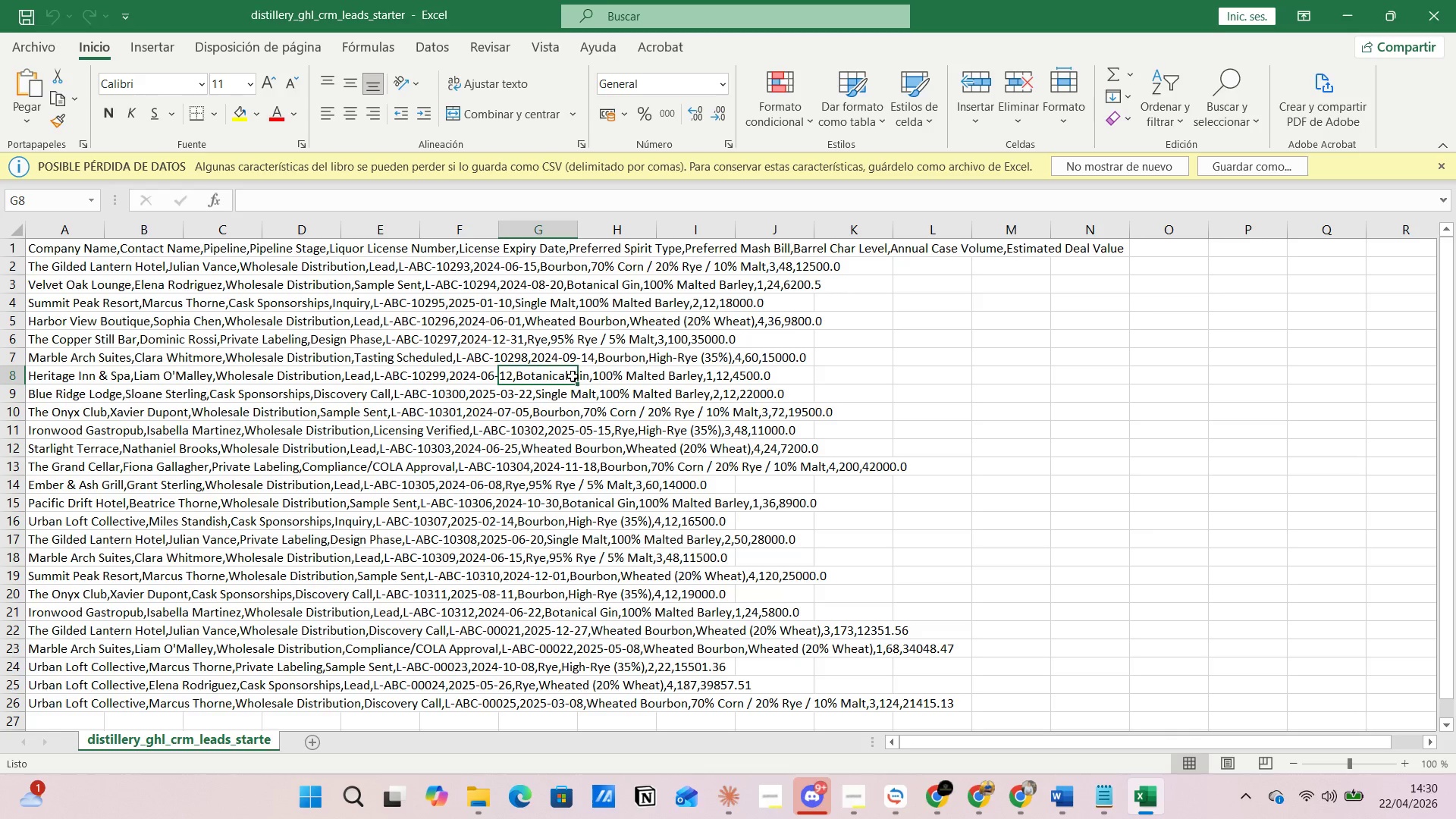 
left_click([567, 393])
 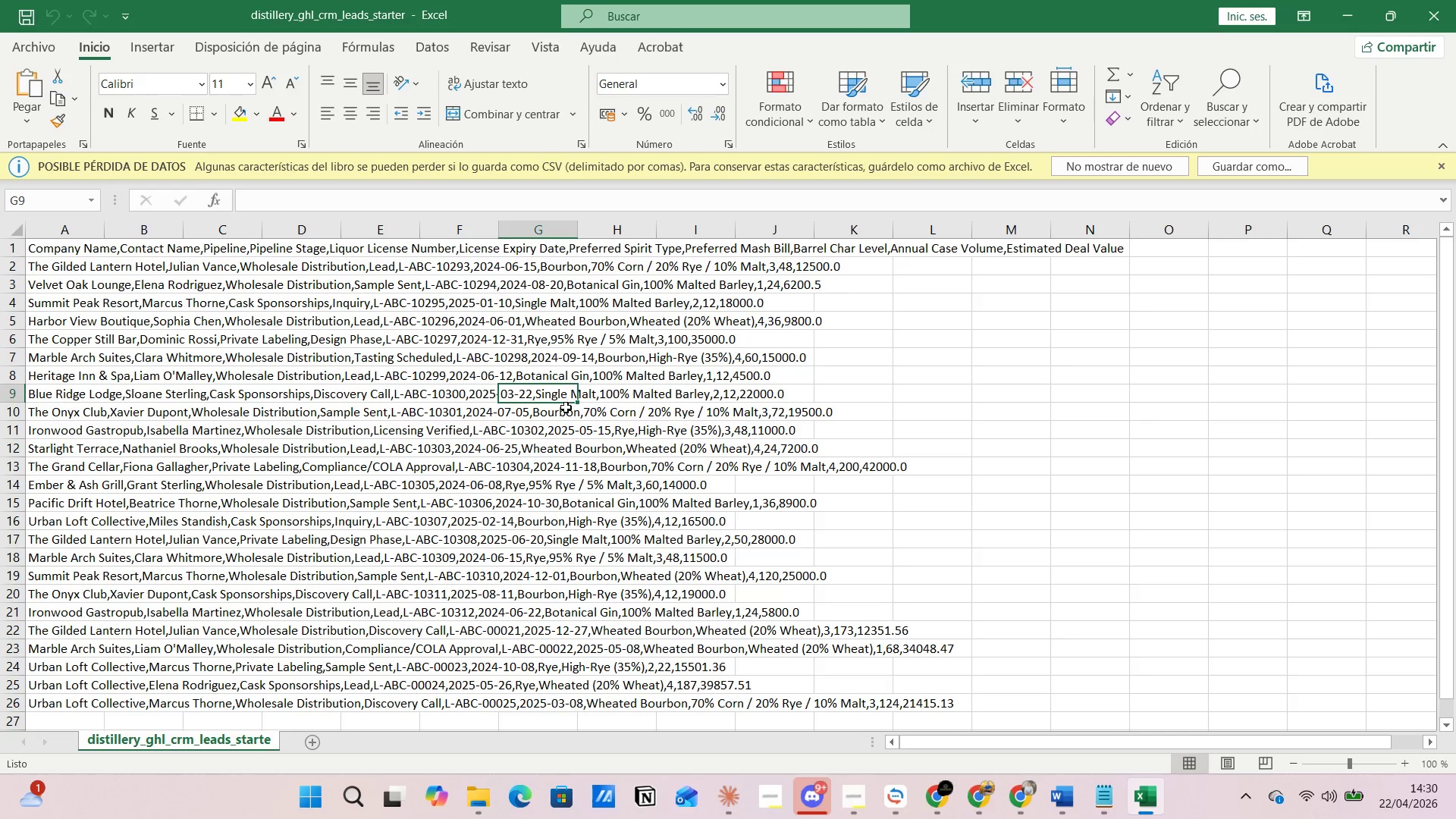 
left_click([566, 407])
 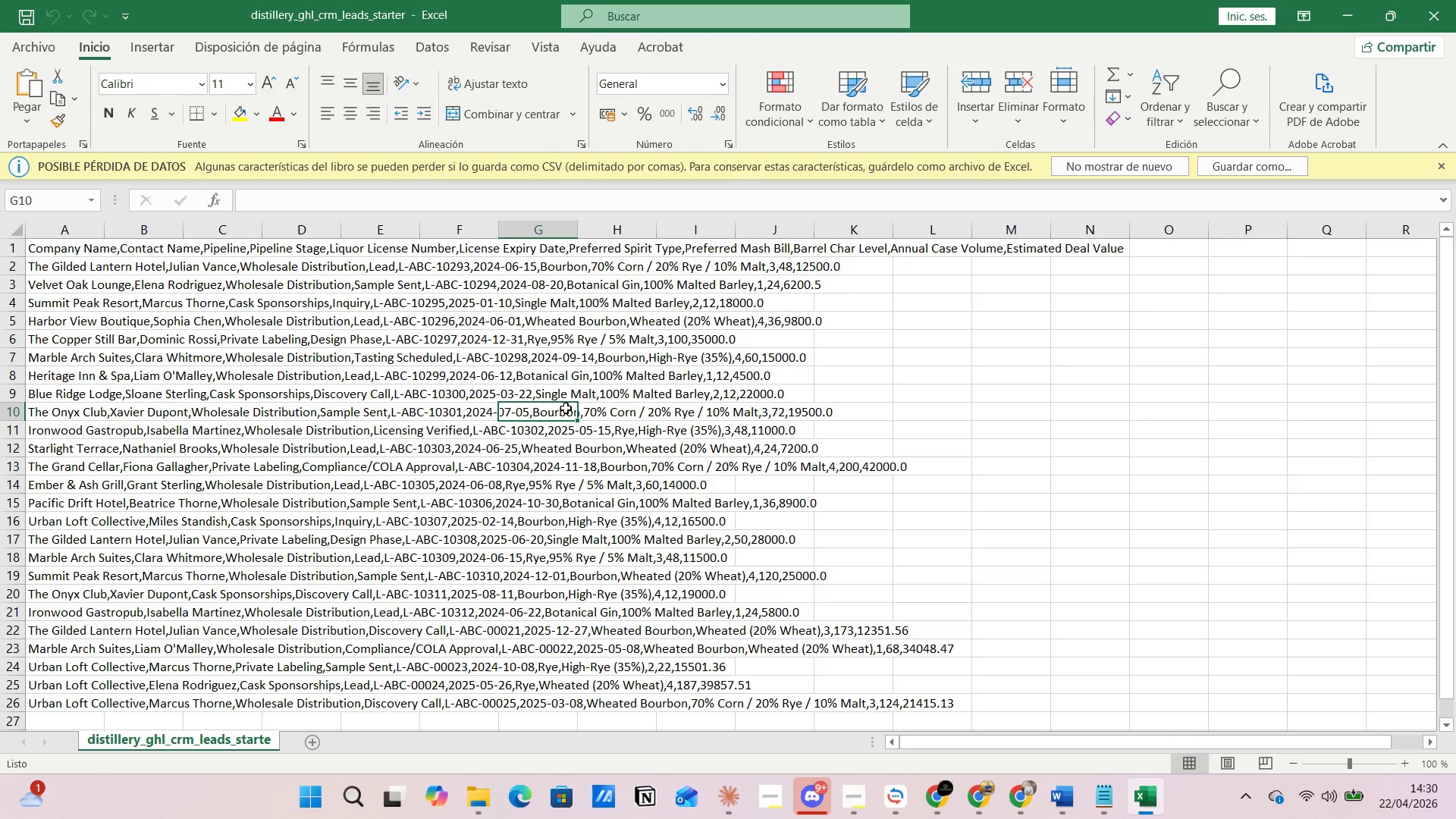 
wait(6.34)
 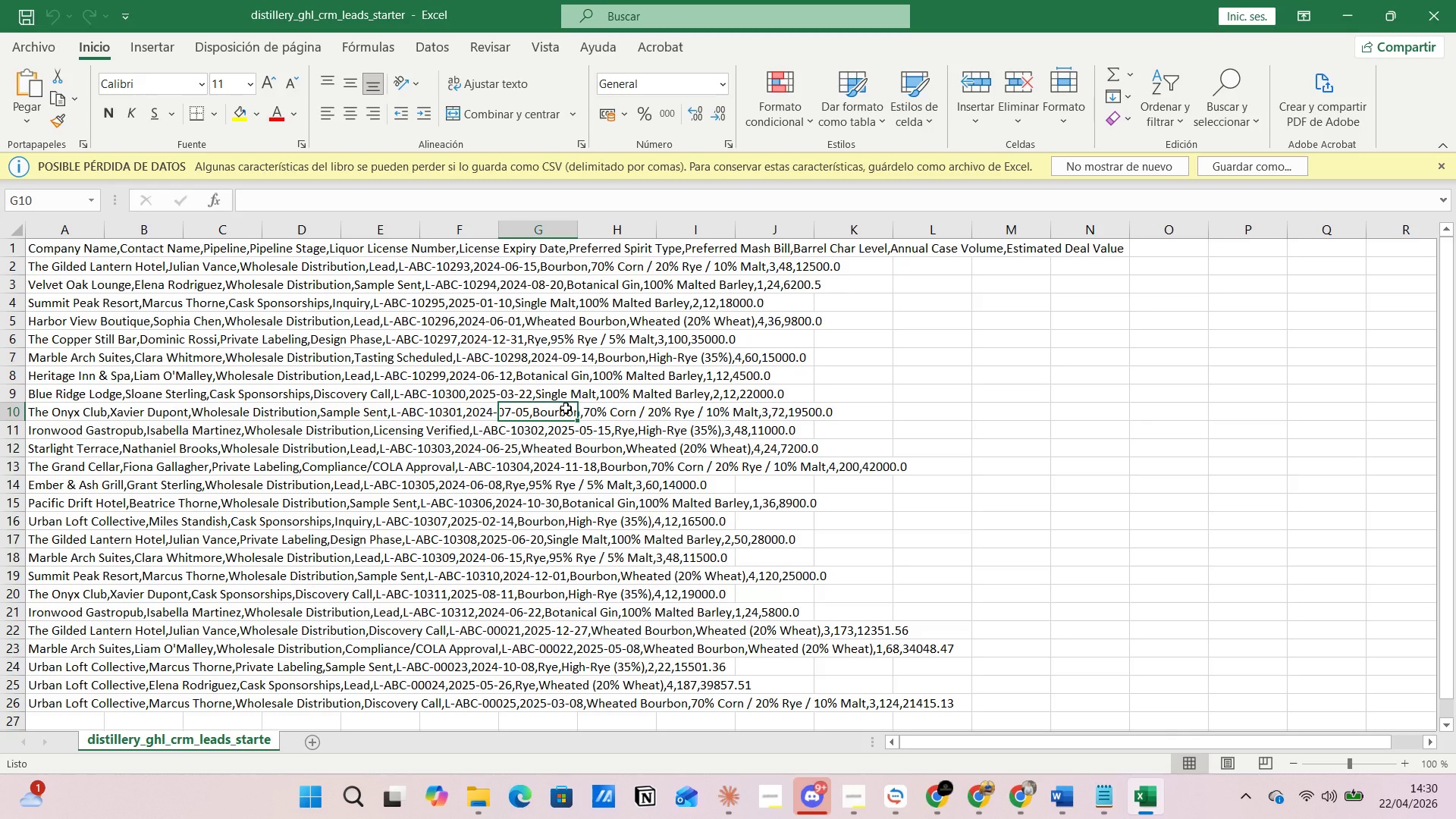 
left_click([546, 450])
 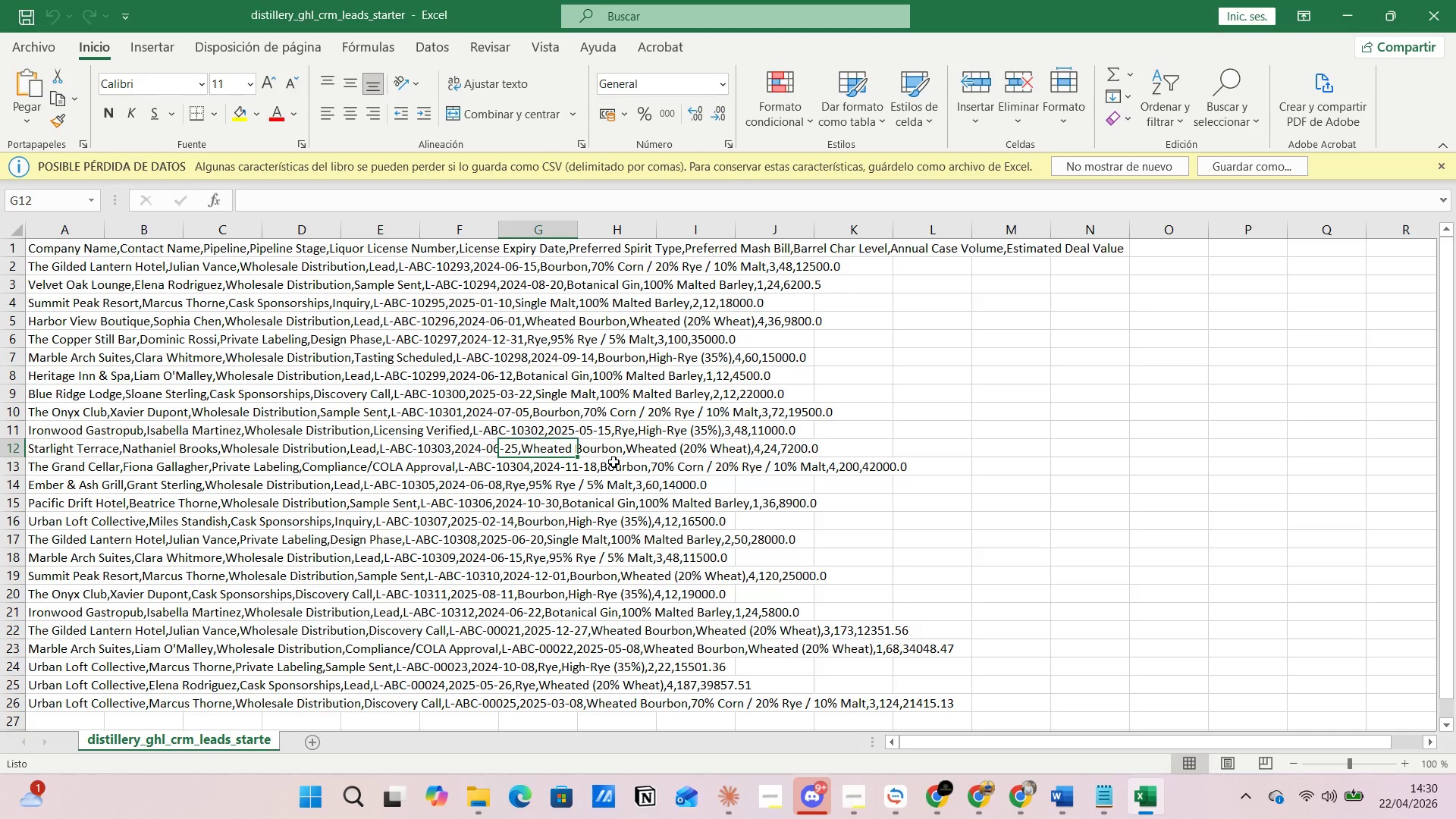 
left_click([613, 462])
 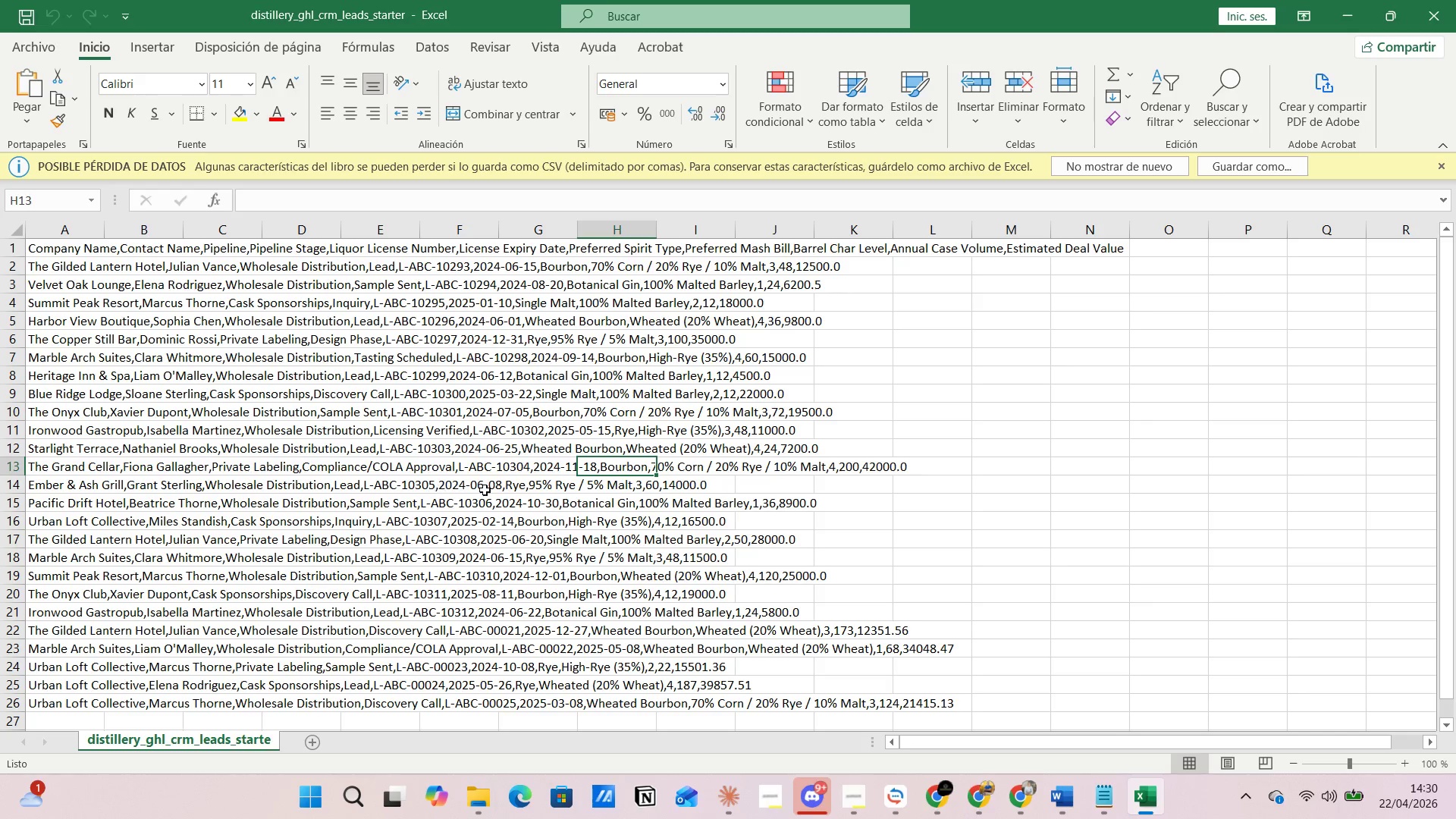 
wait(6.45)
 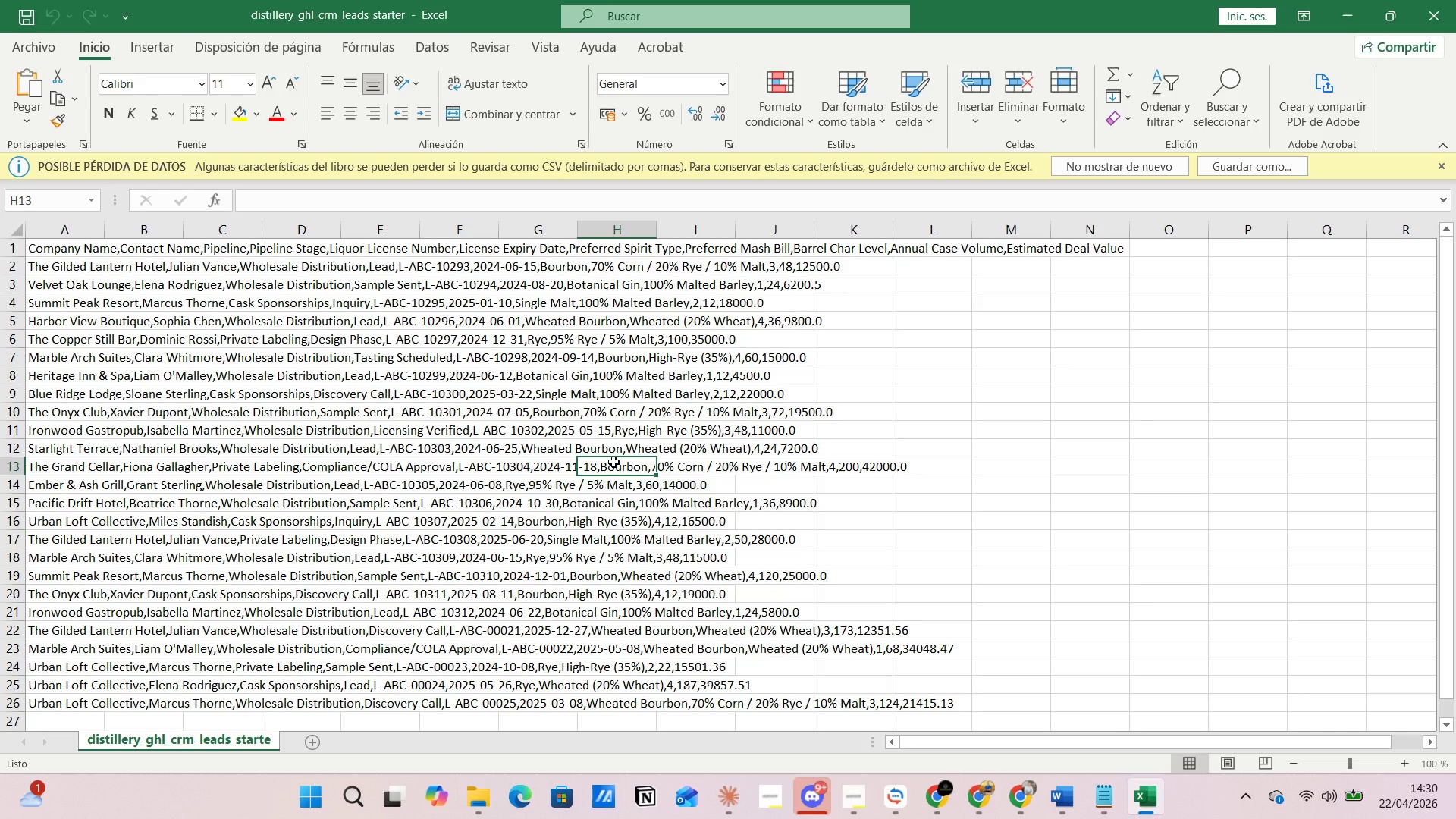 
left_click([578, 504])
 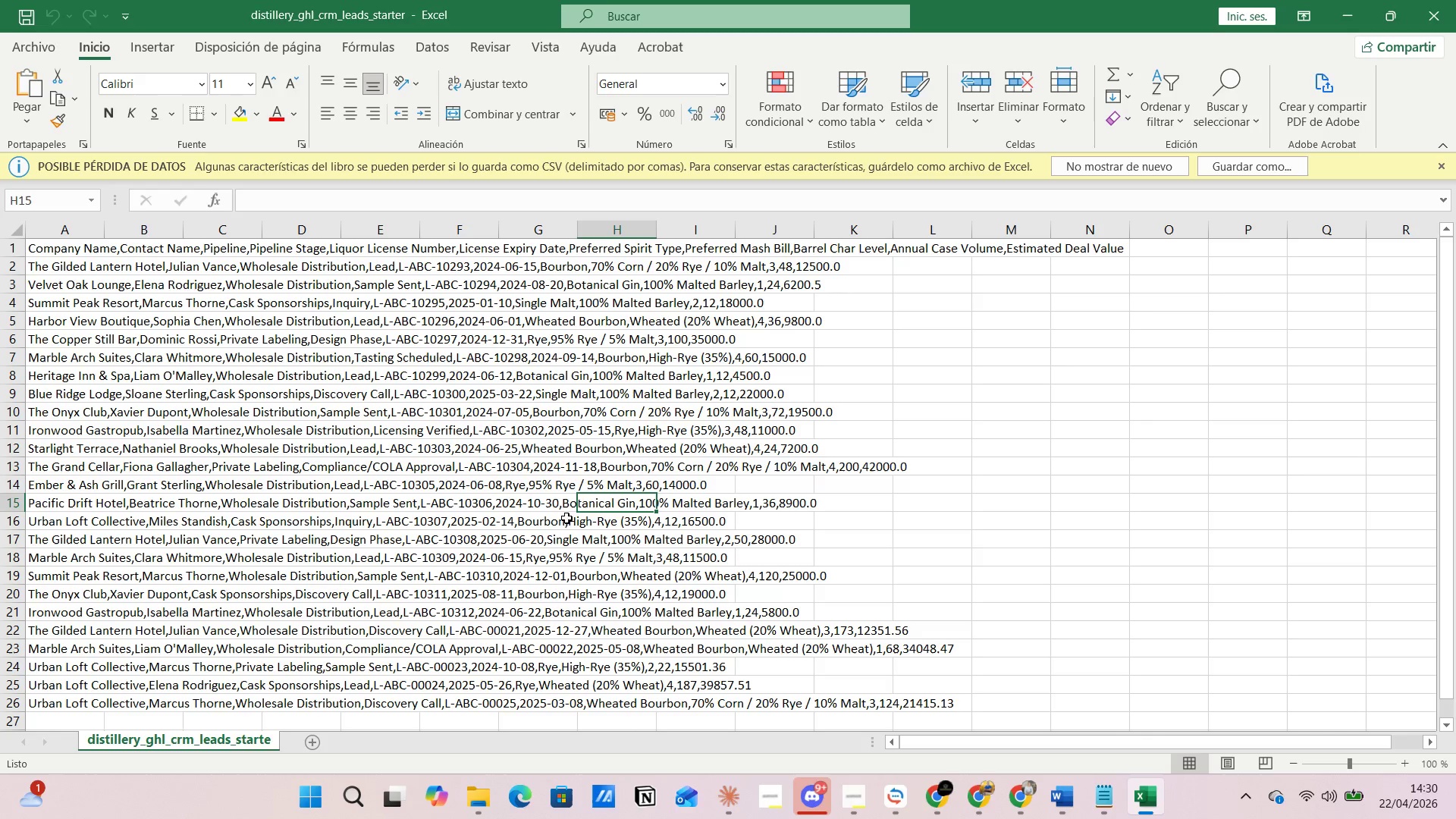 
left_click([553, 528])
 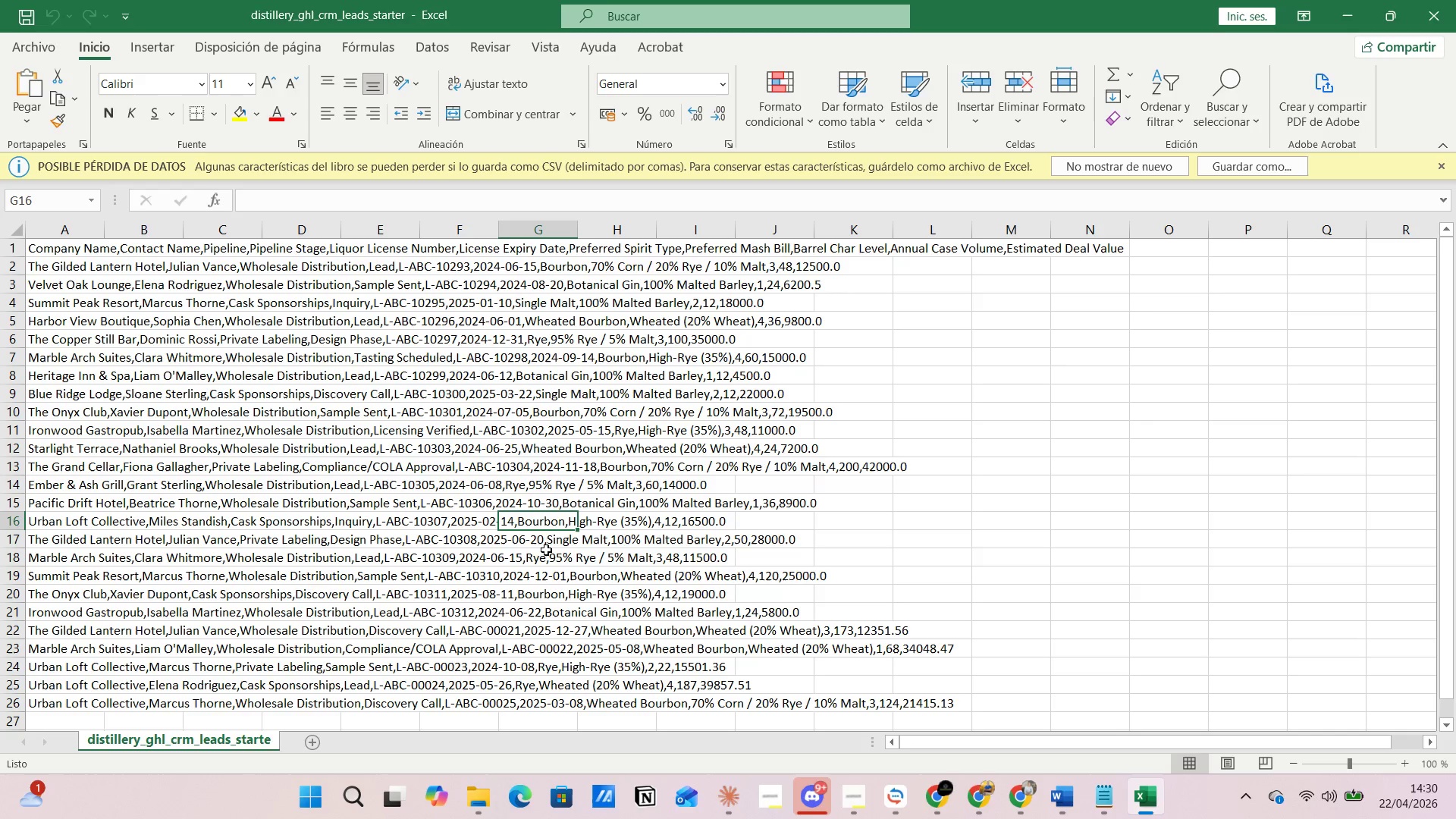 
left_click([566, 535])
 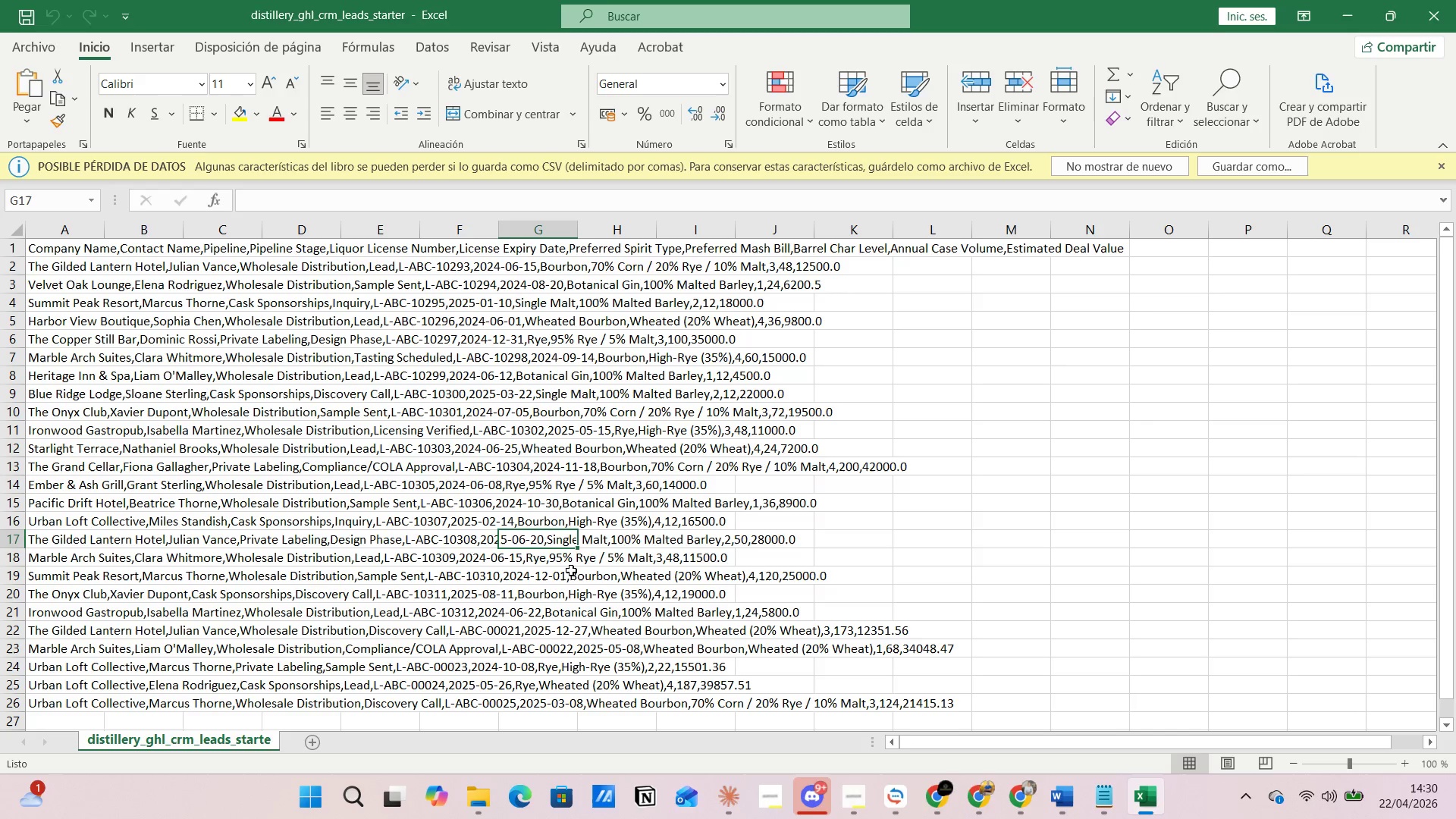 
left_click([577, 566])
 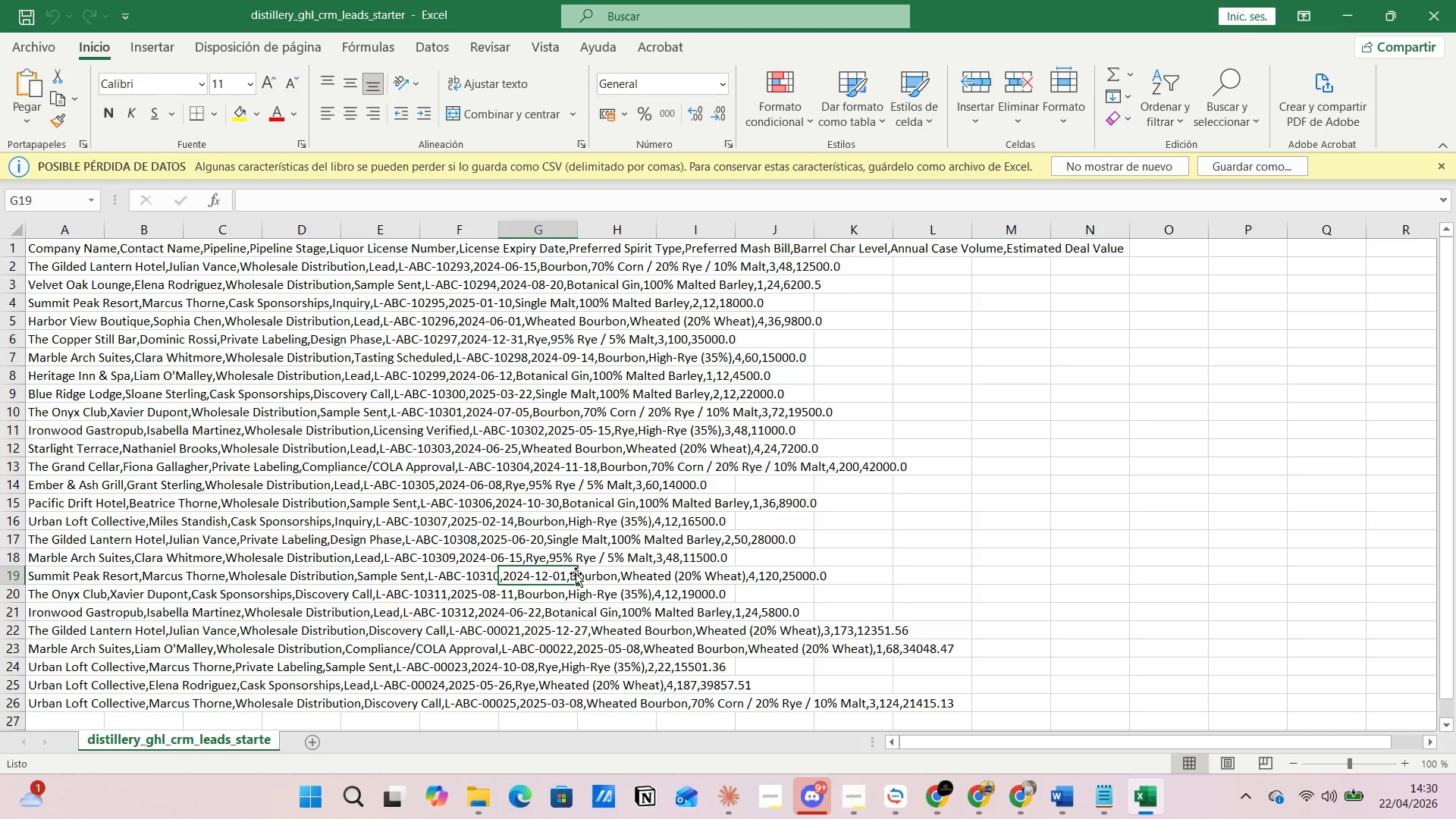 
left_click([582, 554])
 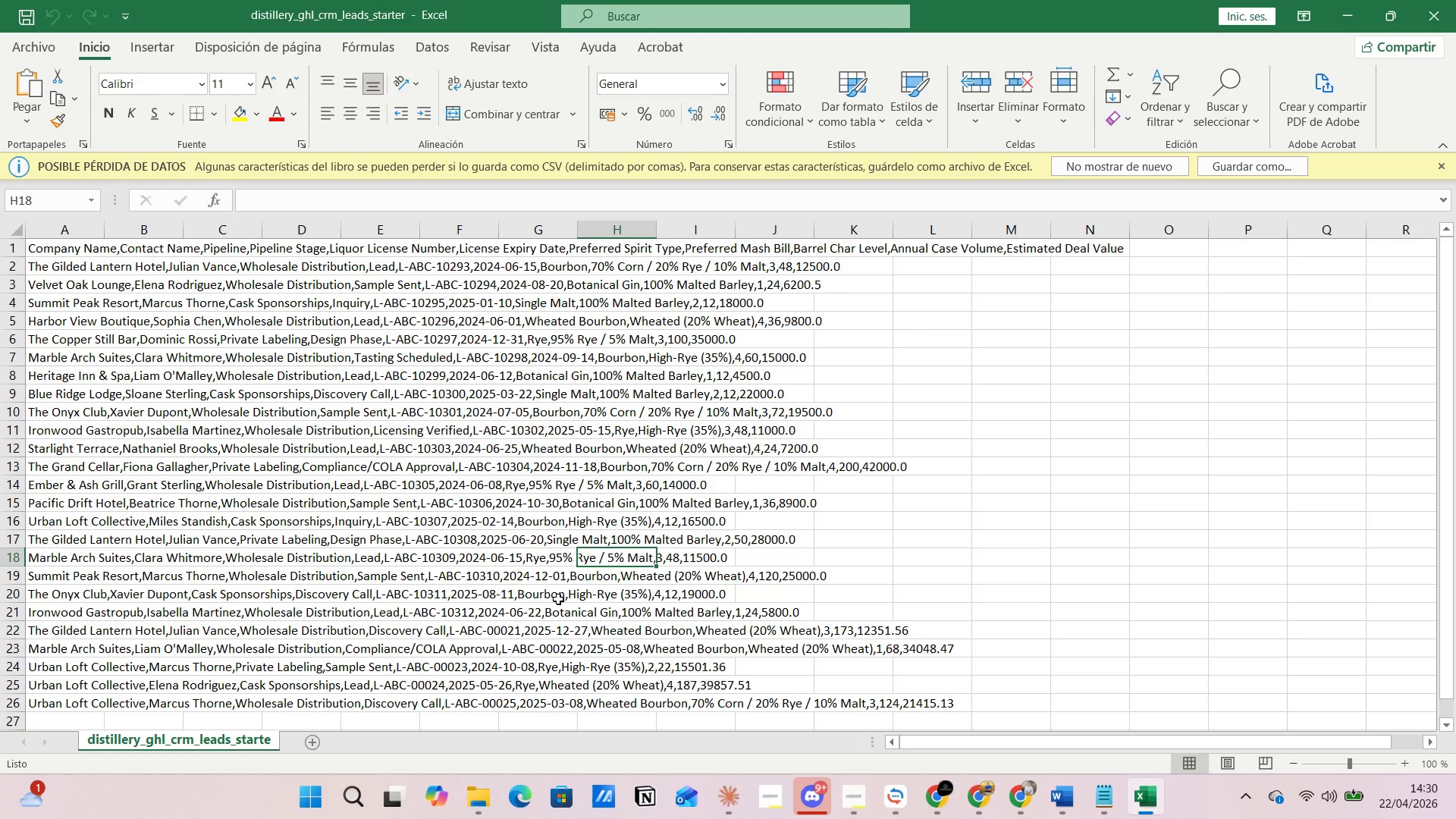 
left_click([582, 598])
 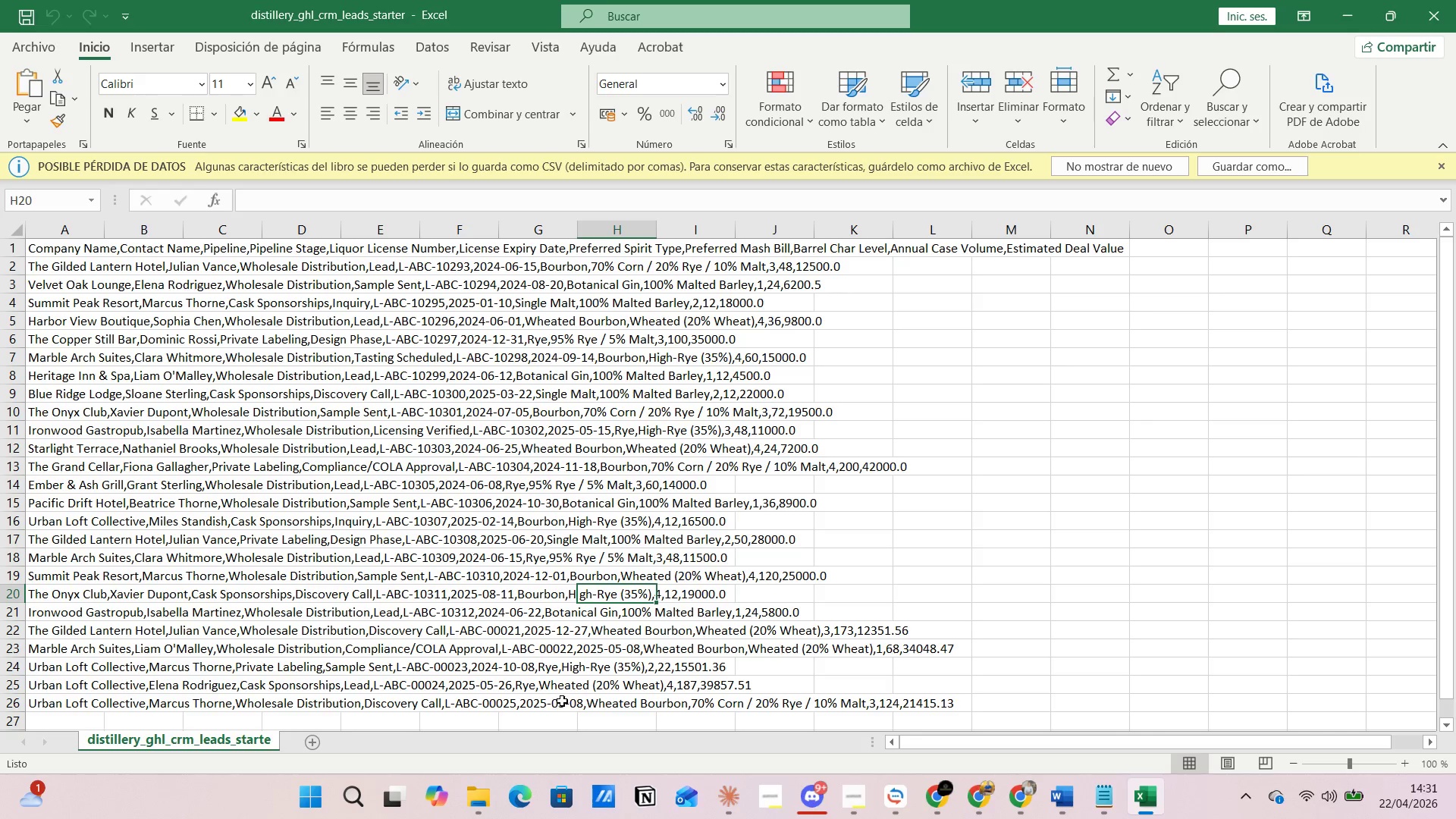 
wait(17.2)
 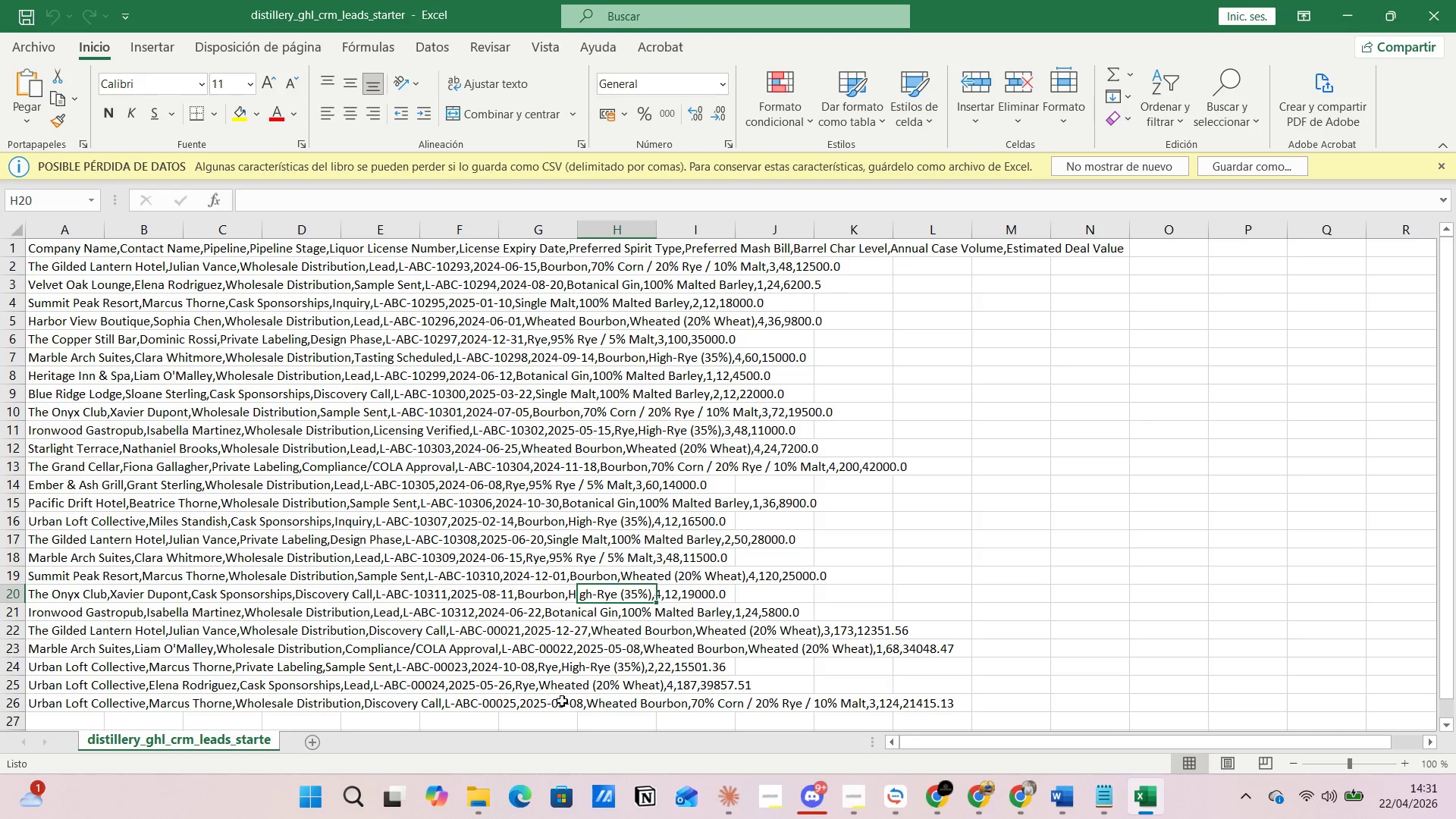 
key(Alt+AltLeft)
 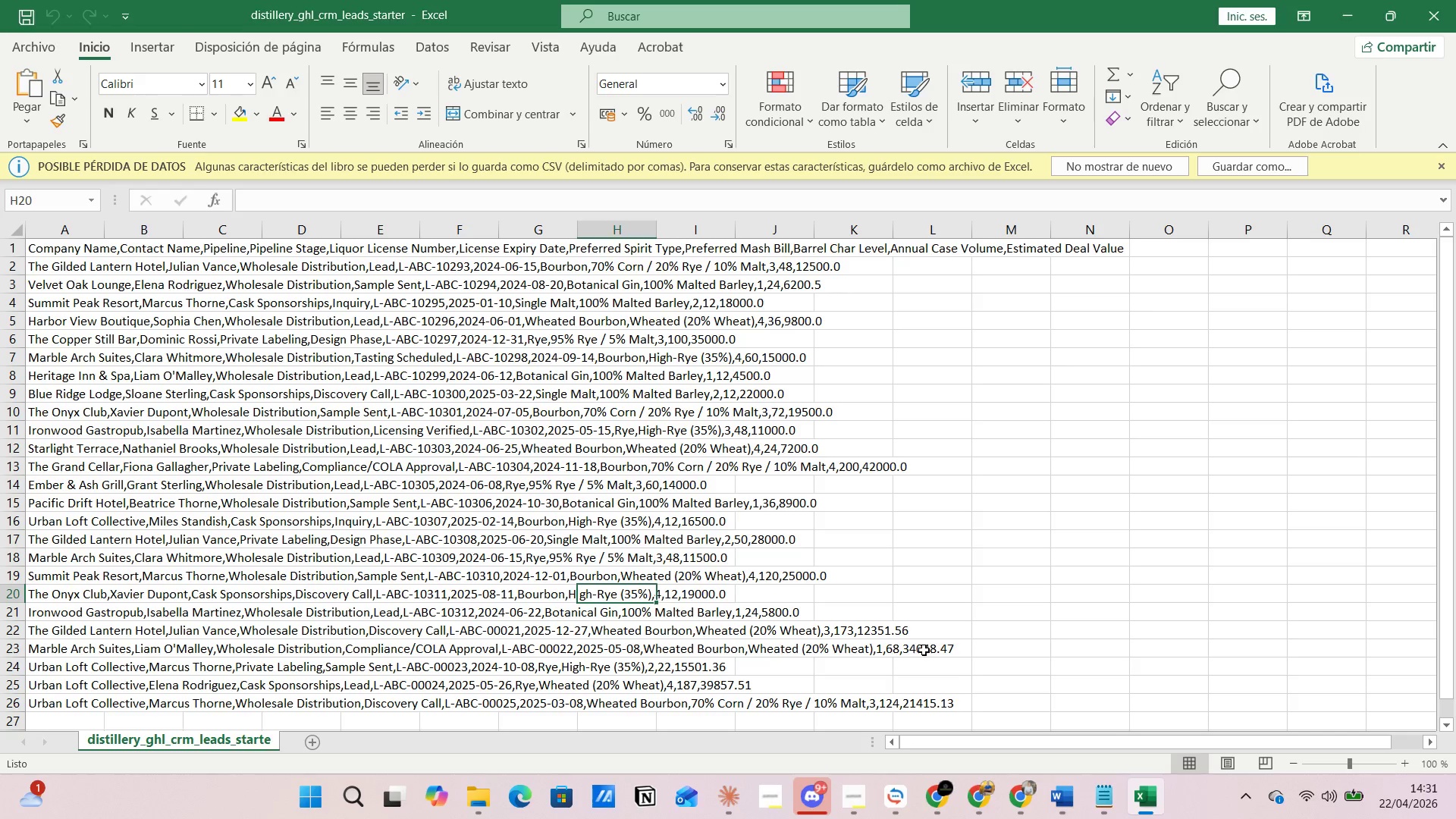 
key(Alt+Tab)
 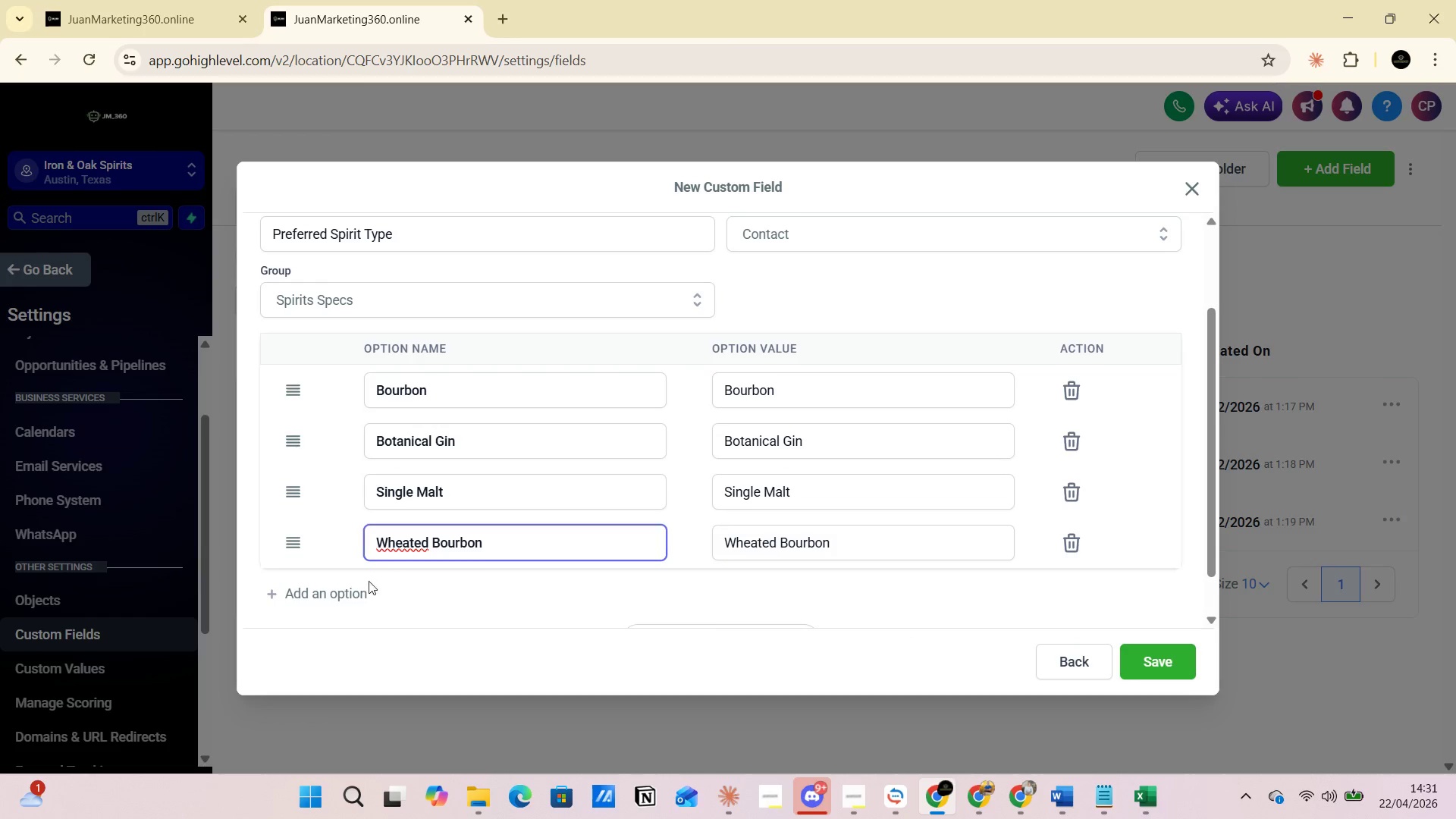 
left_click([354, 596])
 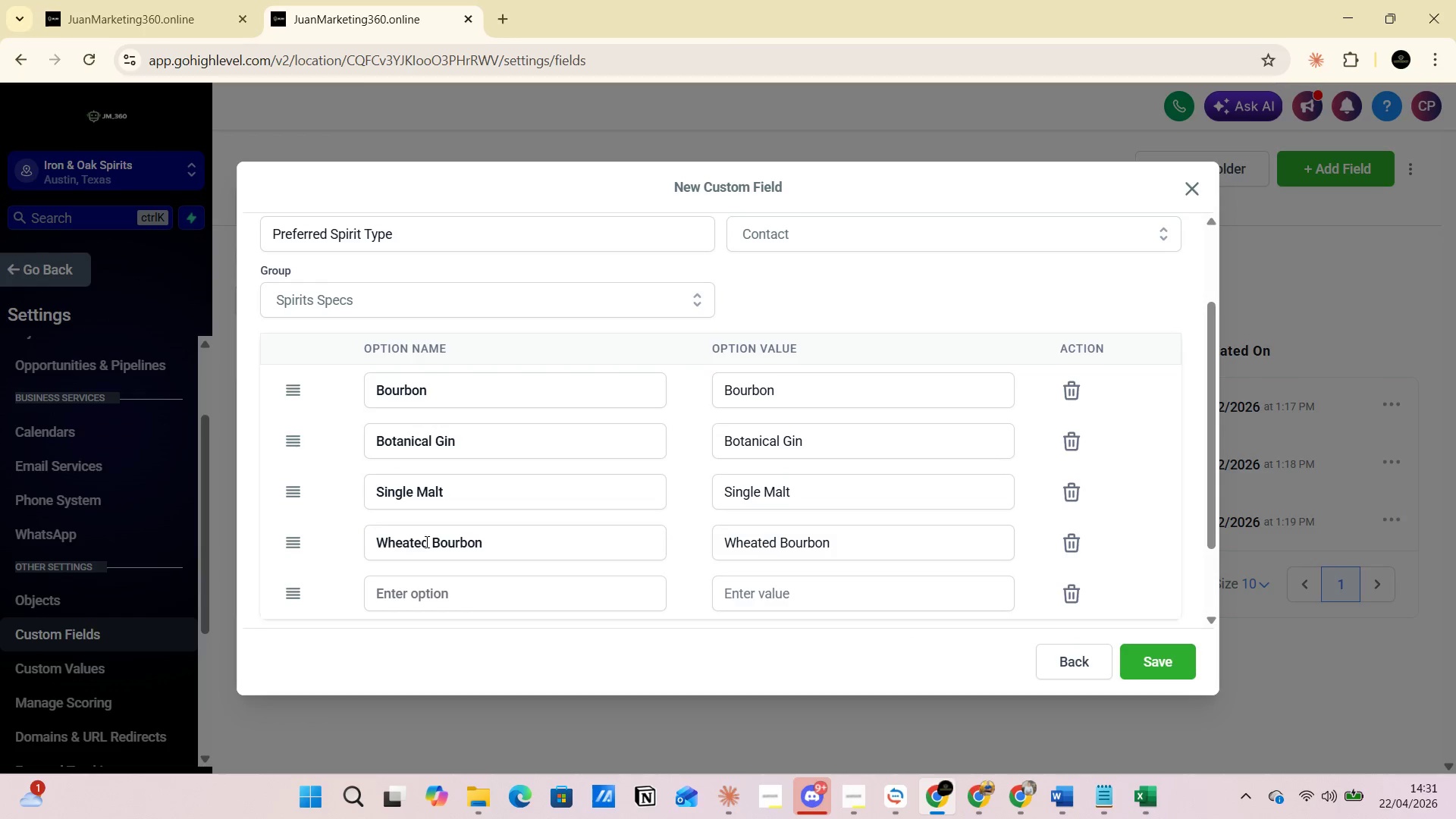 
left_click_drag(start_coordinate=[425, 541], to_coordinate=[375, 535])
 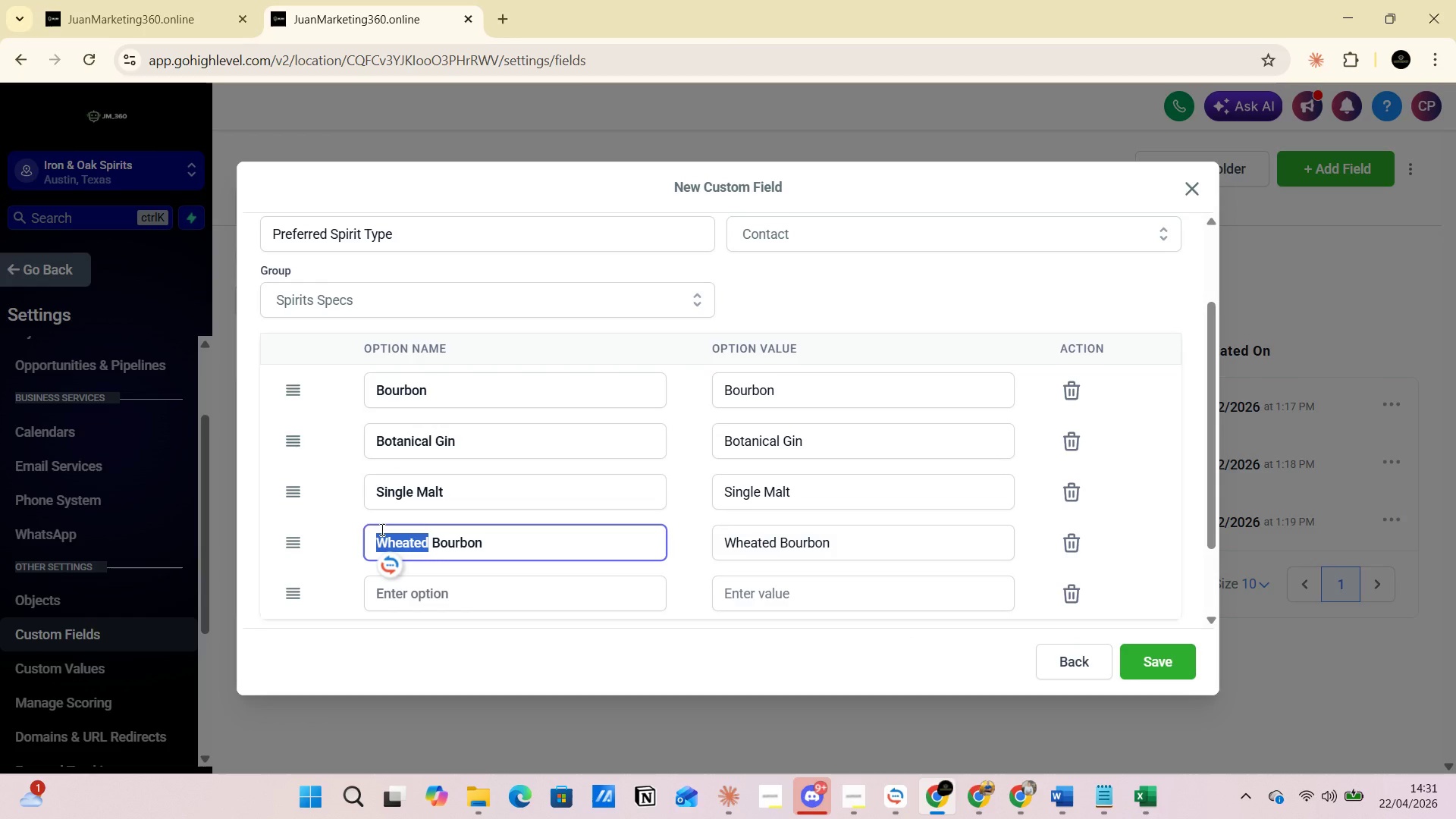 
key(Control+C)
 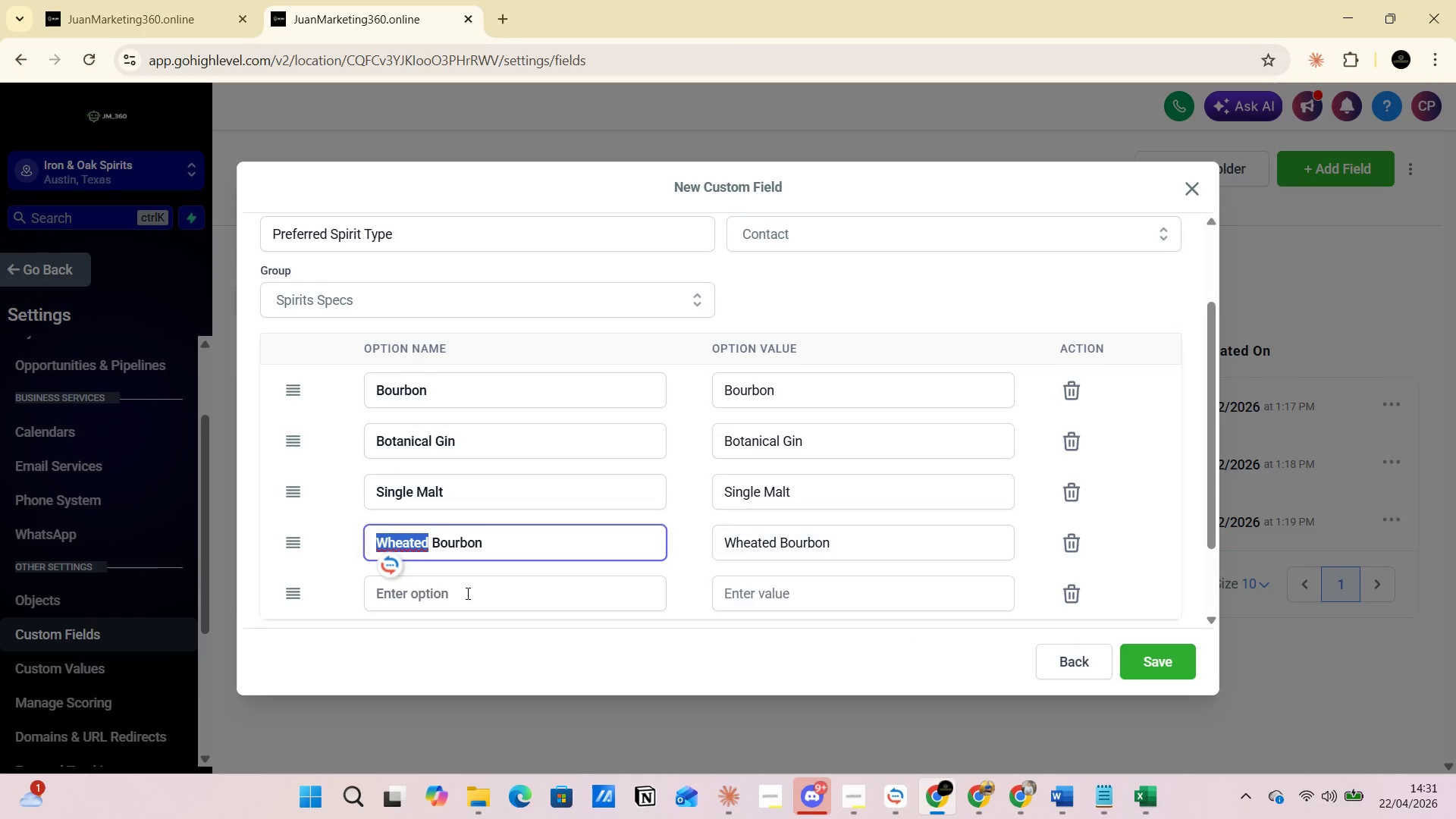 
left_click([466, 593])
 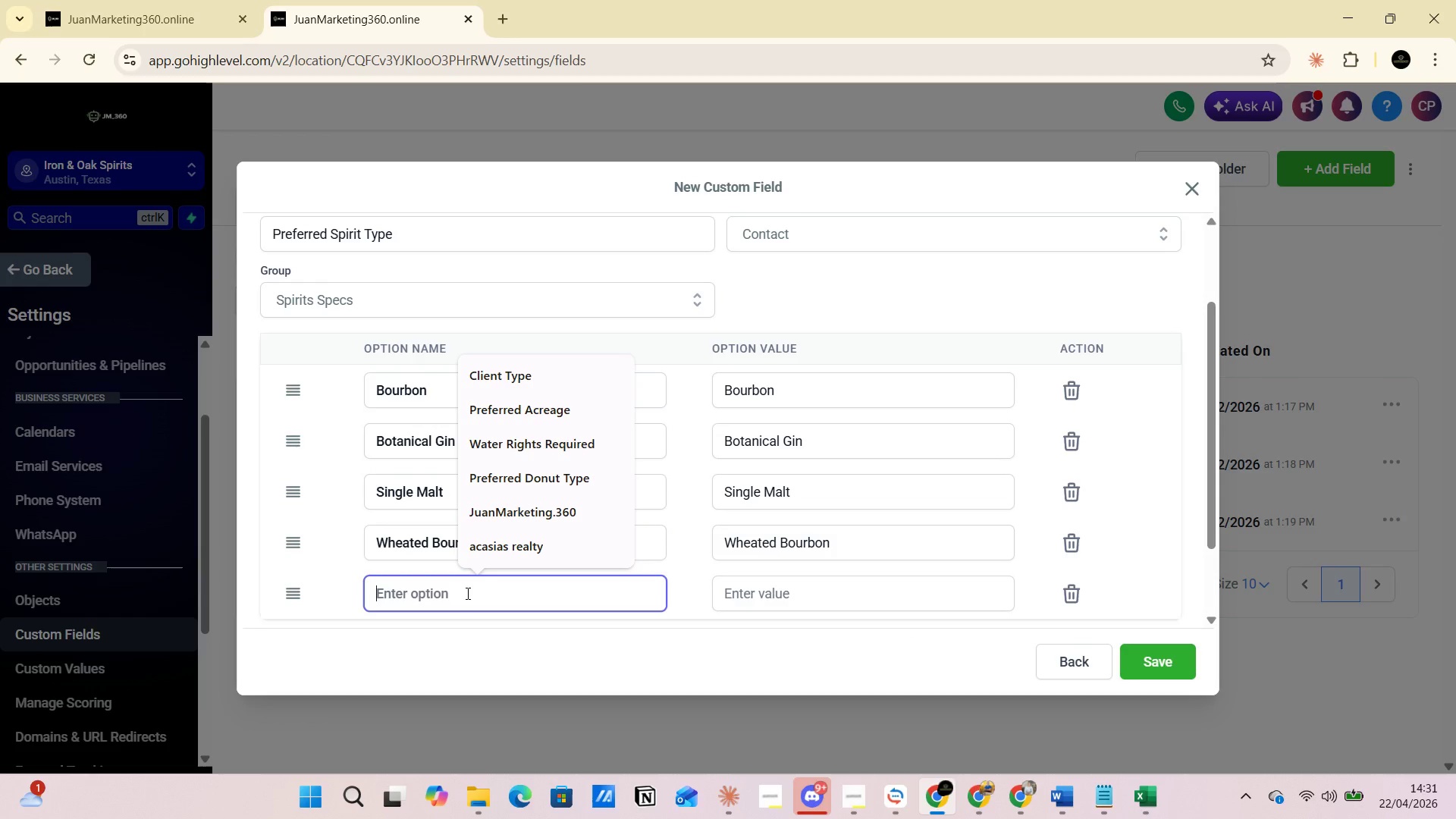 
key(Control+V)
 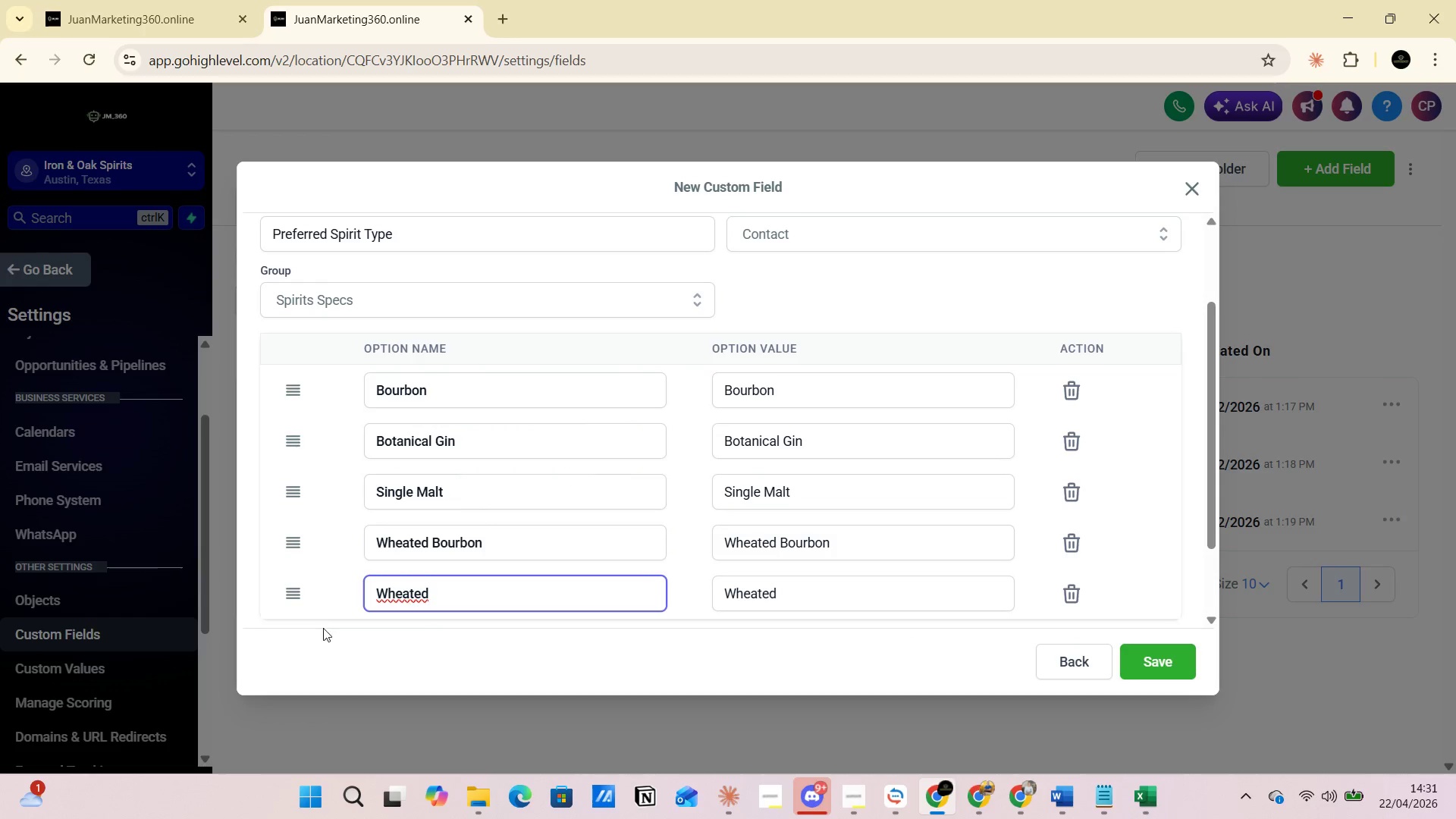 
scroll: coordinate [416, 604], scroll_direction: down, amount: 2.0
 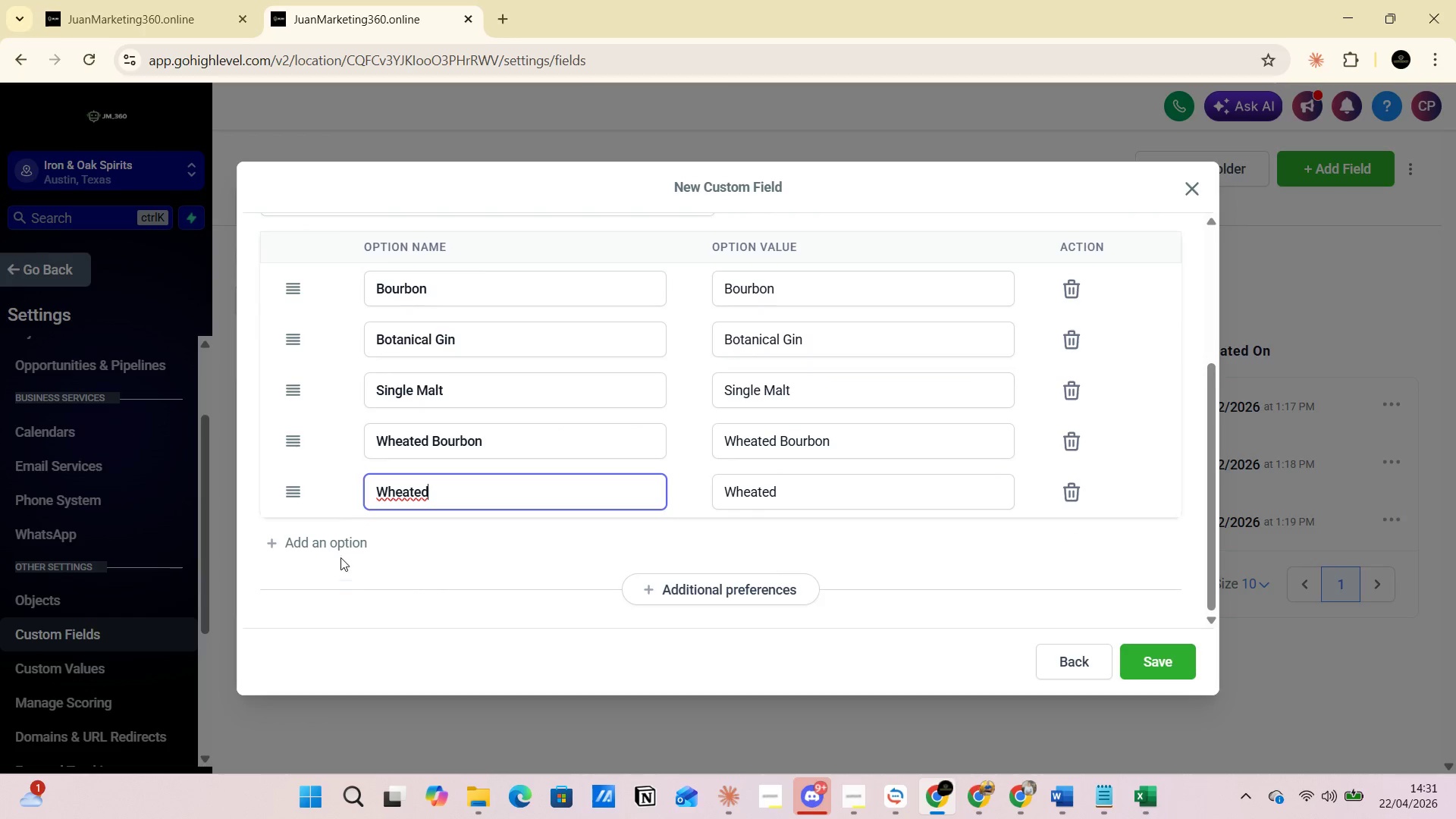 
left_click([340, 544])
 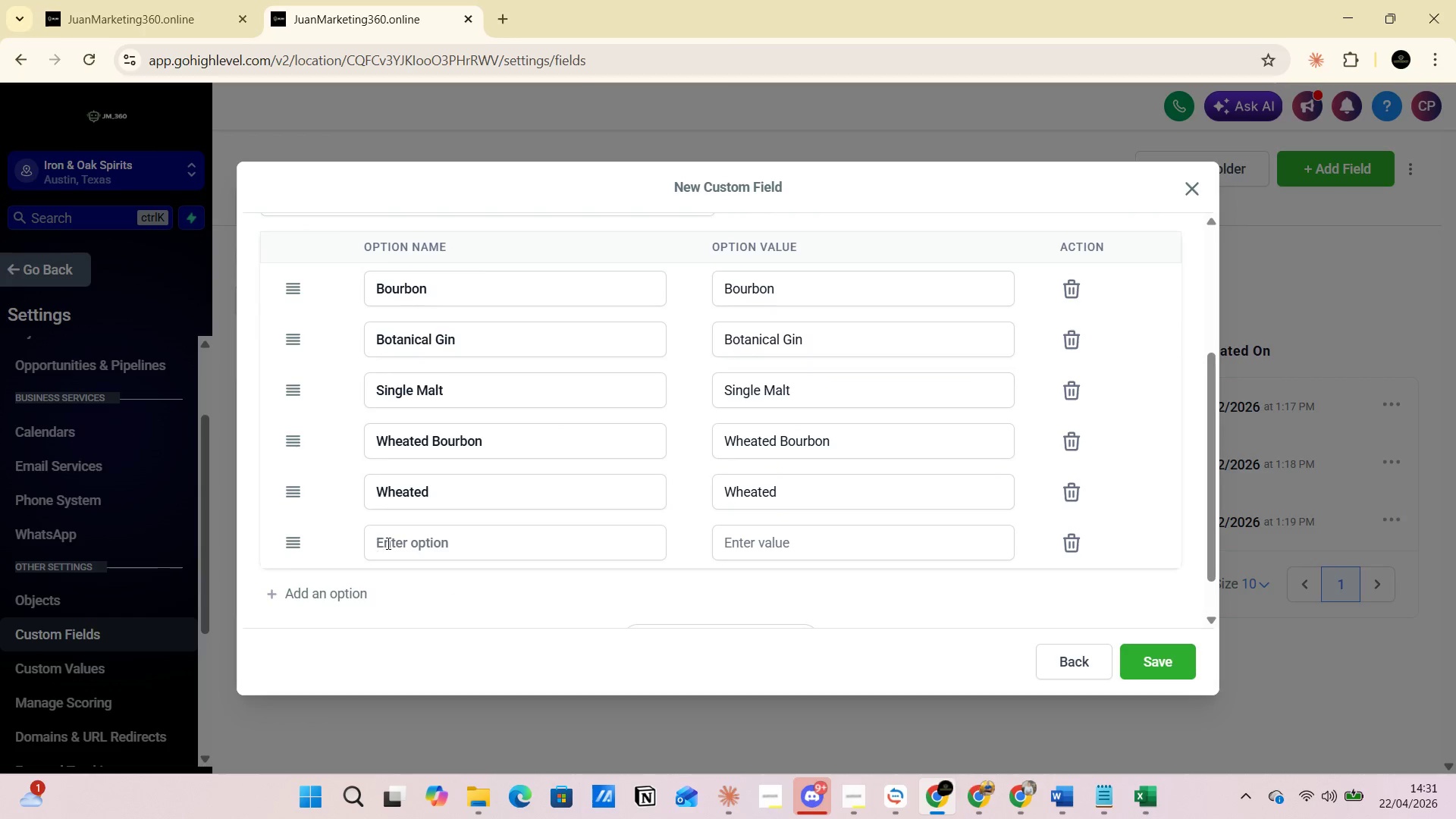 
left_click([391, 542])
 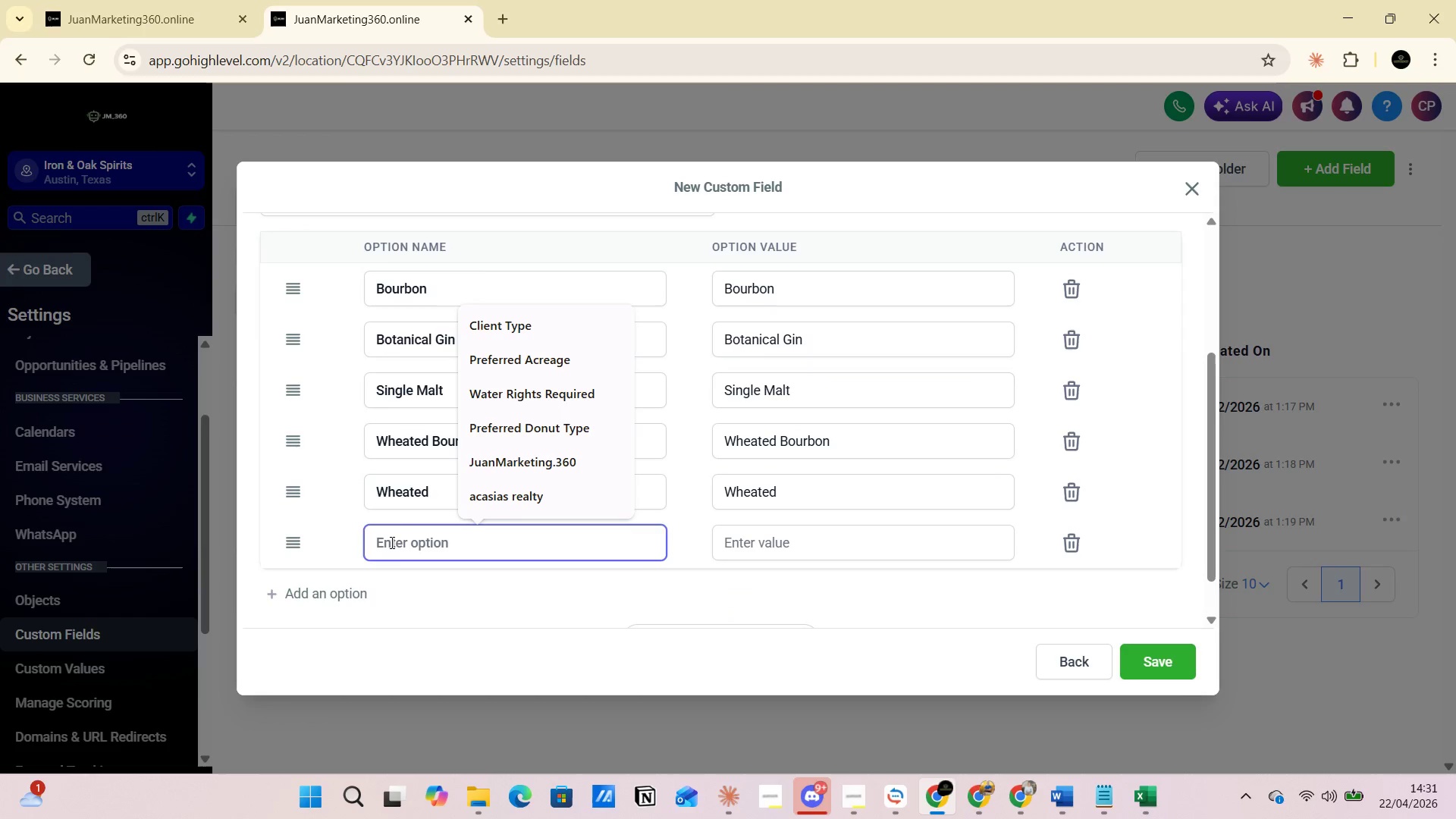 
type(Ray)
 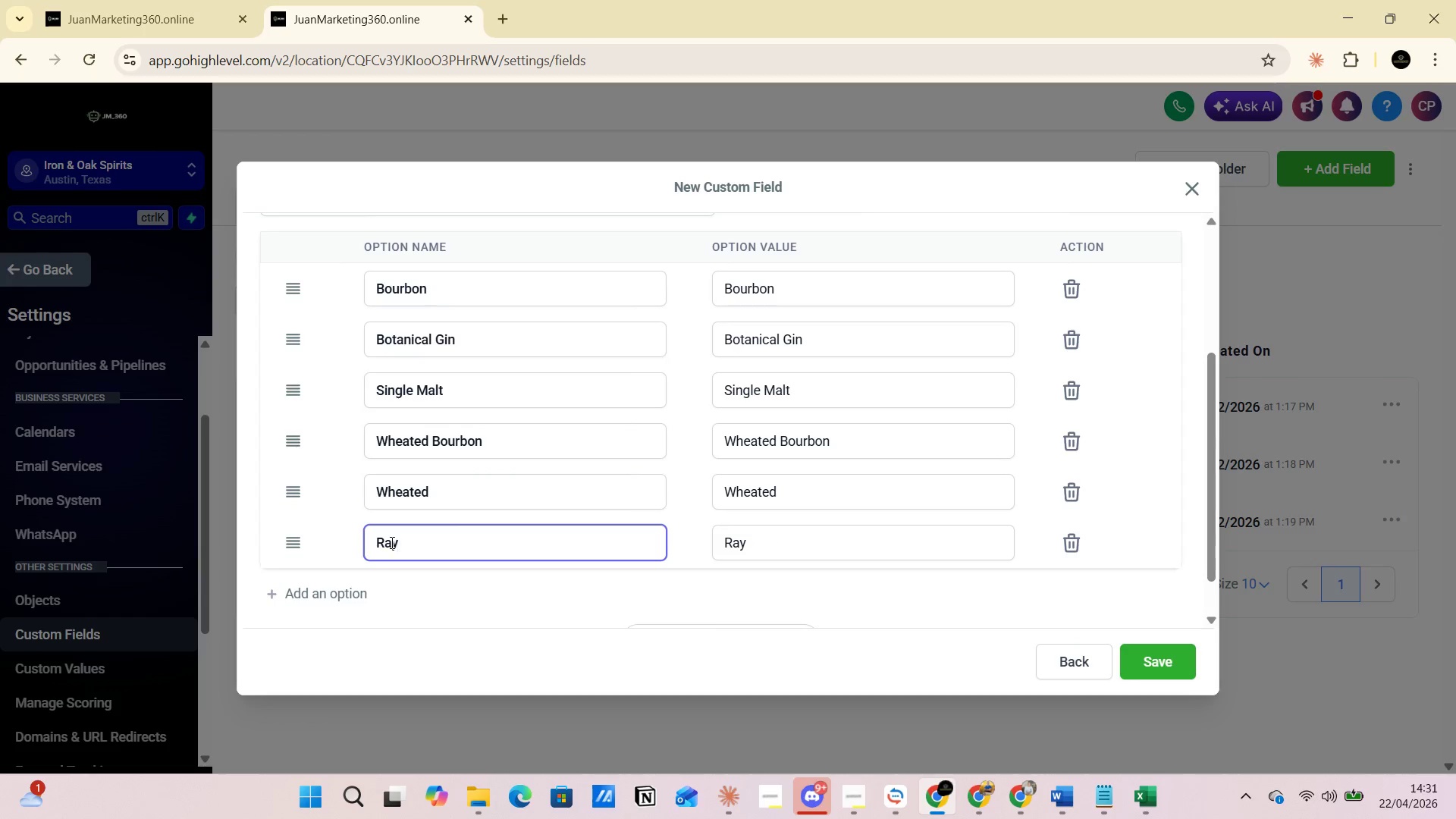 
key(Alt+AltLeft)
 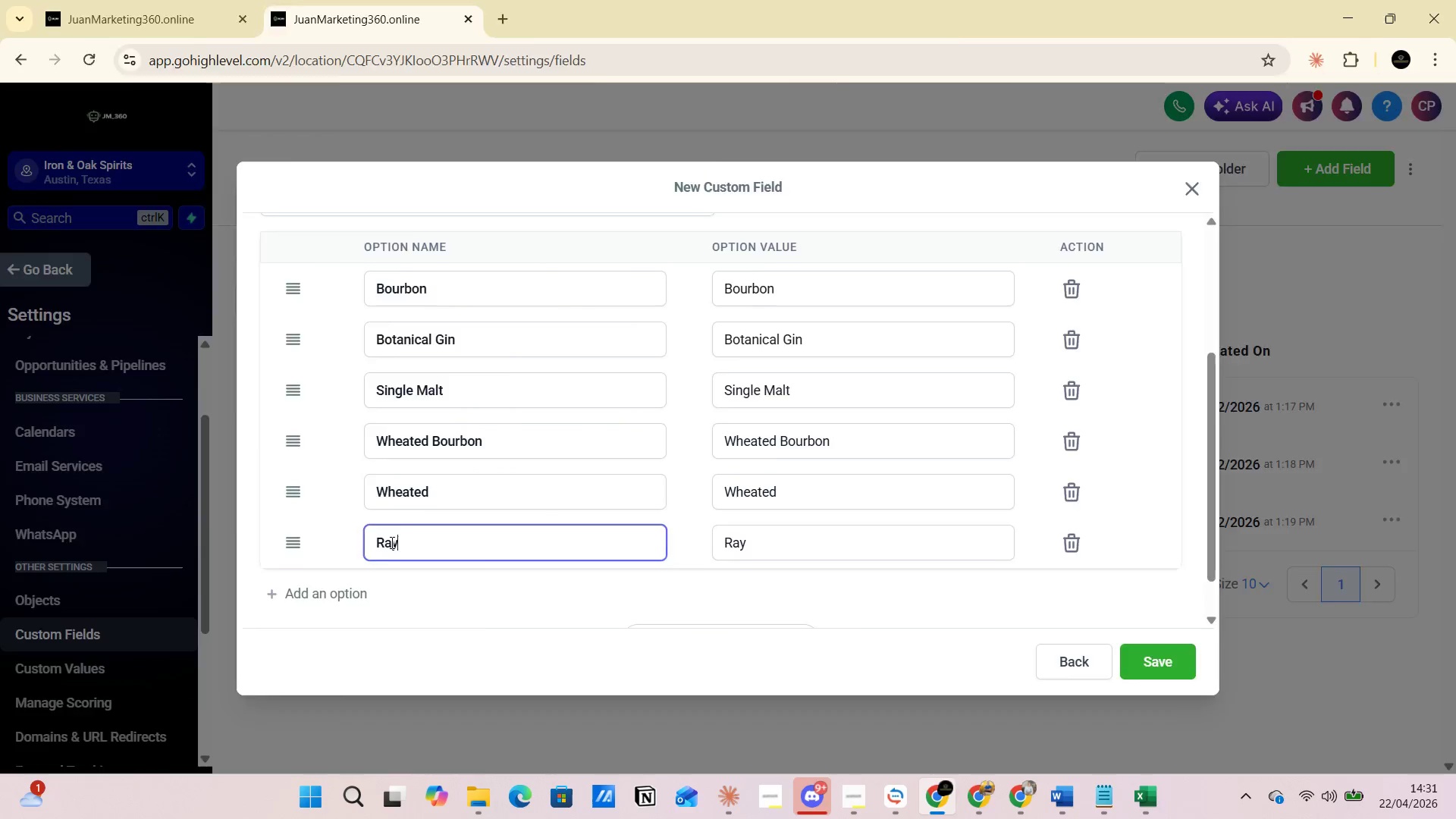 
key(Alt+Tab)
 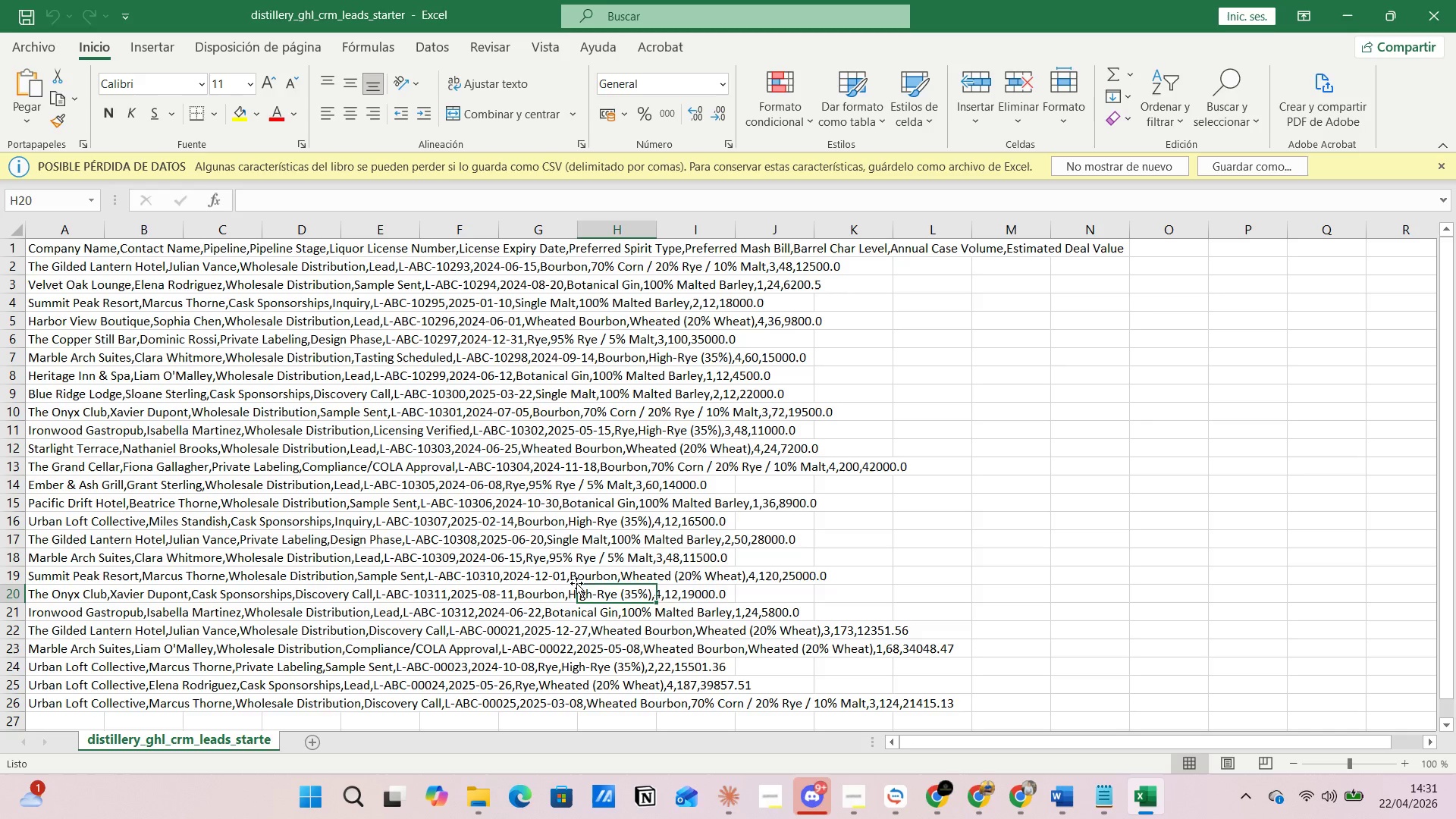 
key(Alt+AltLeft)
 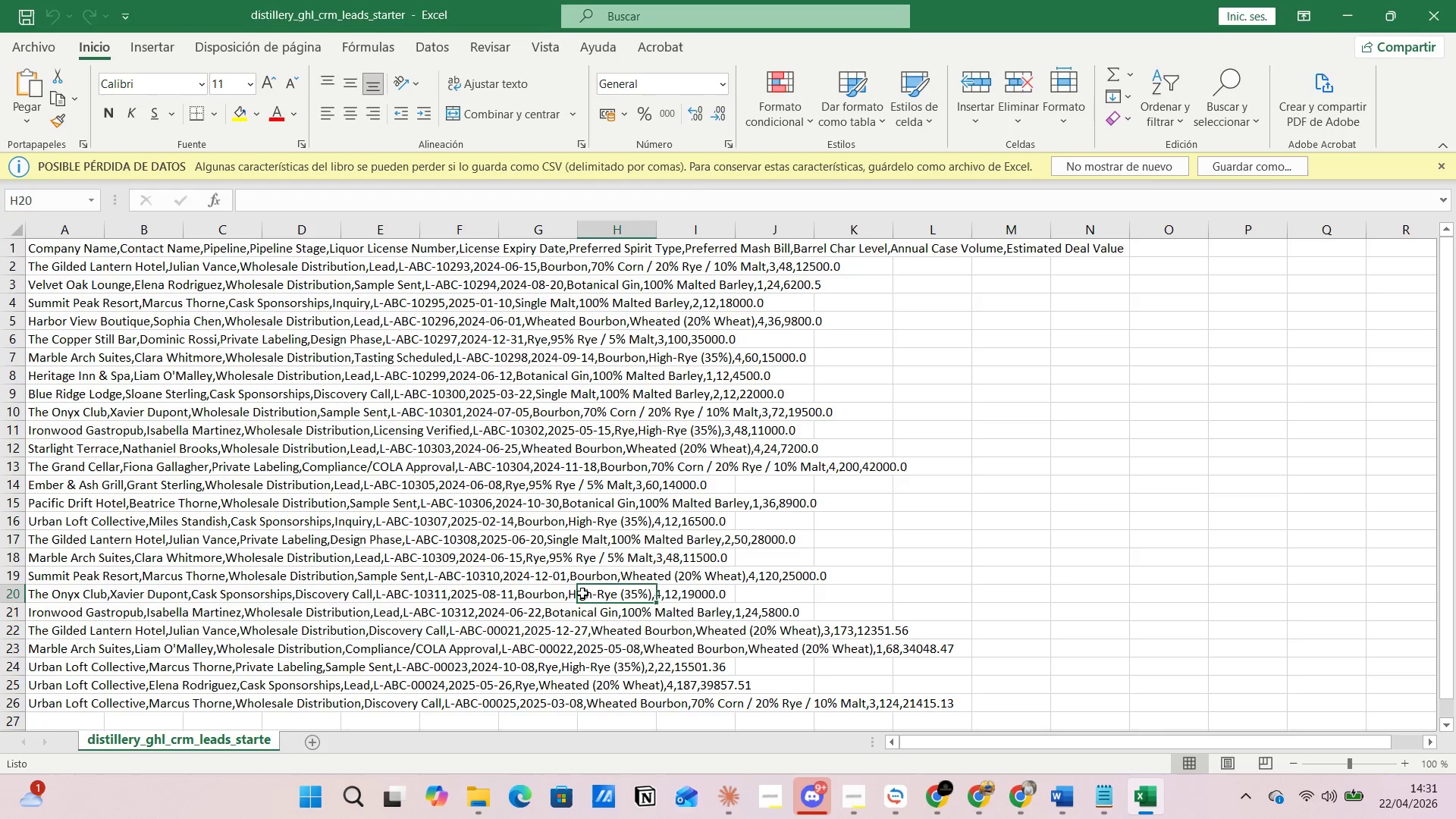 
key(Alt+Tab)
 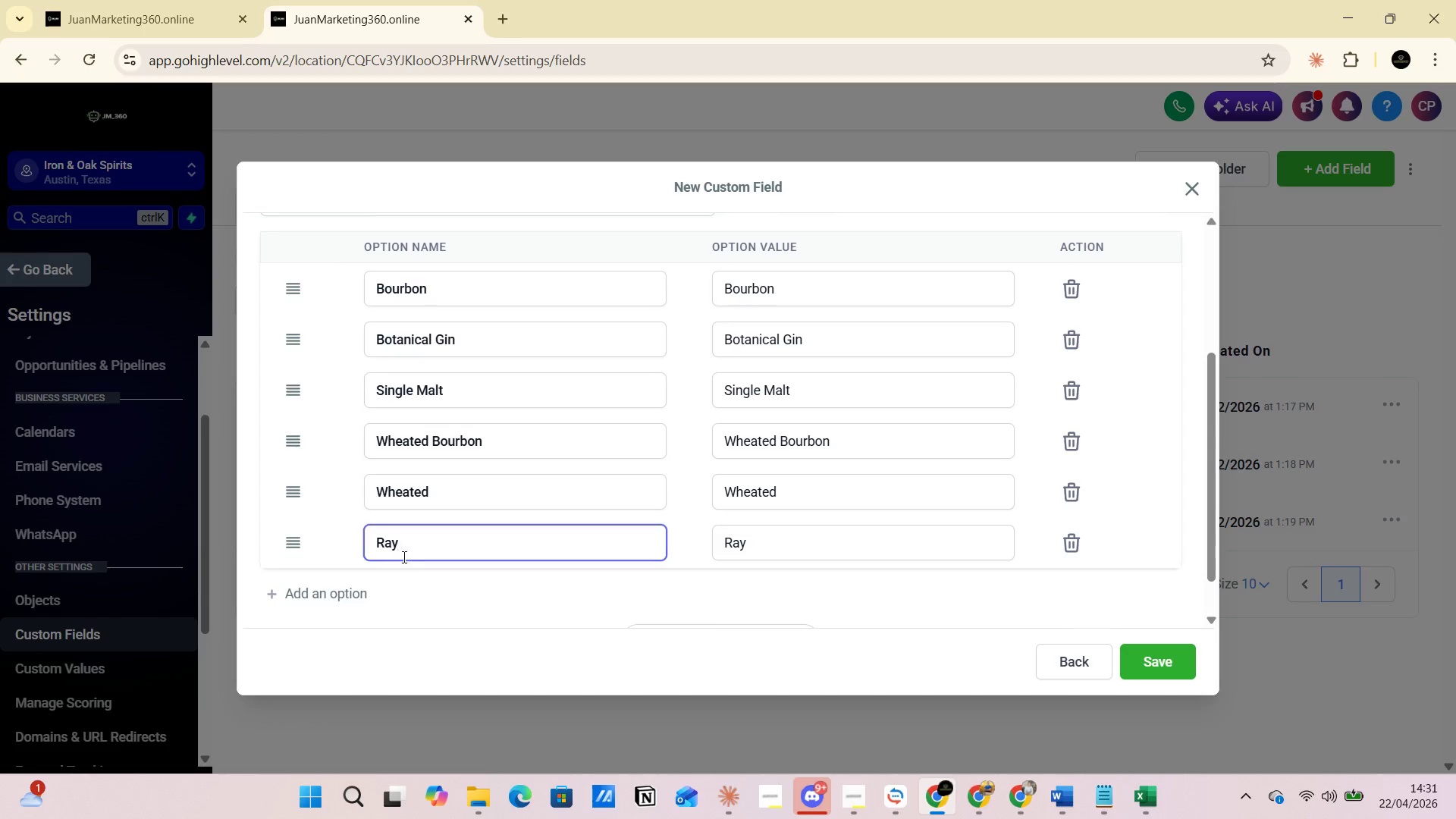 
left_click([394, 541])
 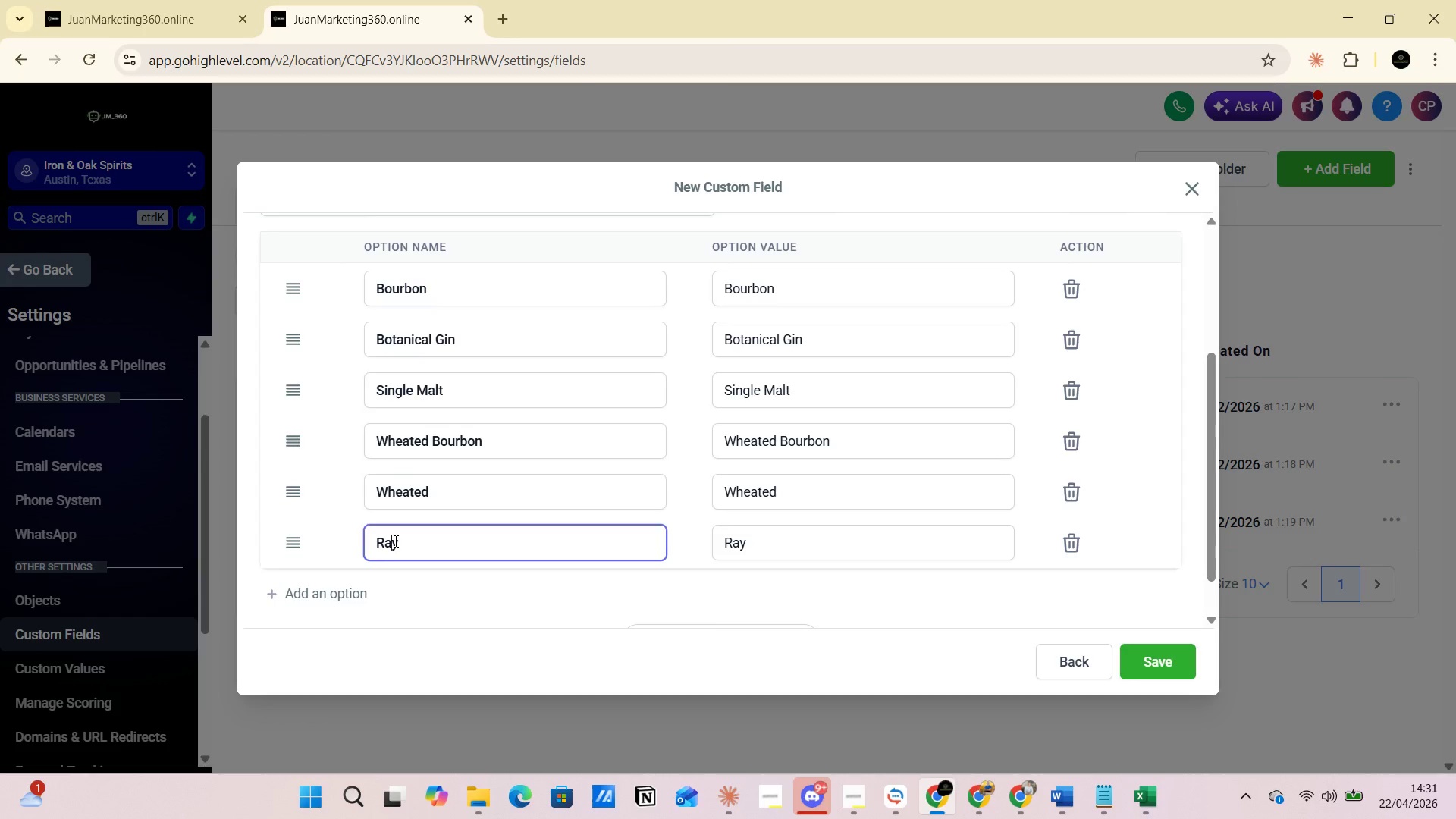 
key(Backspace)
 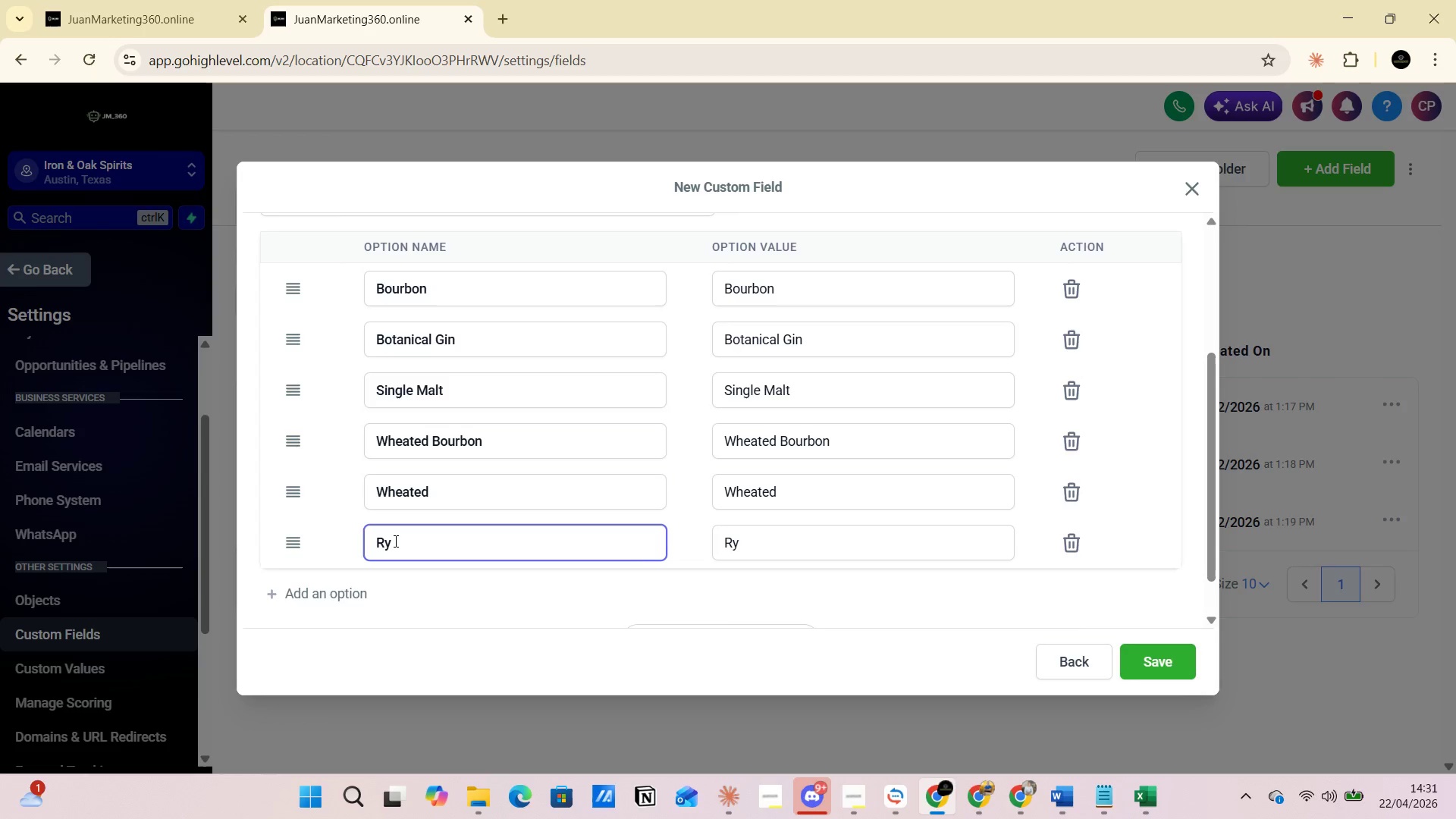 
left_click([394, 541])
 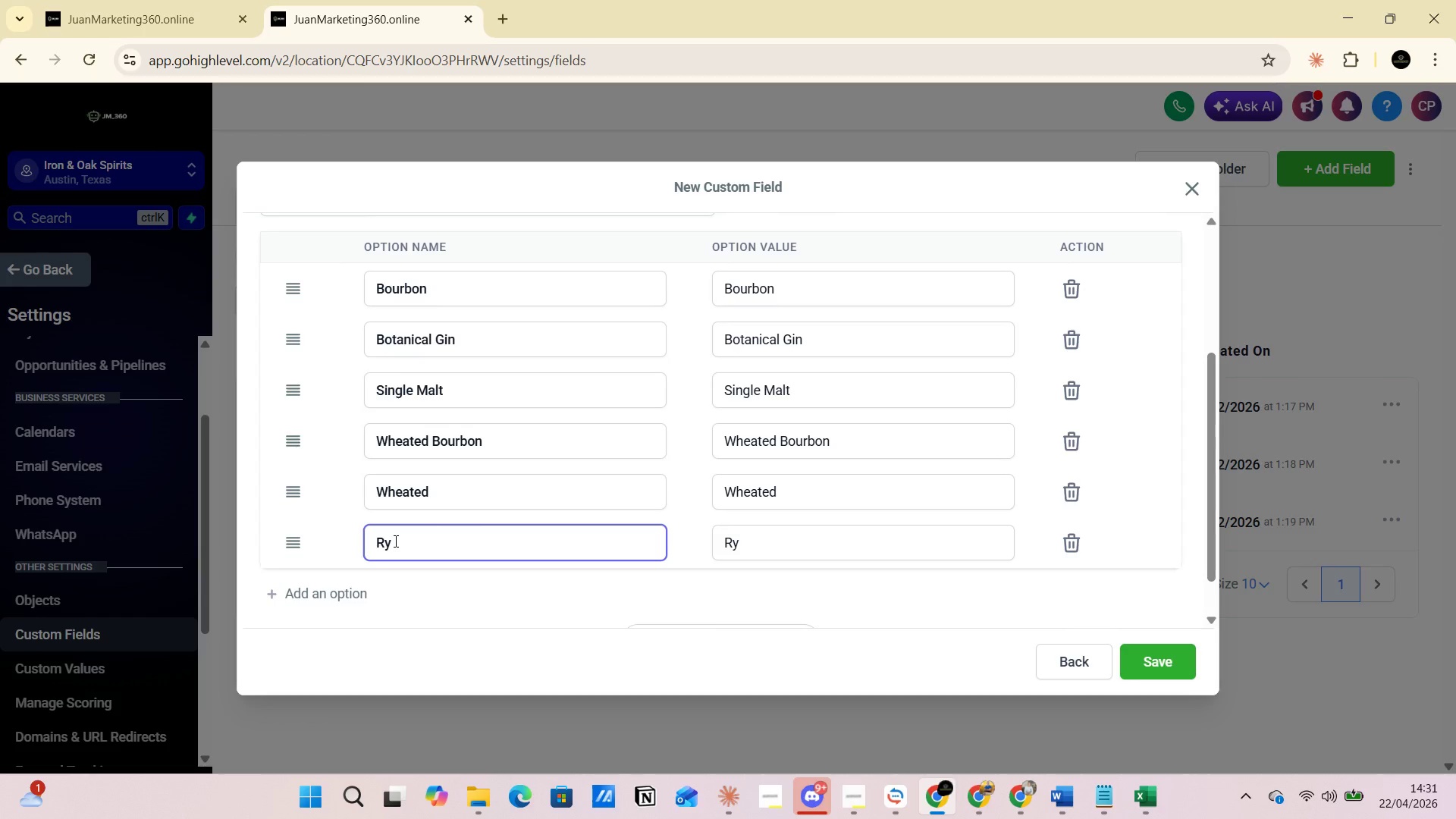 
key(E)
 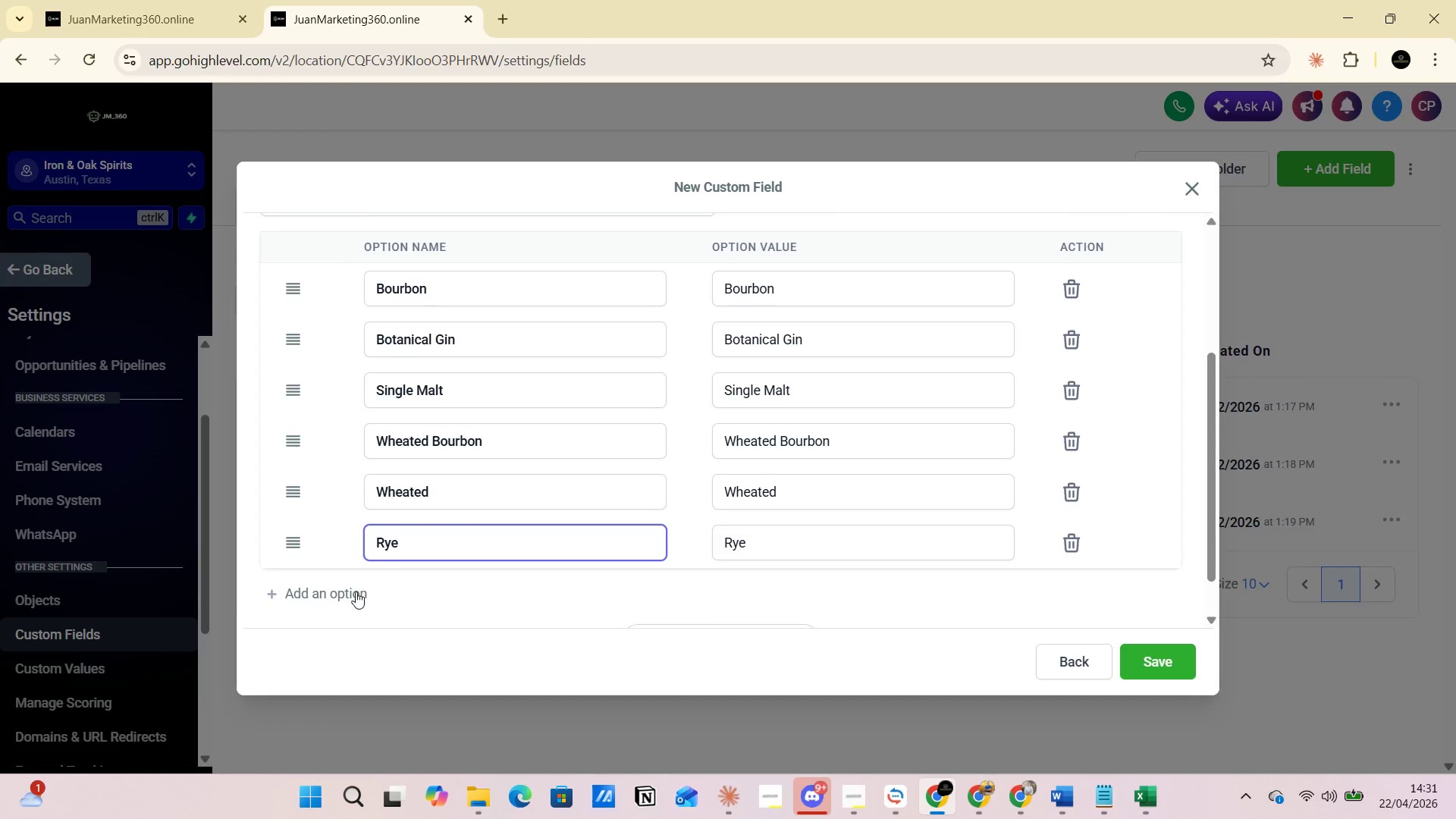 
left_click([351, 595])
 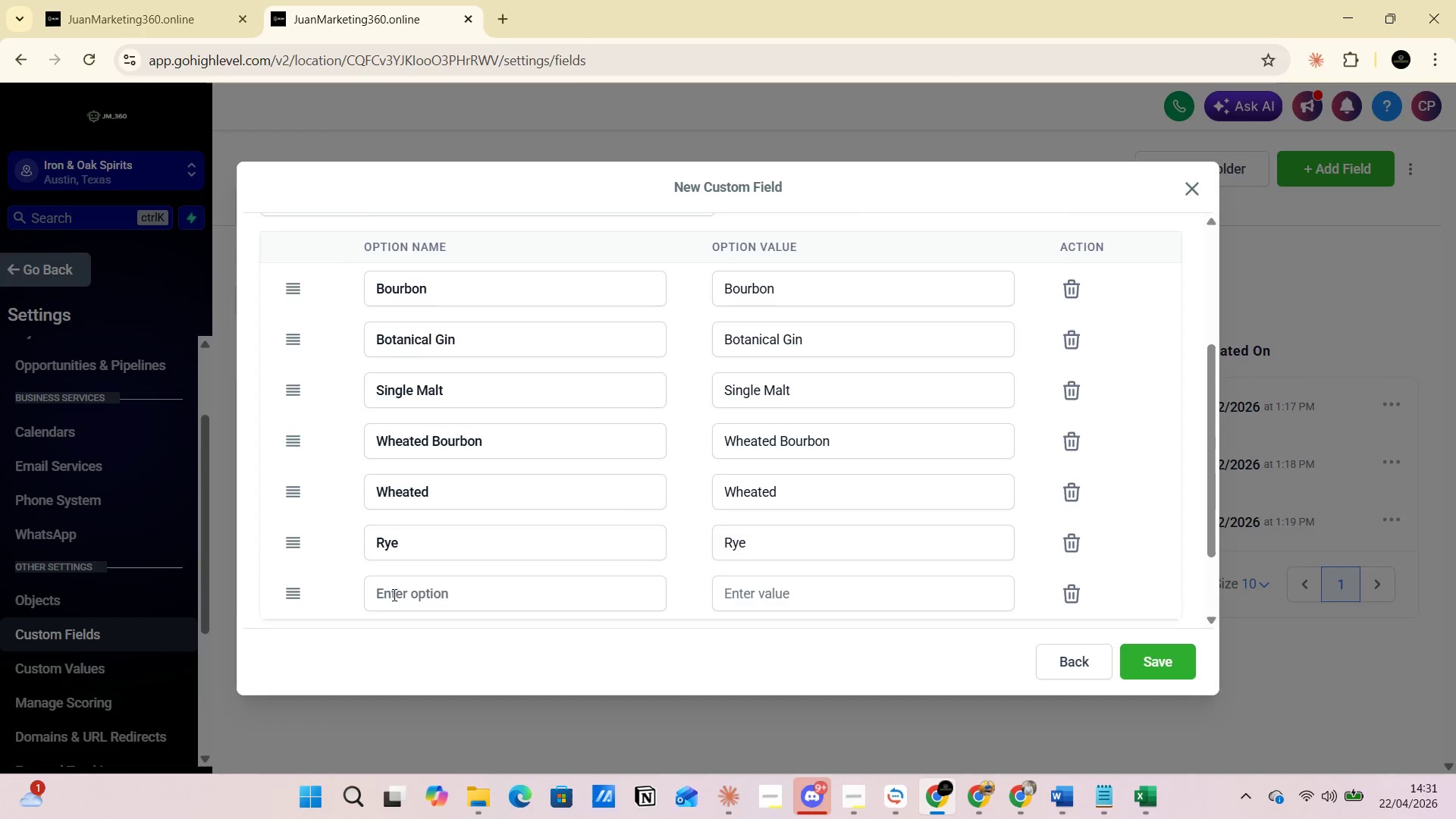 
left_click([394, 595])
 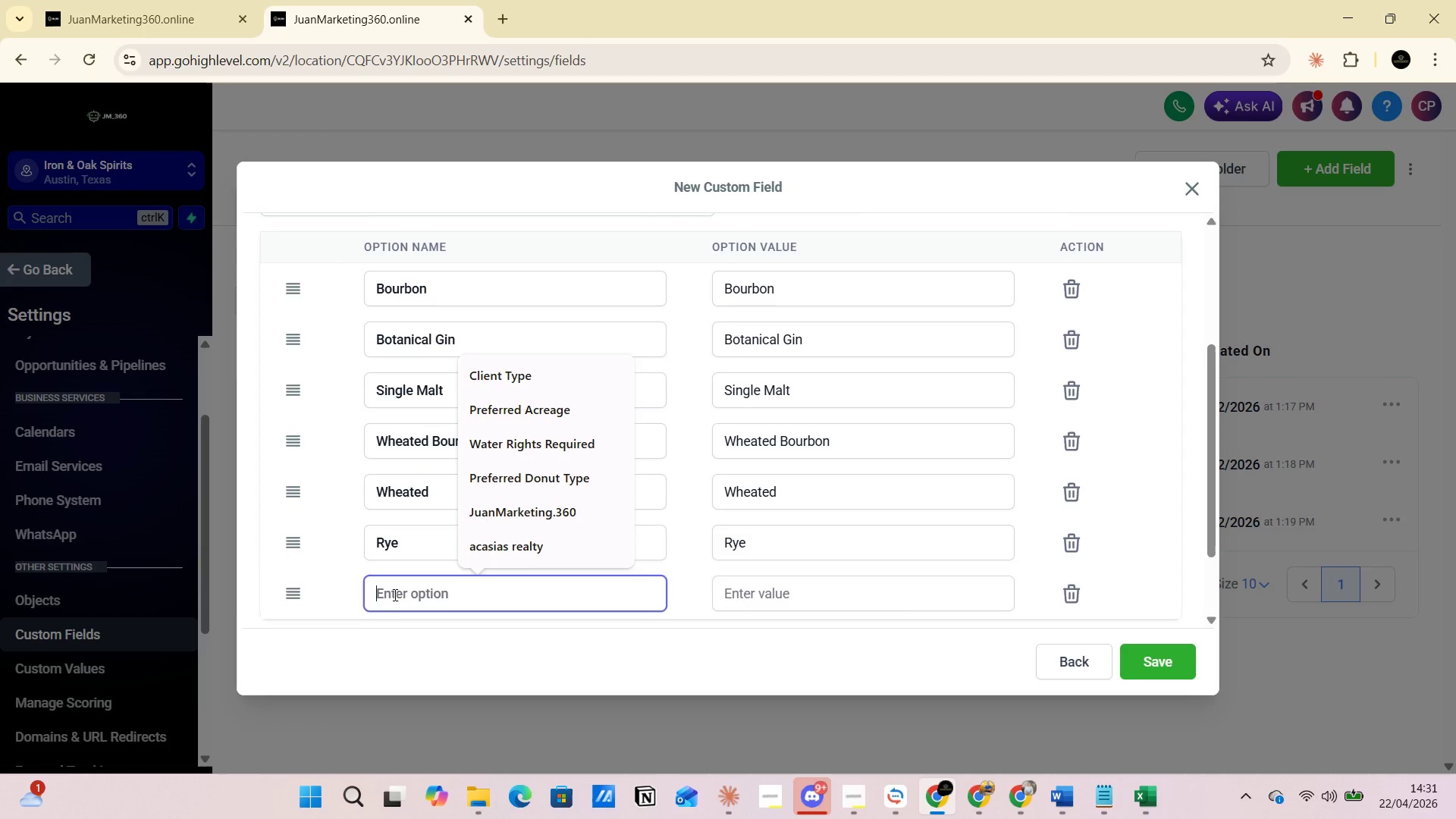 
key(Alt+AltLeft)
 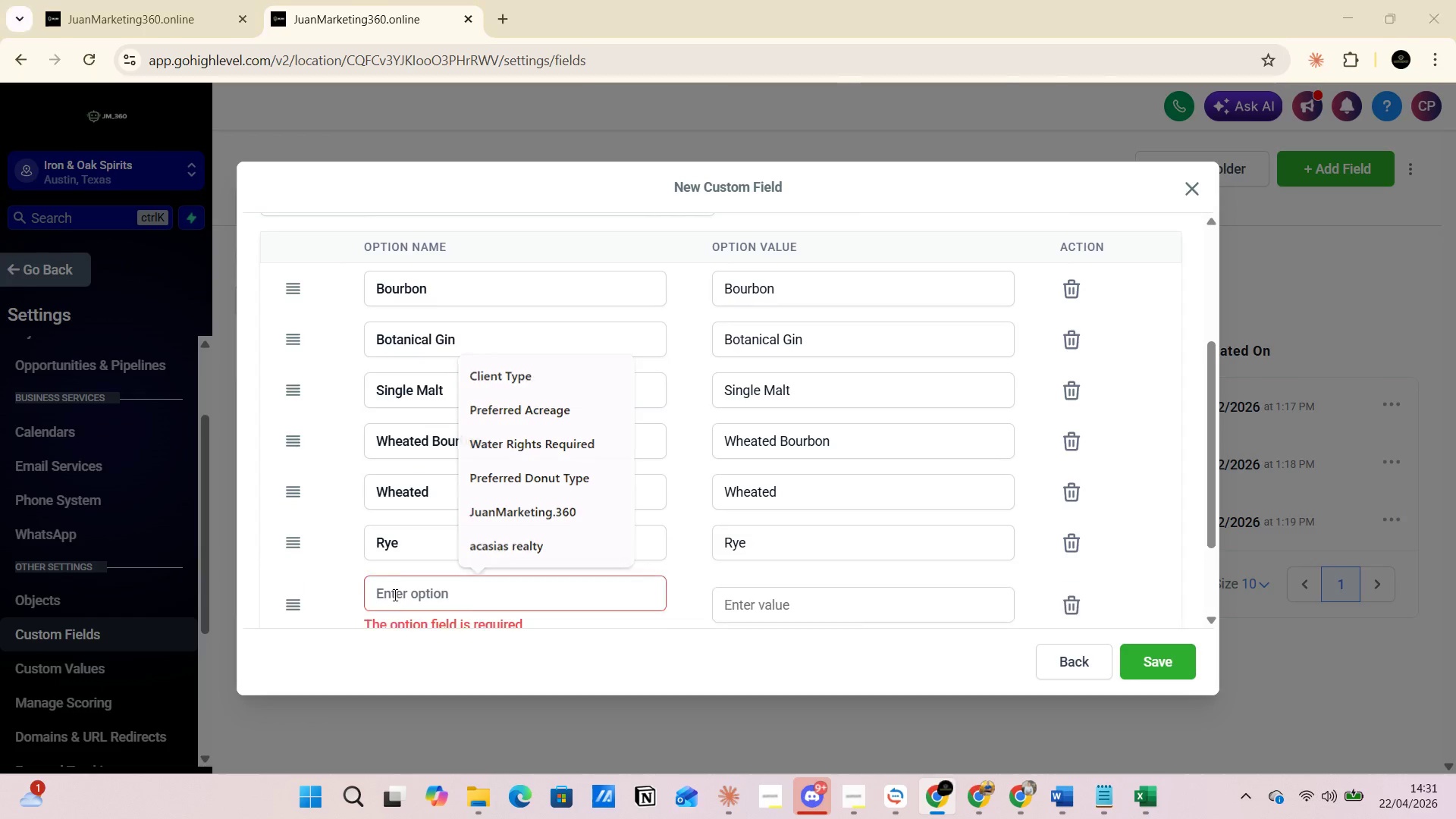 
key(Alt+Tab)
 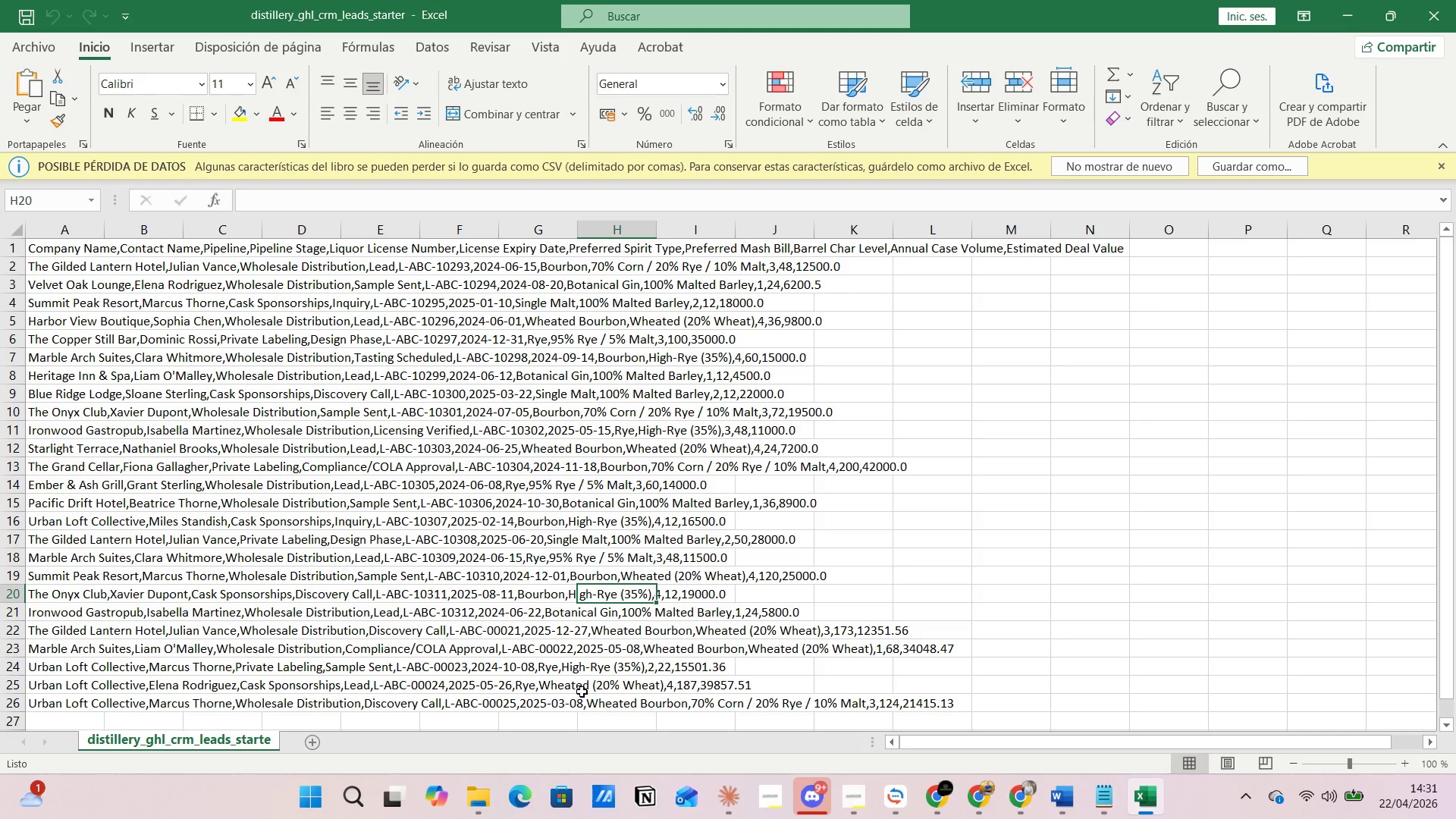 
key(Alt+AltLeft)
 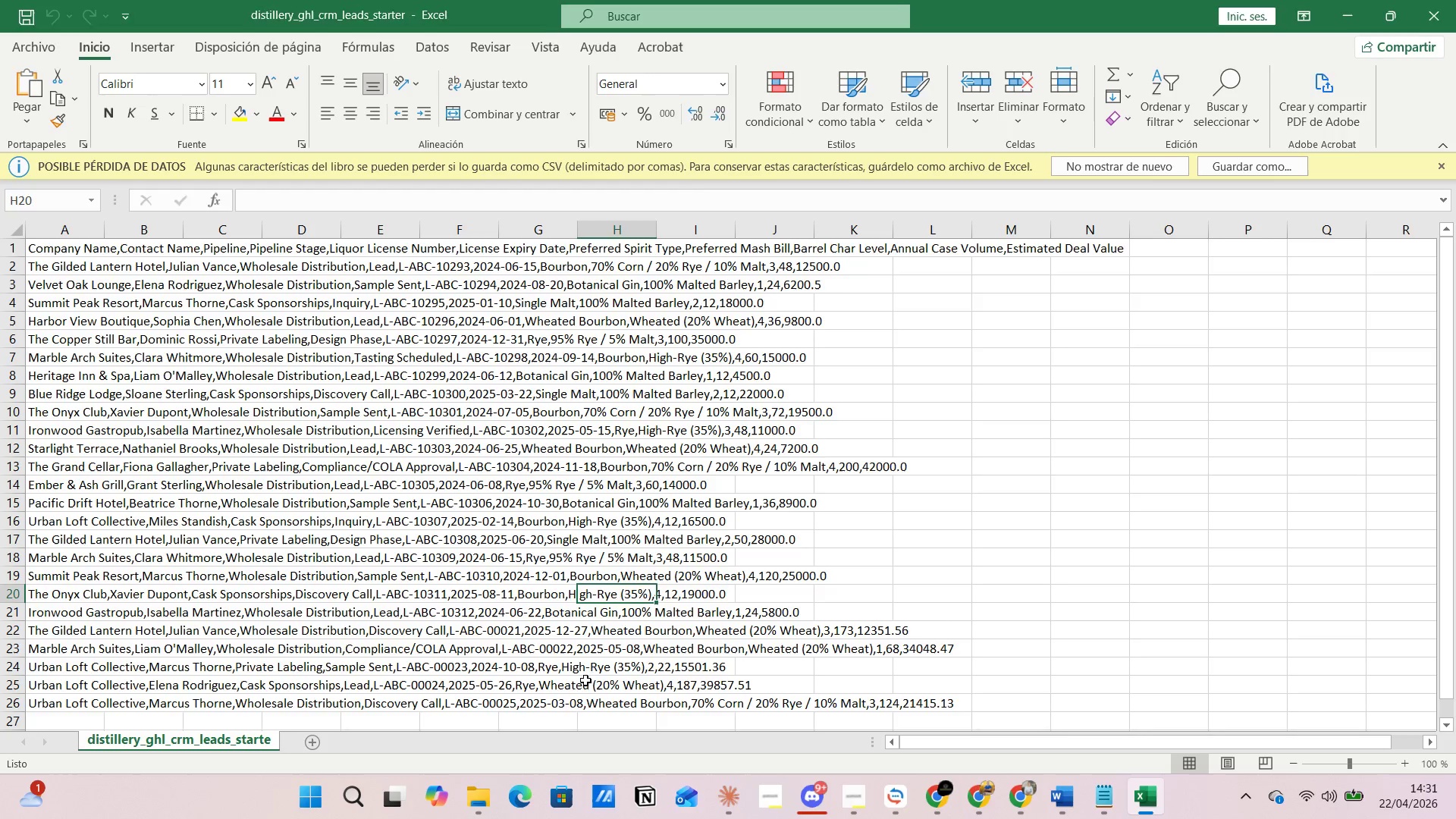 
key(Alt+Tab)
 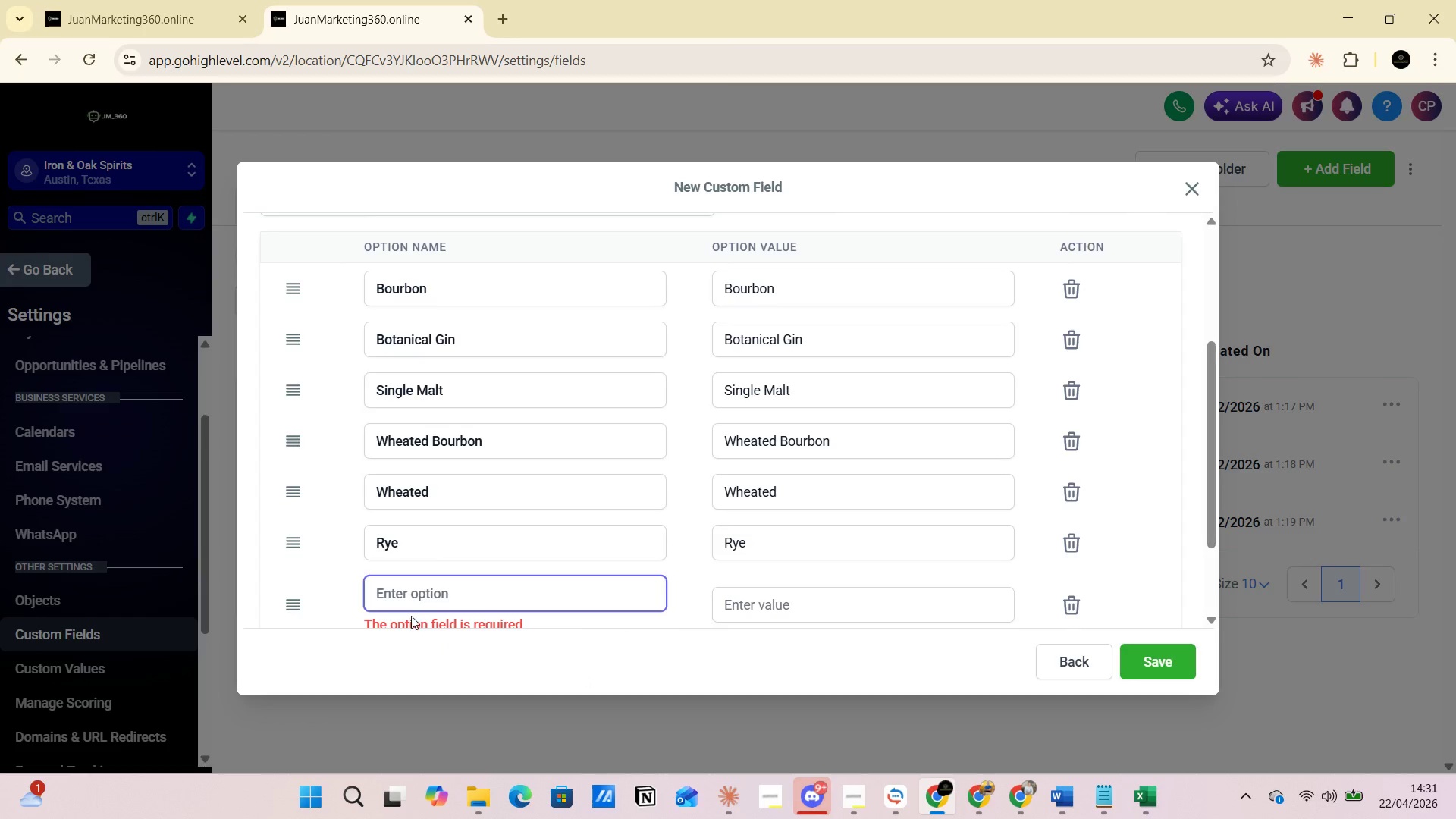 
left_click([404, 603])
 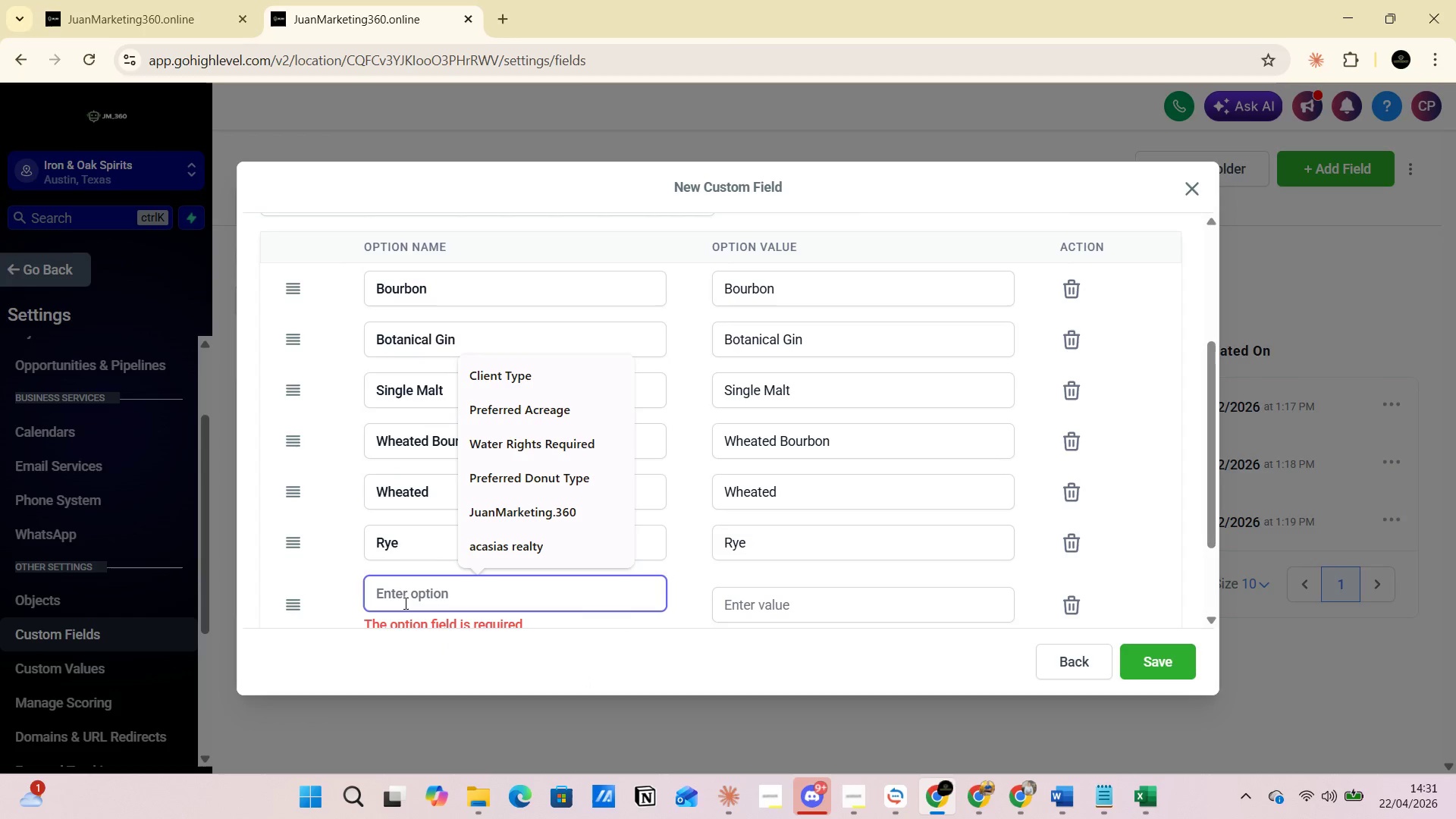 
type(Higt)
 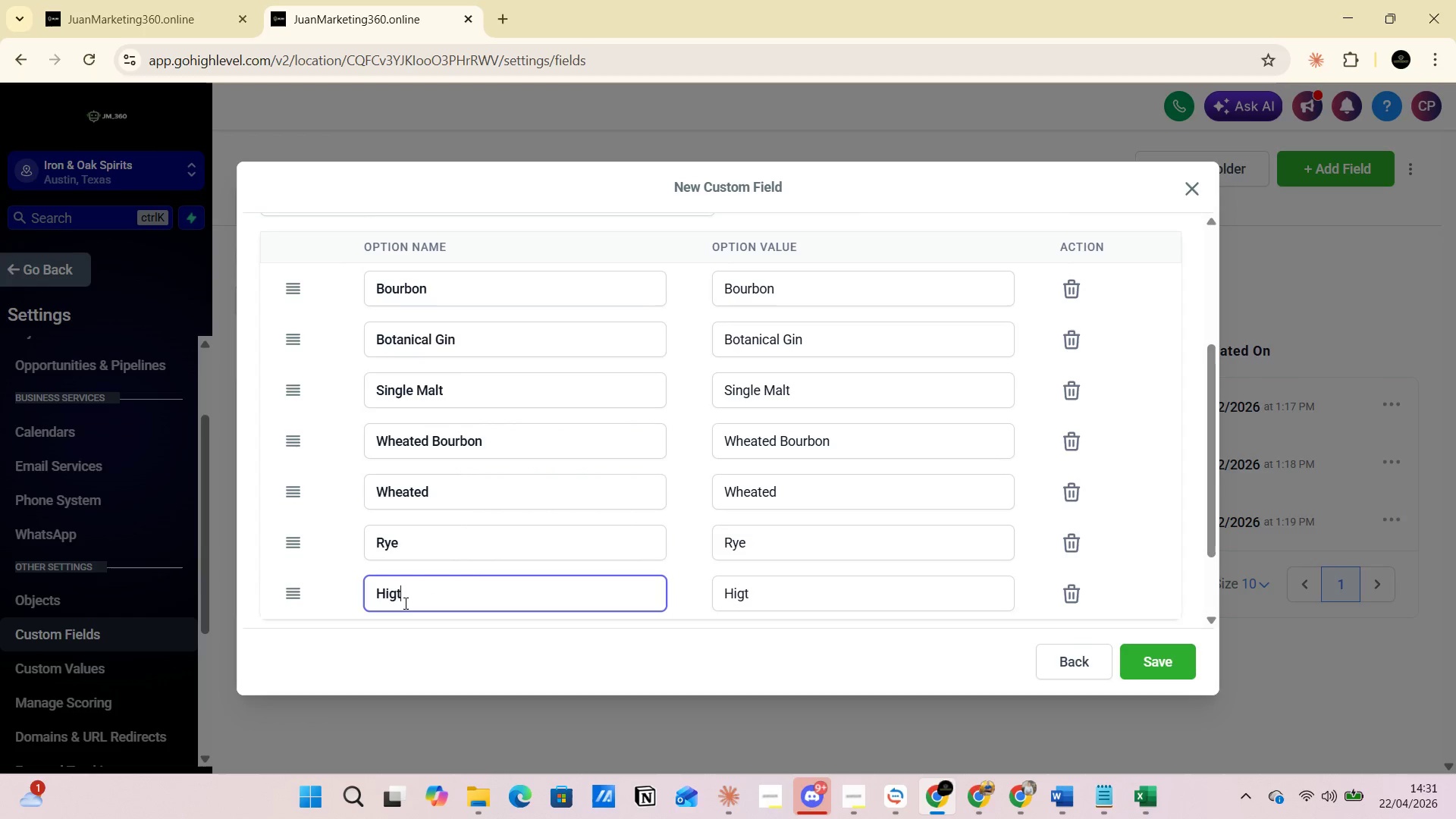 
key(Alt+AltLeft)
 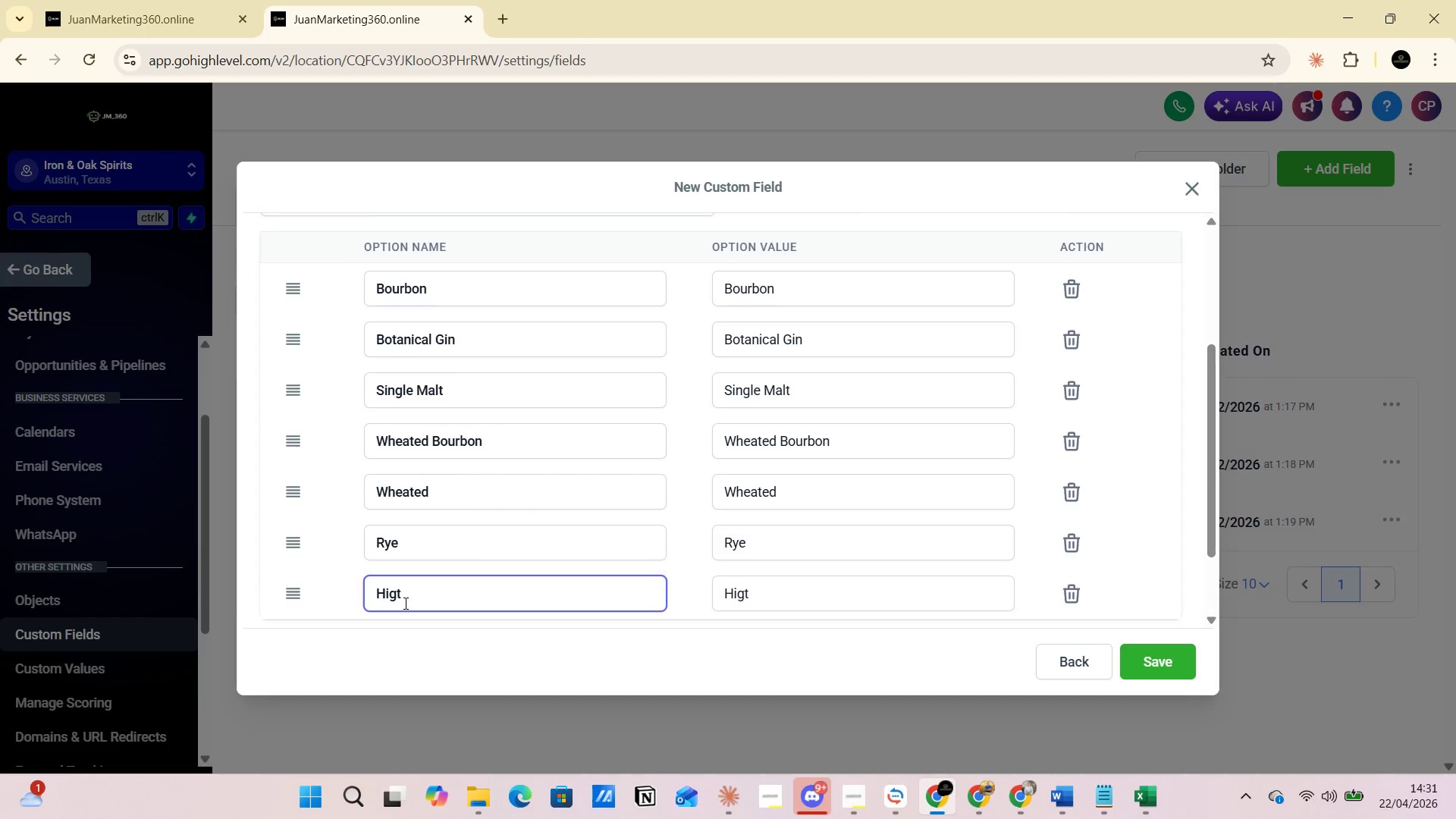 
key(Alt+Tab)
 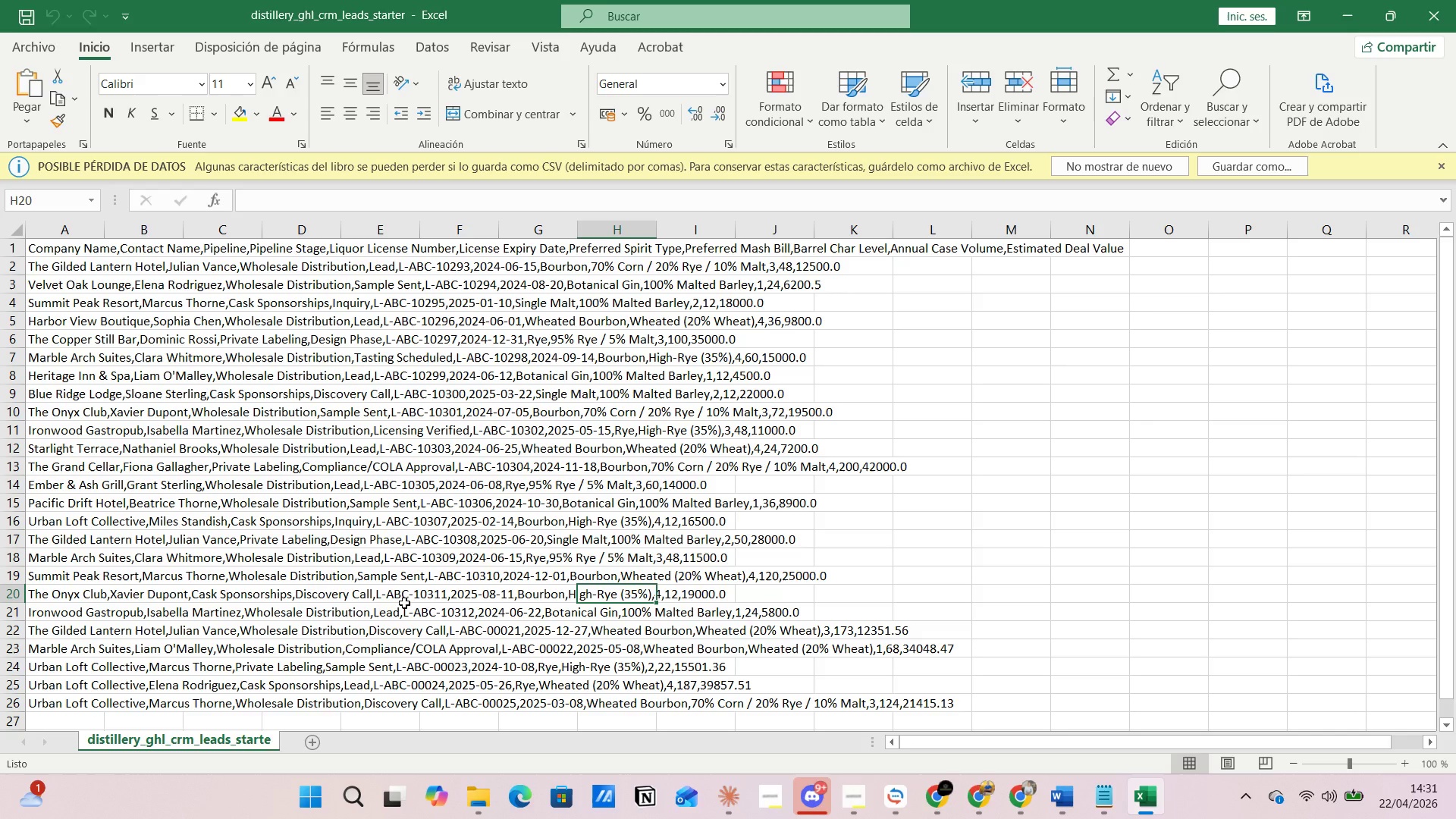 
key(Alt+AltLeft)
 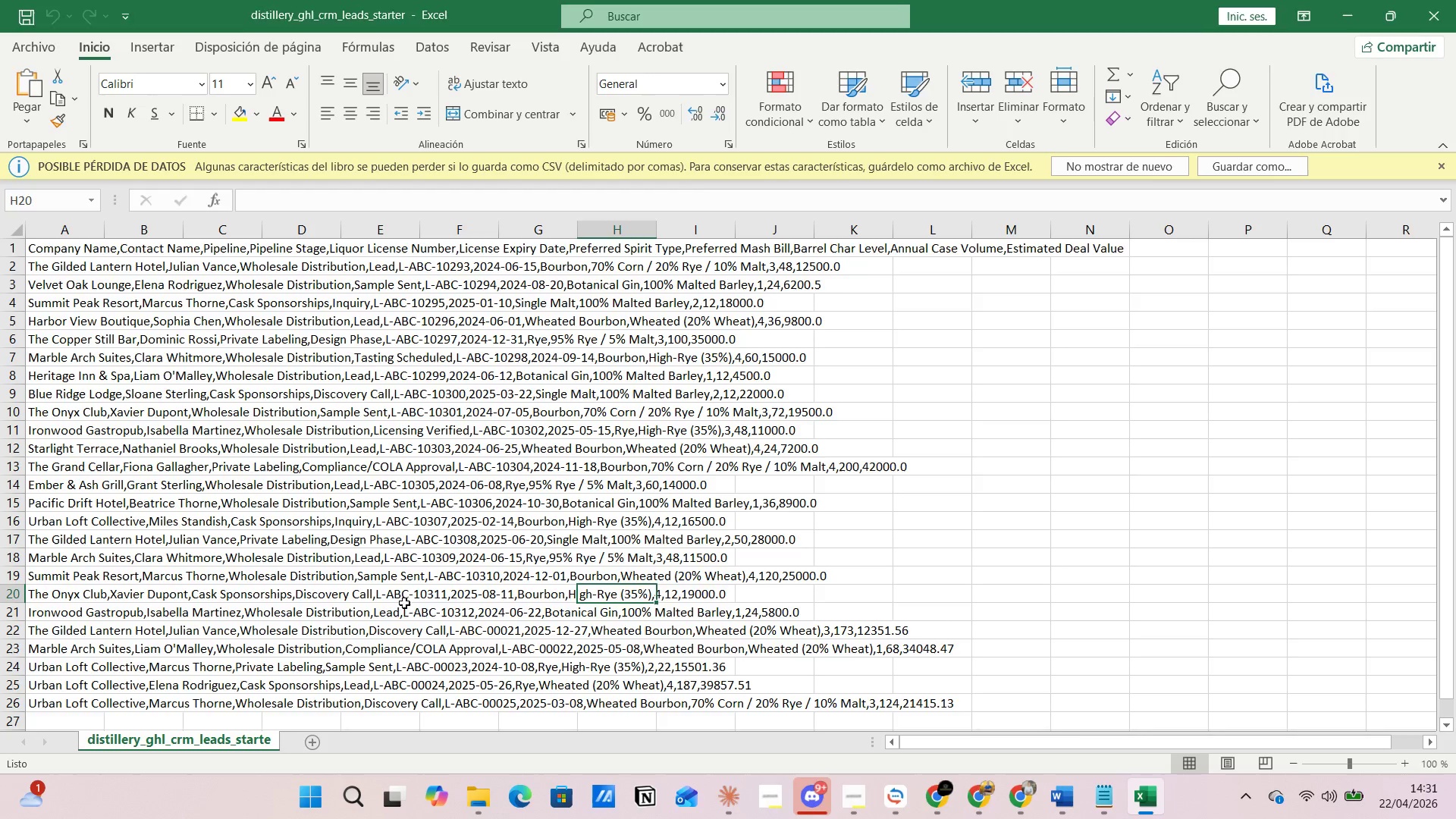 
key(Tab)
key(Backspace)
type(h-Rye)
 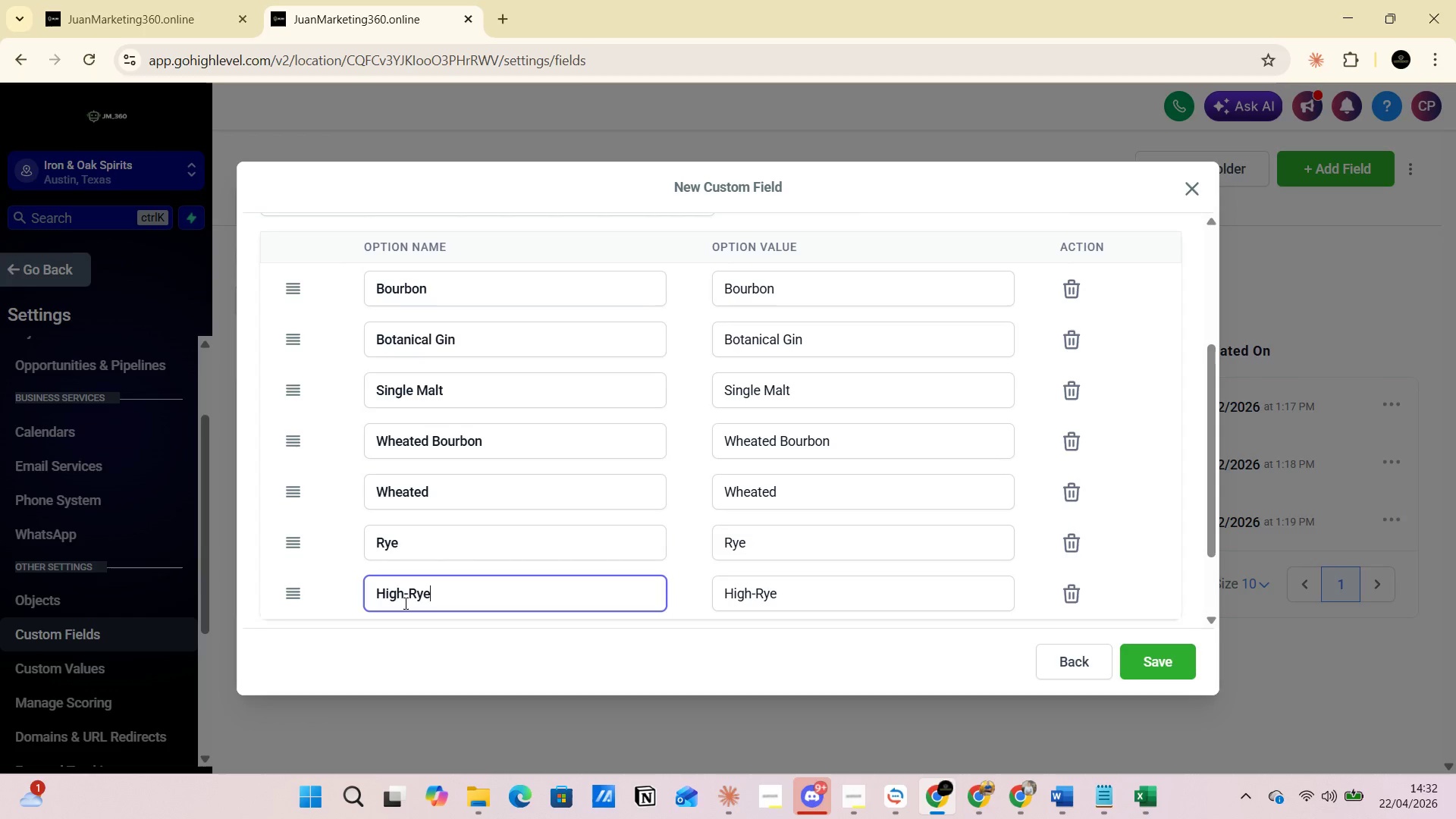 
key(Alt+AltLeft)
 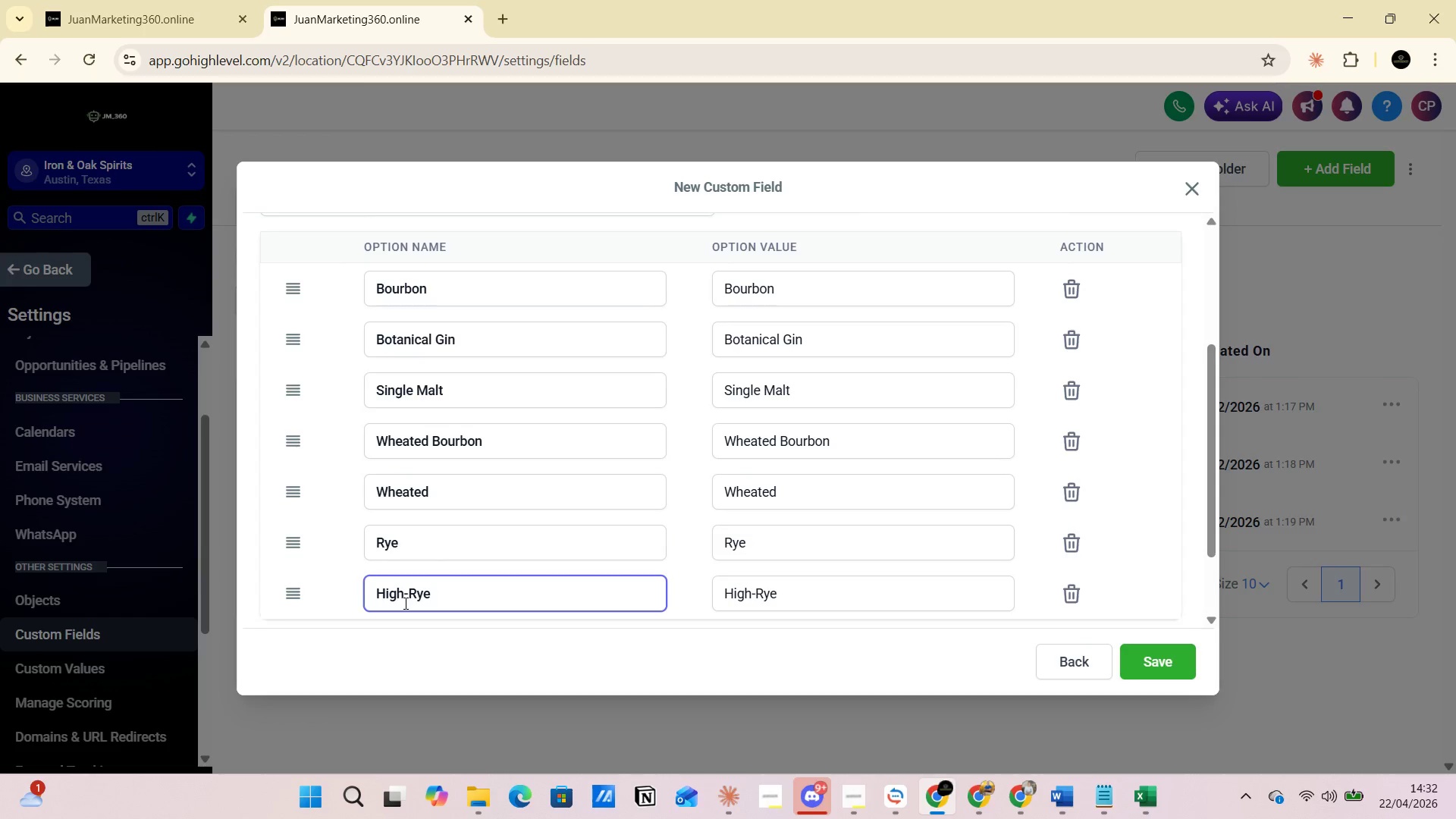 
key(Alt+Tab)
 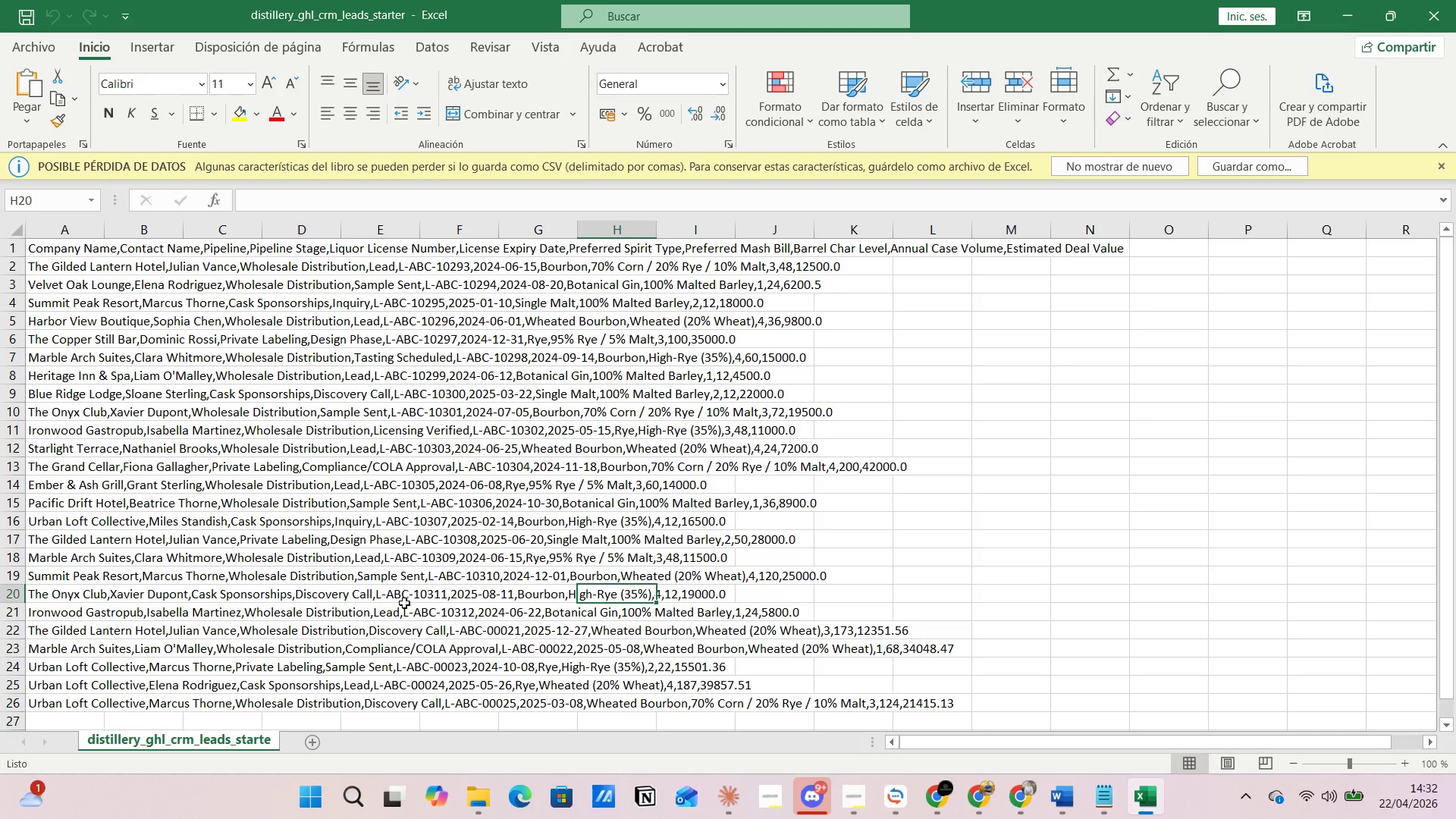 
wait(7.92)
 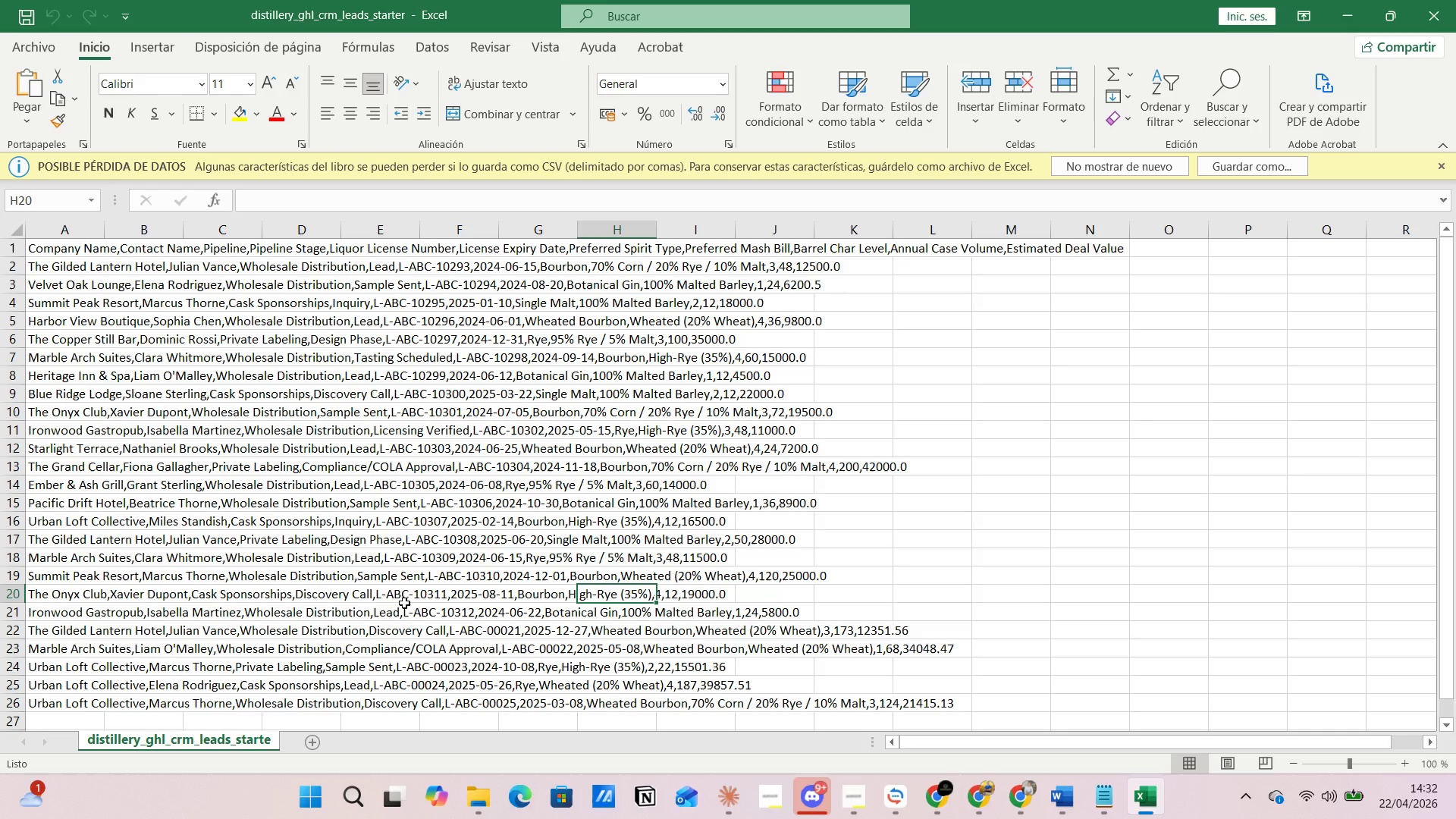 
key(Alt+Tab)
 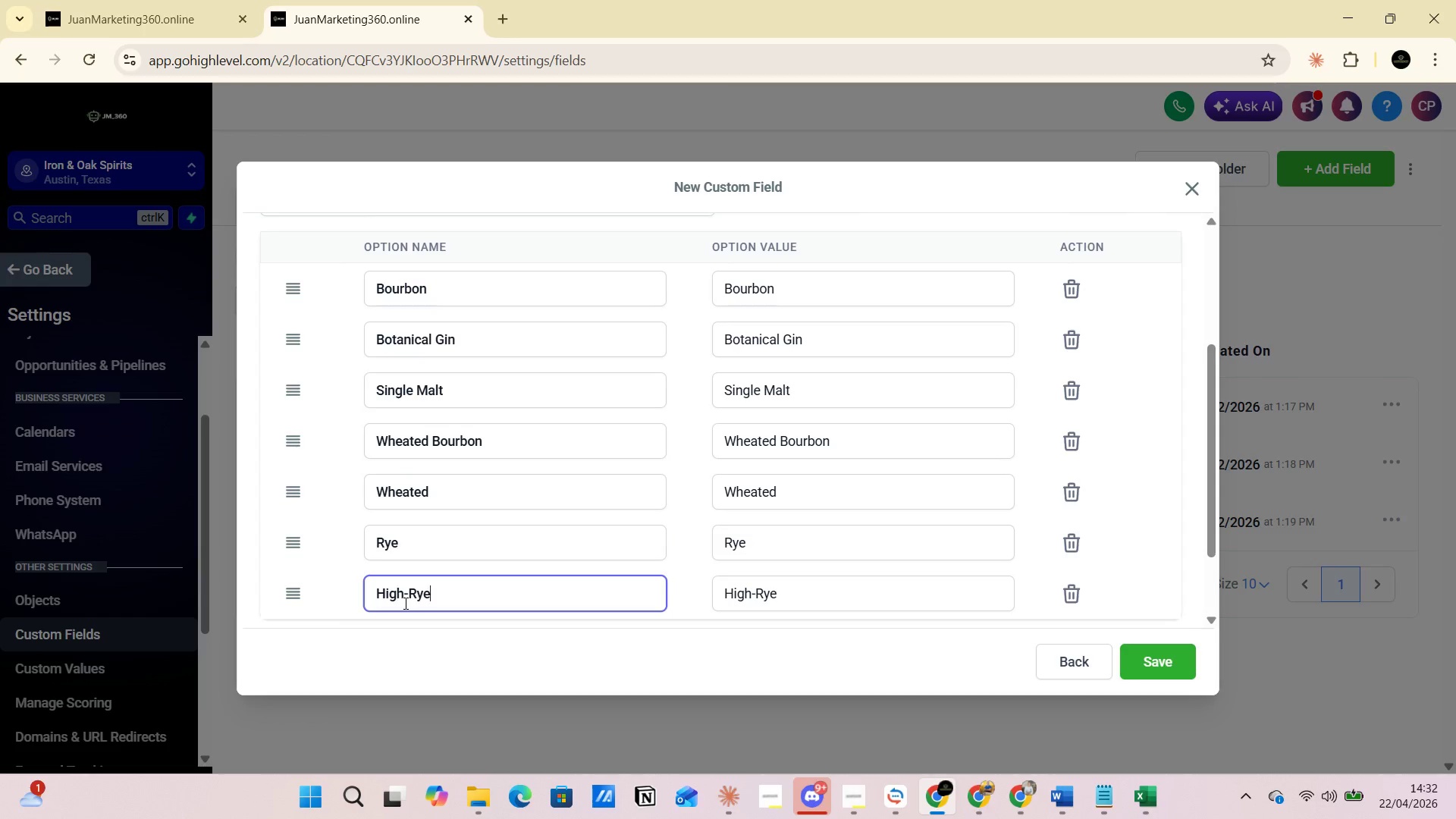 
scroll: coordinate [500, 480], scroll_direction: none, amount: 0.0
 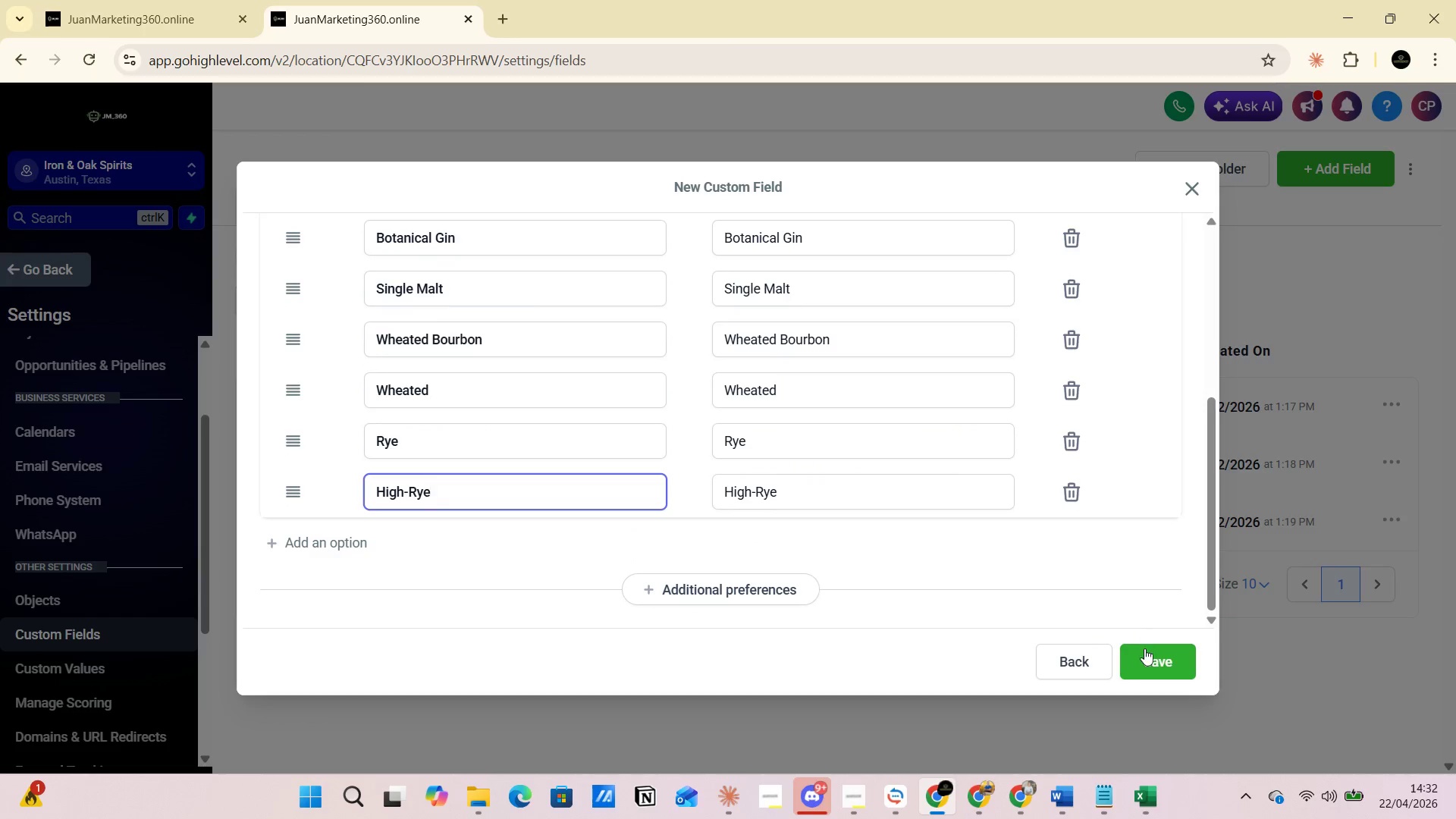 
left_click([1151, 664])
 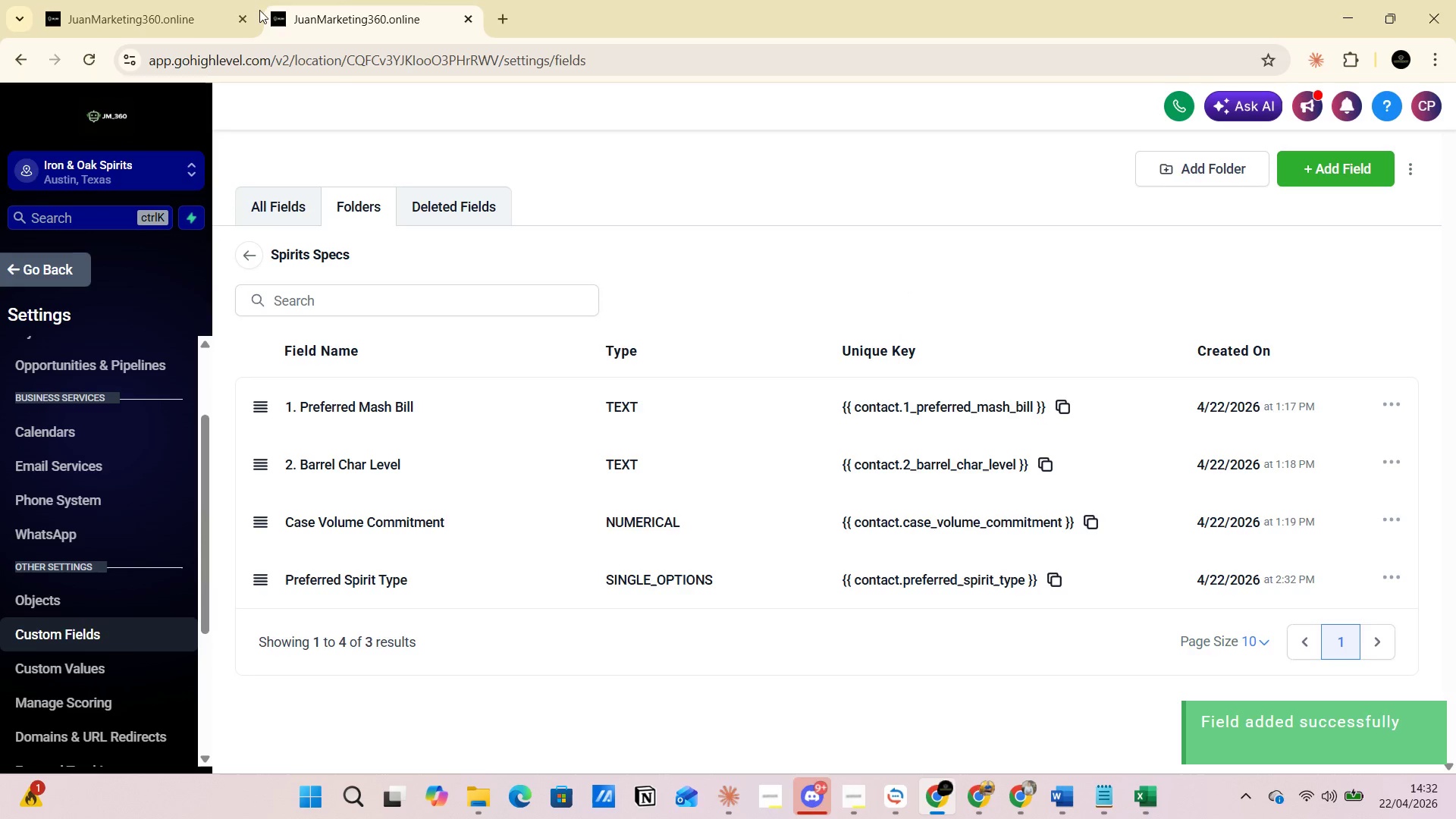 
wait(5.88)
 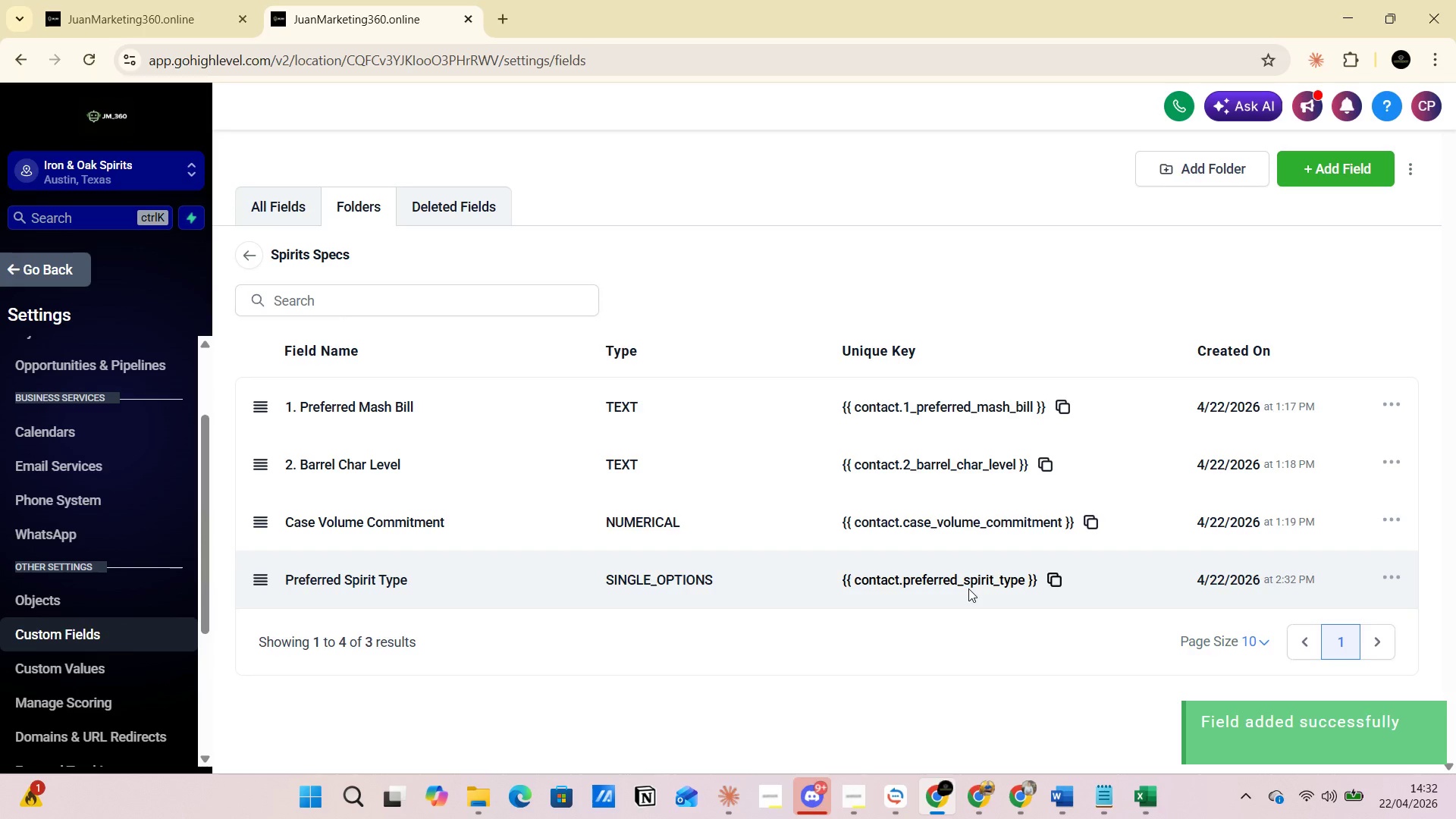 
left_click([95, 63])
 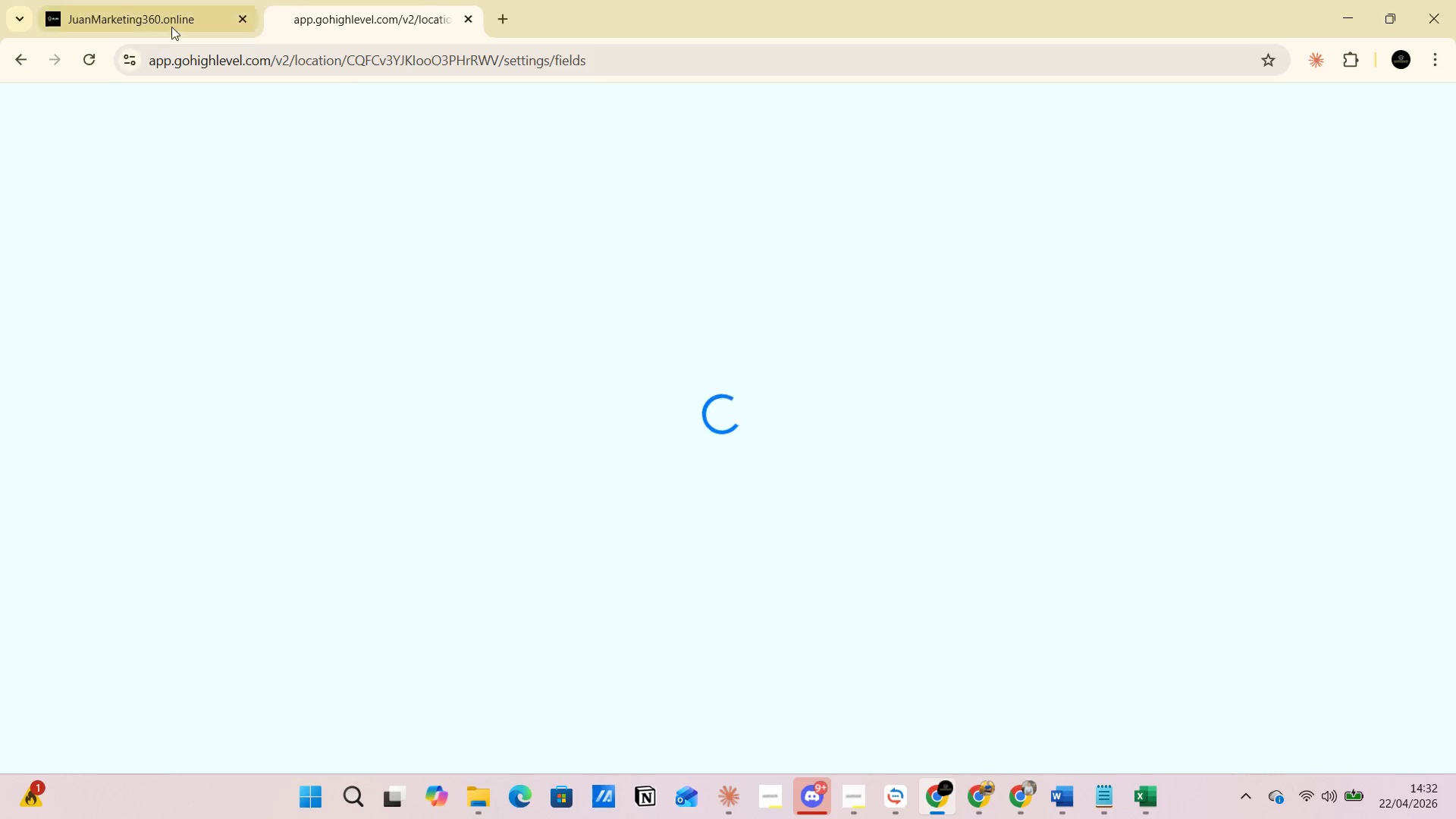 
left_click([183, 14])
 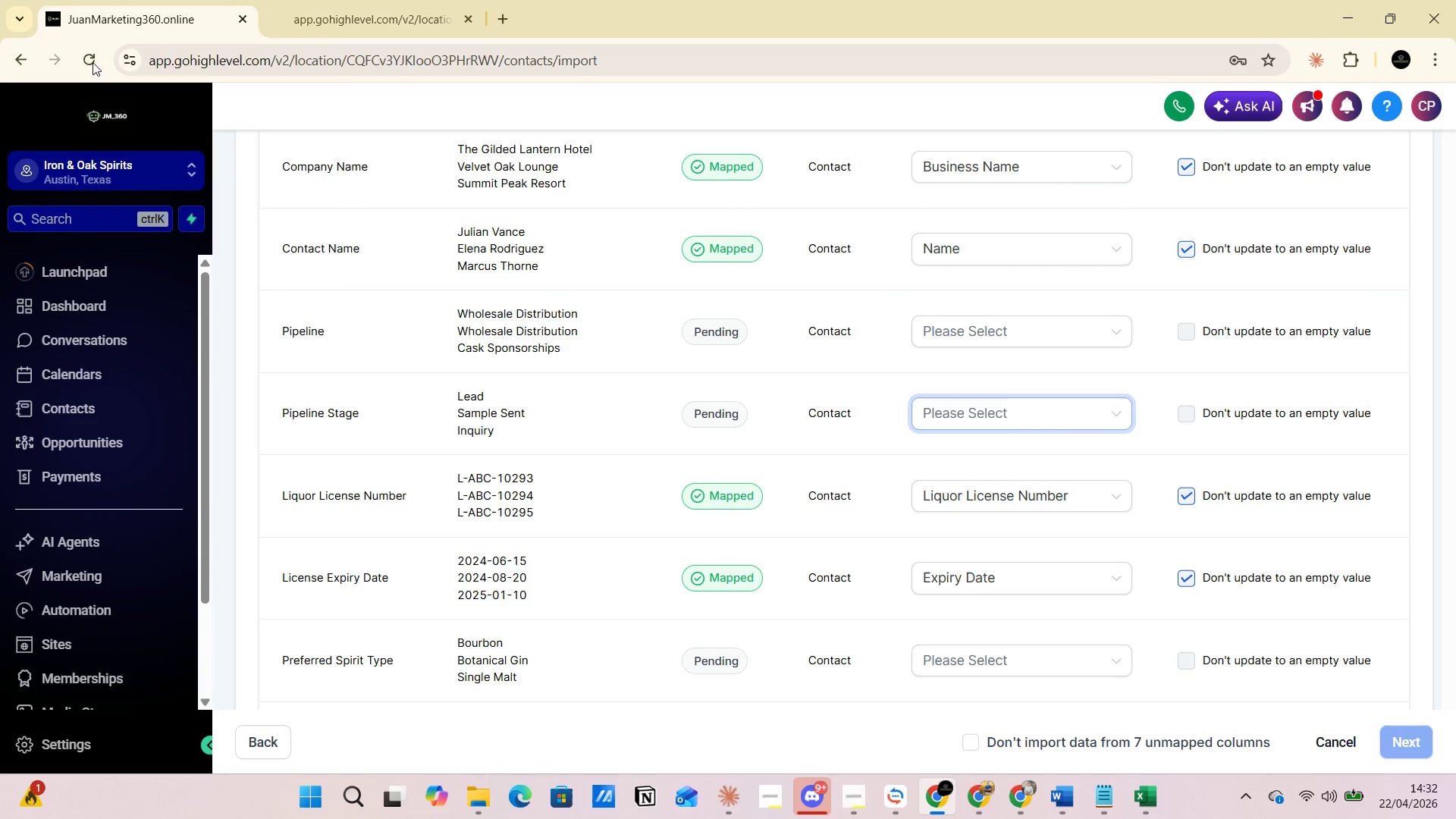 
left_click([90, 58])
 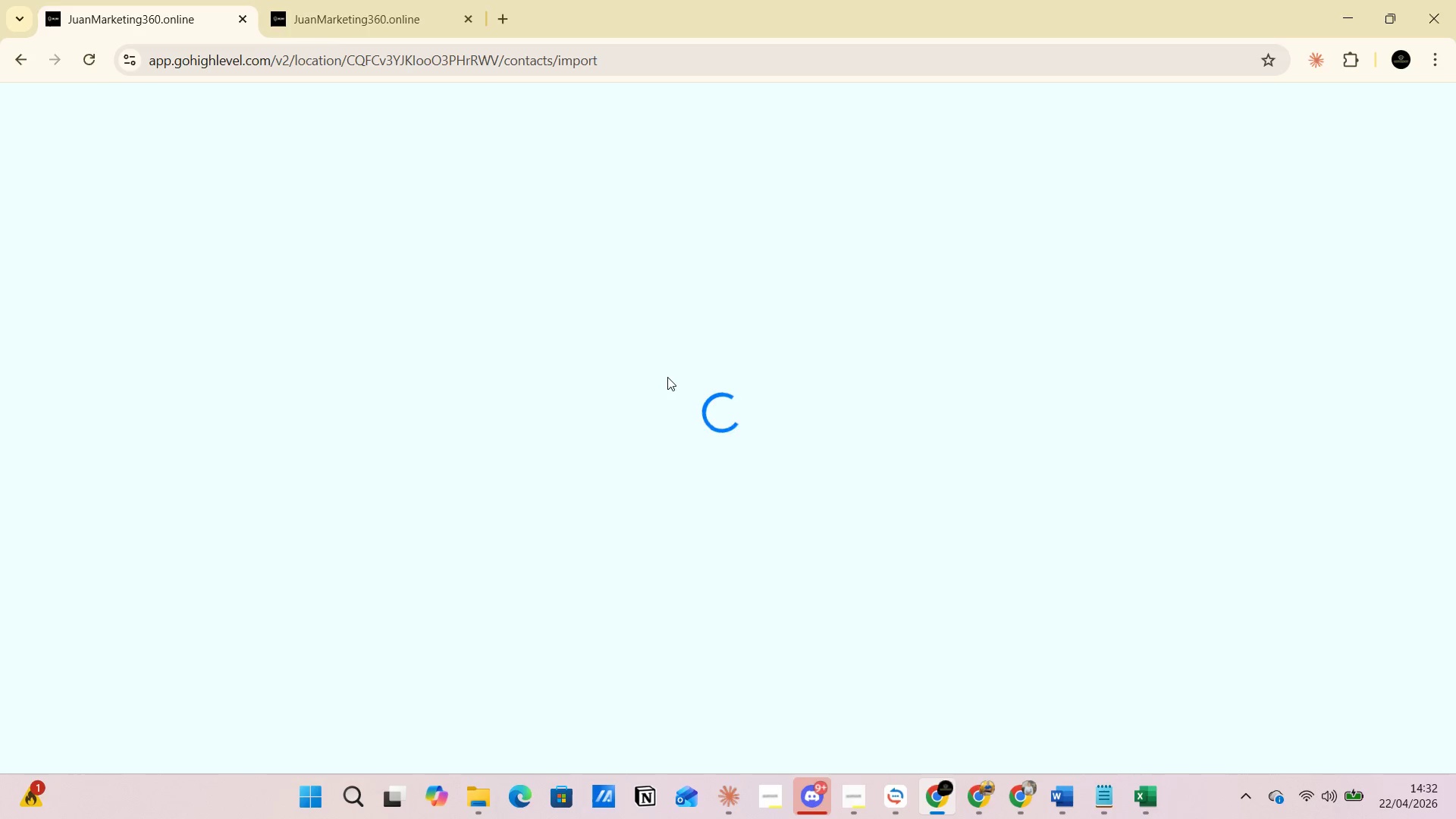 
wait(10.05)
 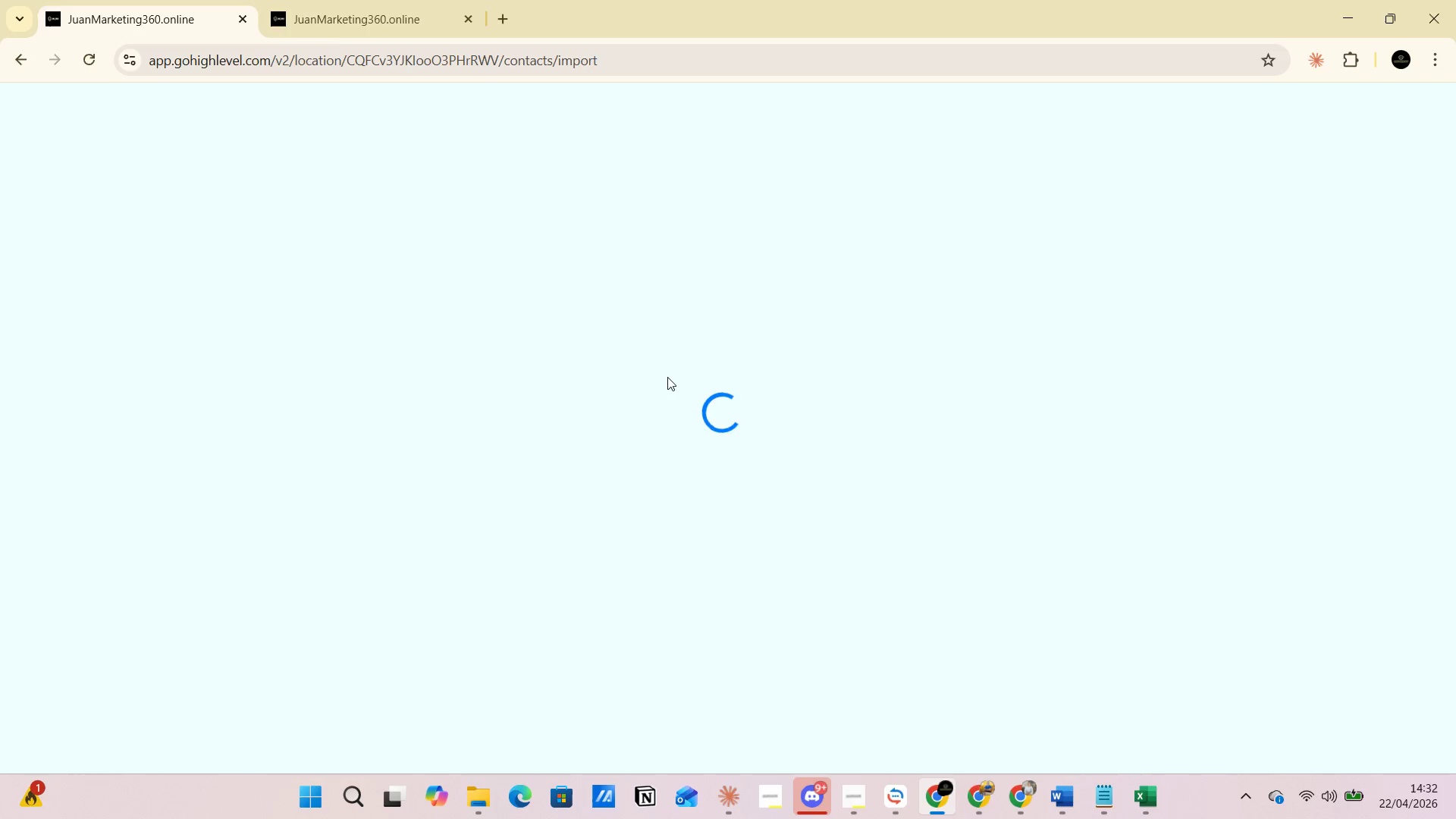 
left_click([1414, 745])
 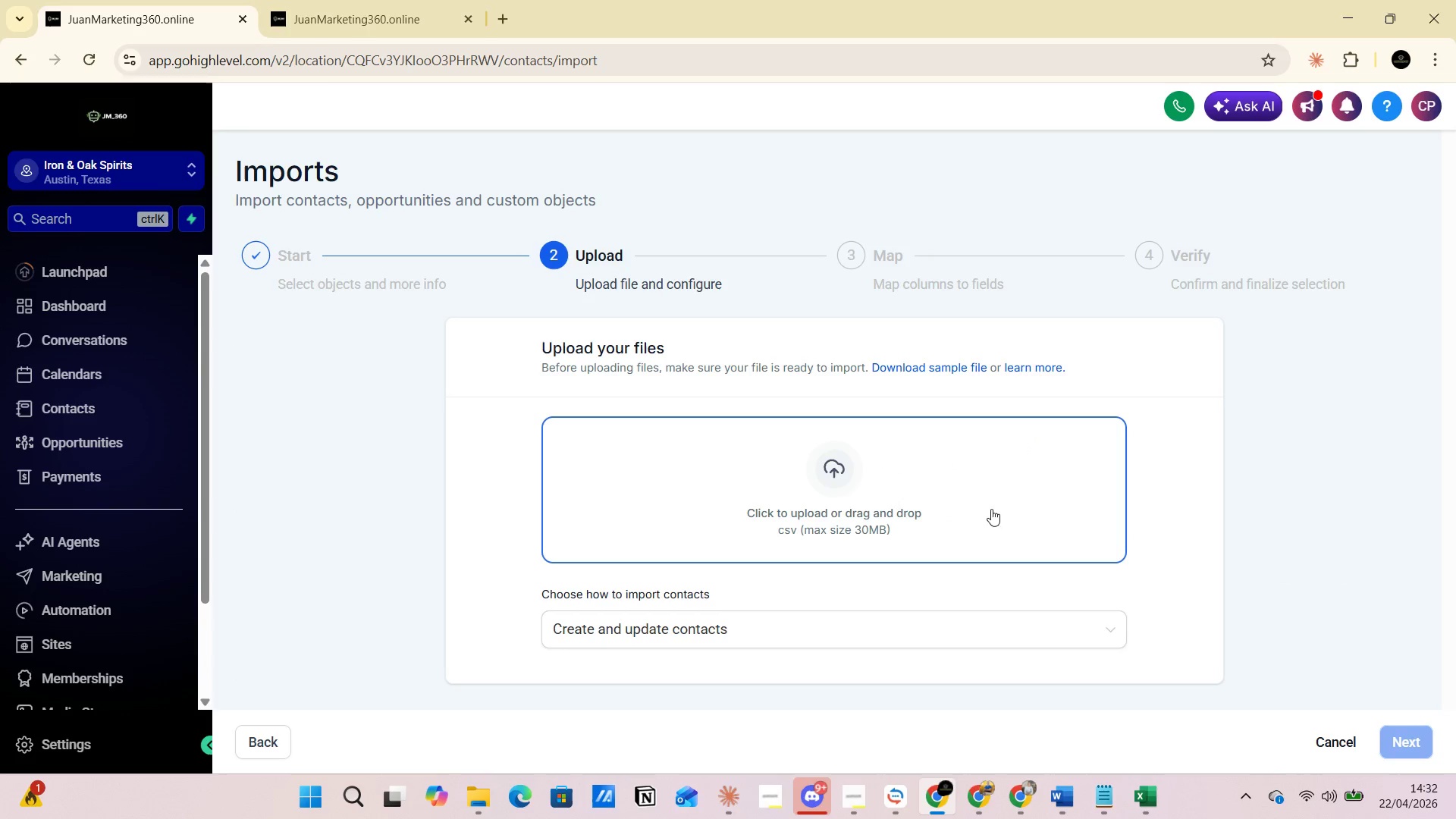 
left_click([819, 475])
 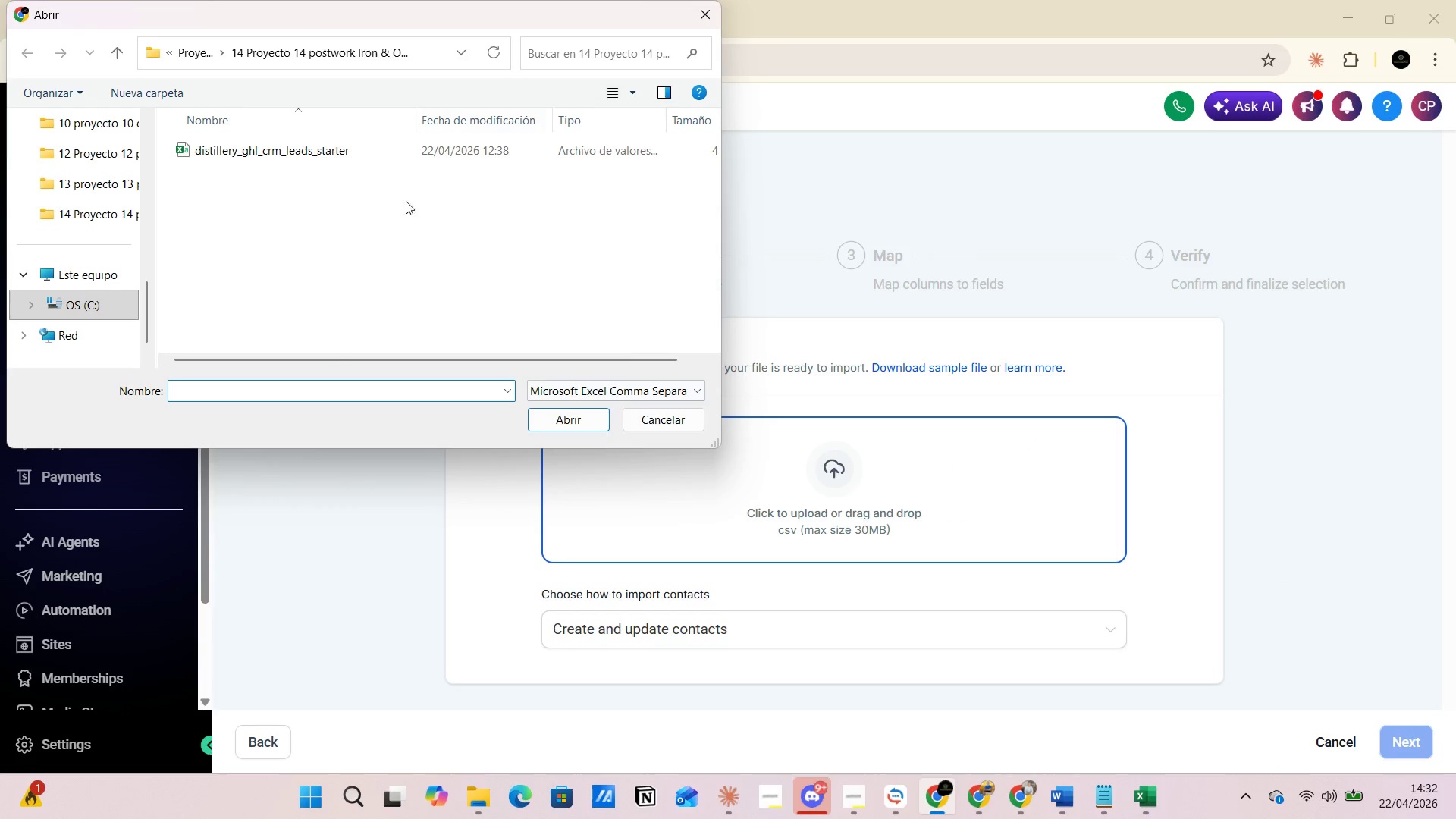 
left_click([313, 150])
 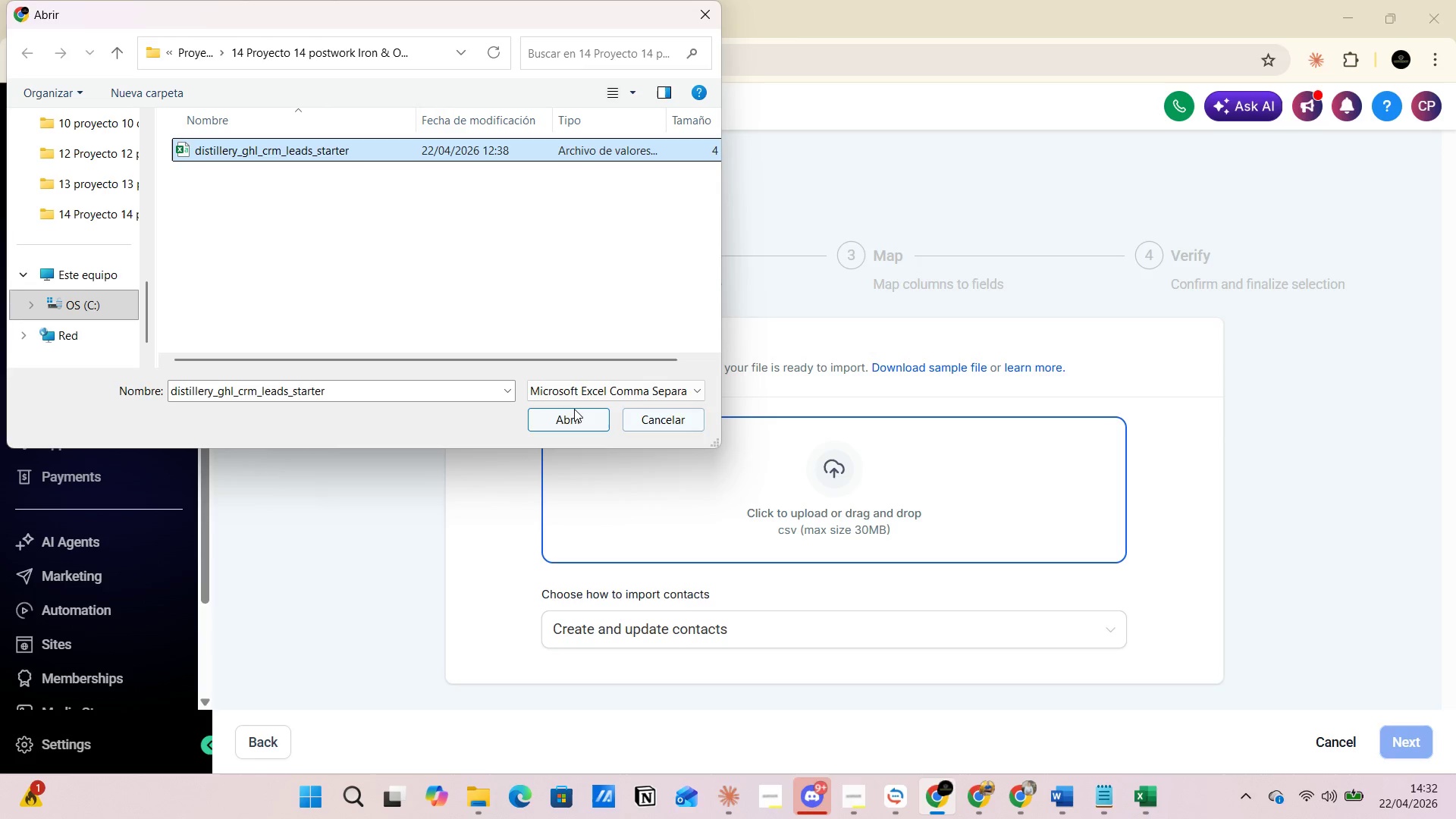 
left_click([574, 414])
 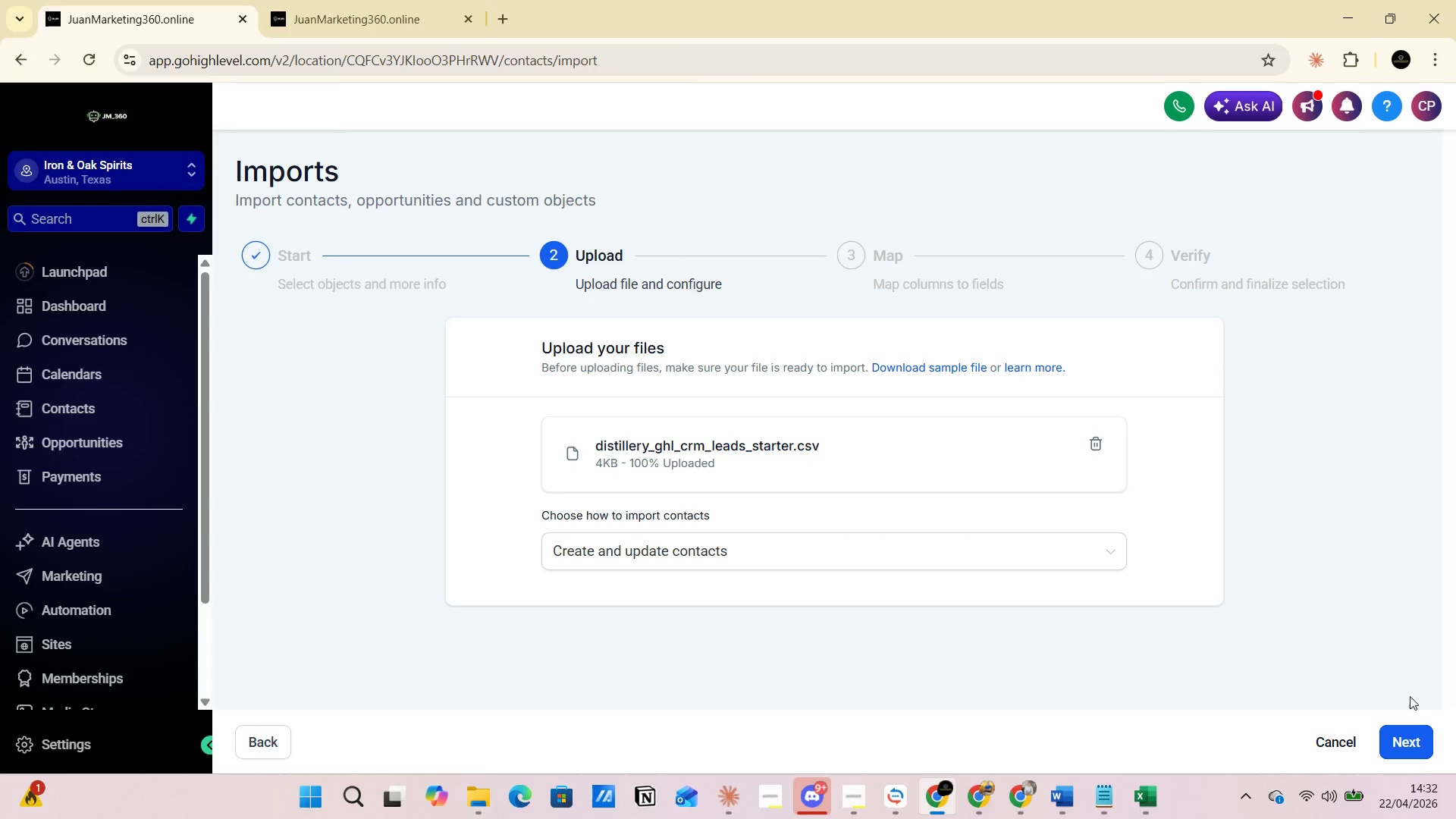 
left_click([1410, 745])
 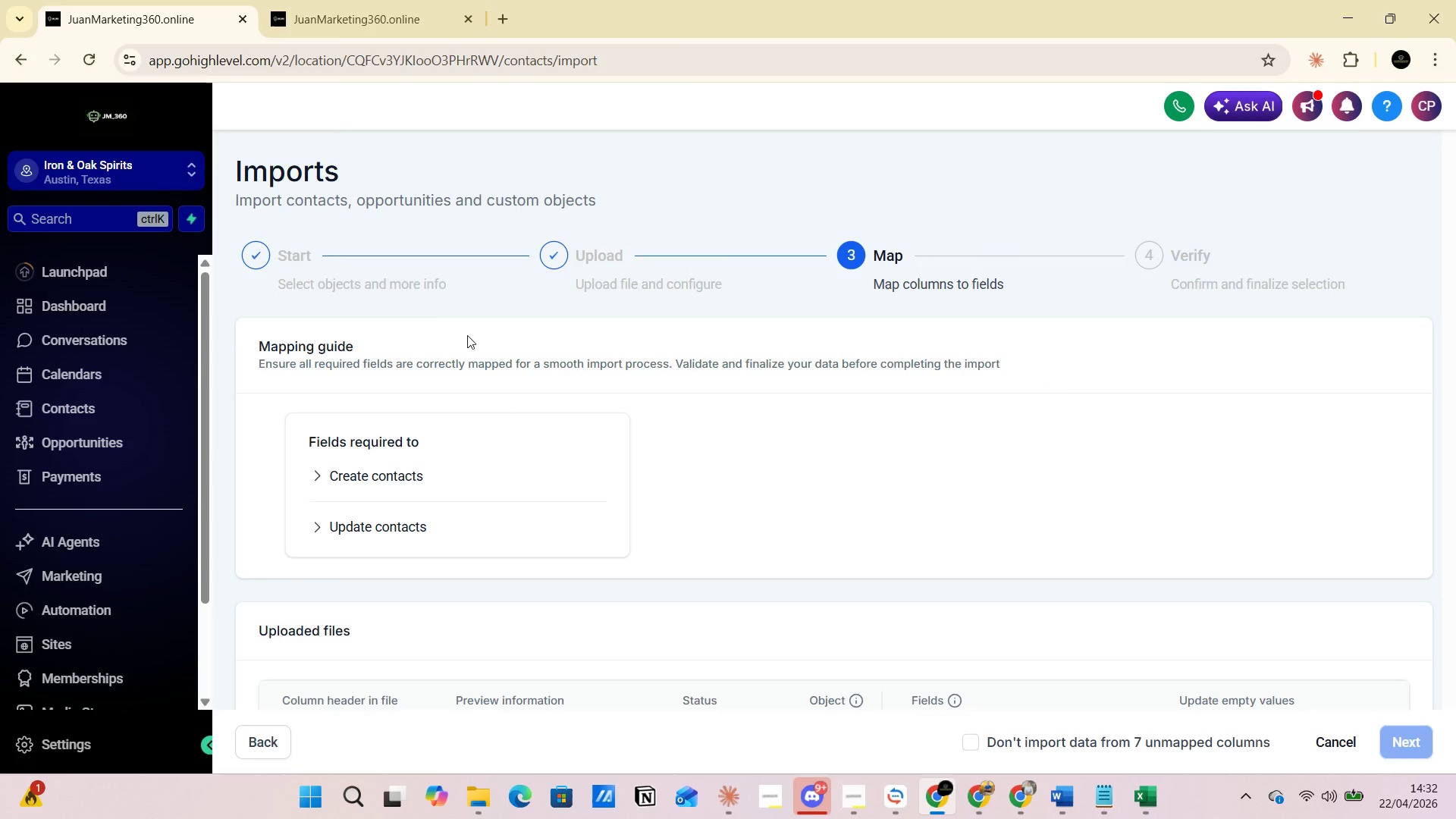 
left_click([315, 478])
 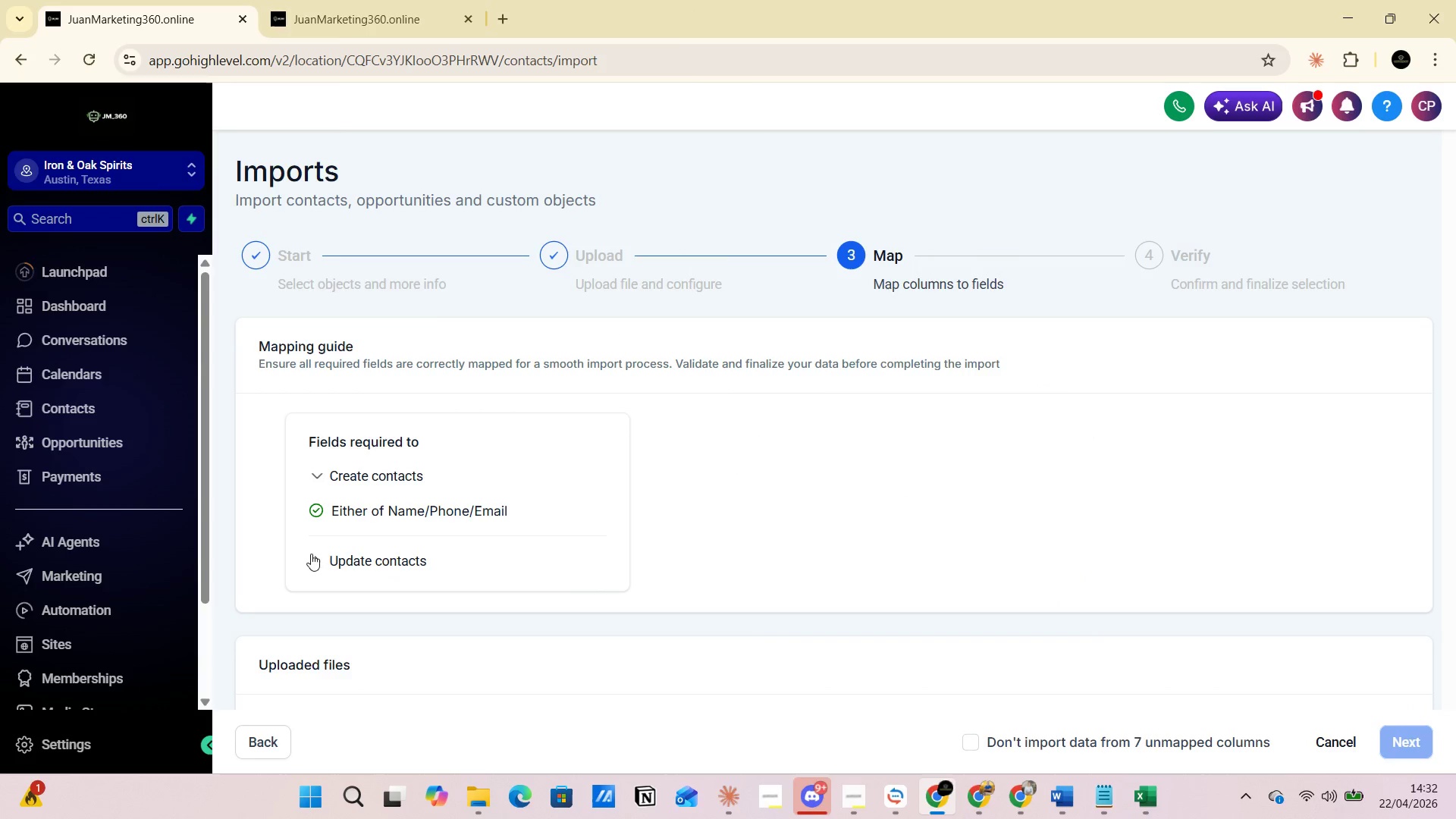 
left_click([316, 563])
 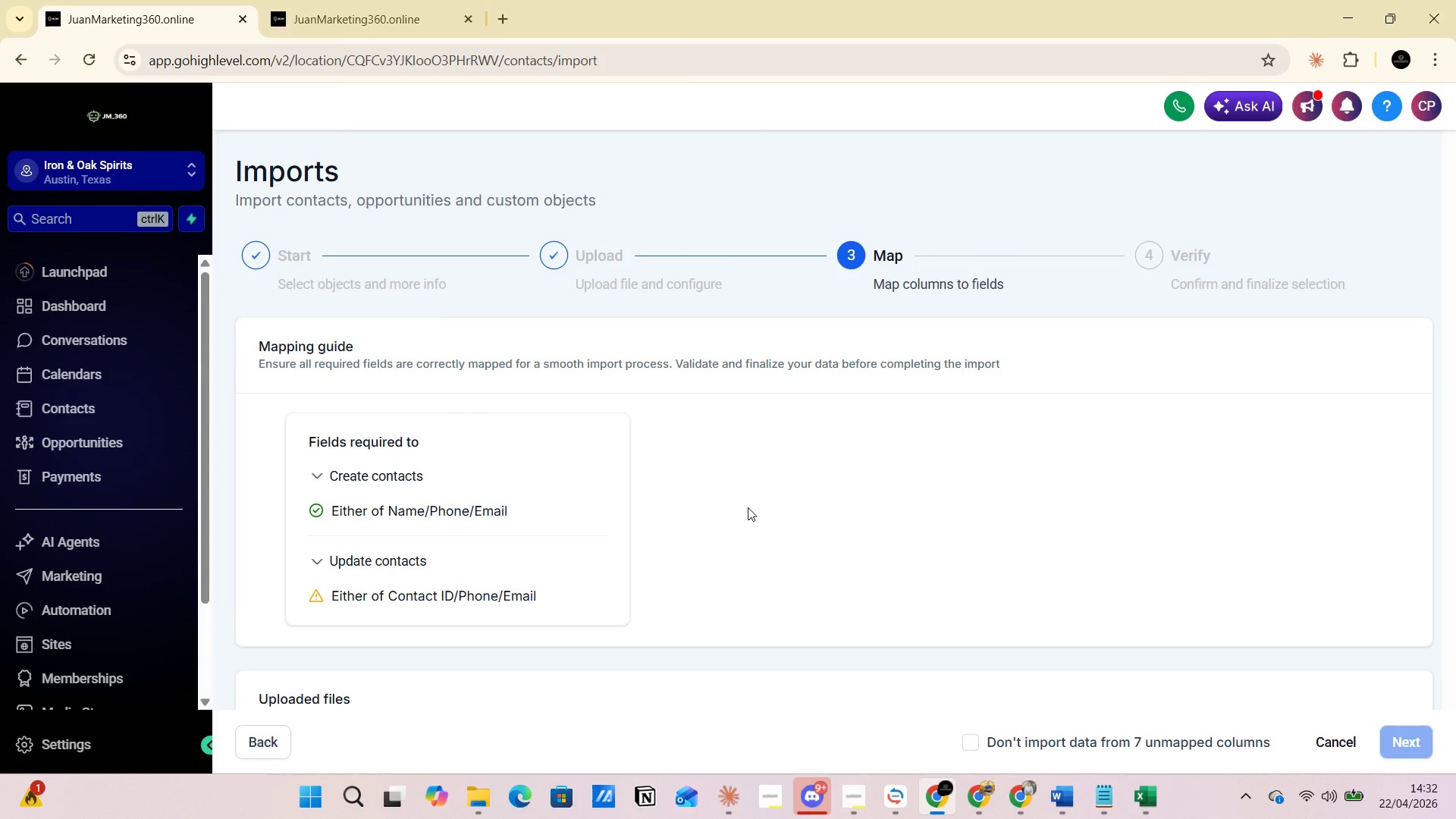 
wait(5.19)
 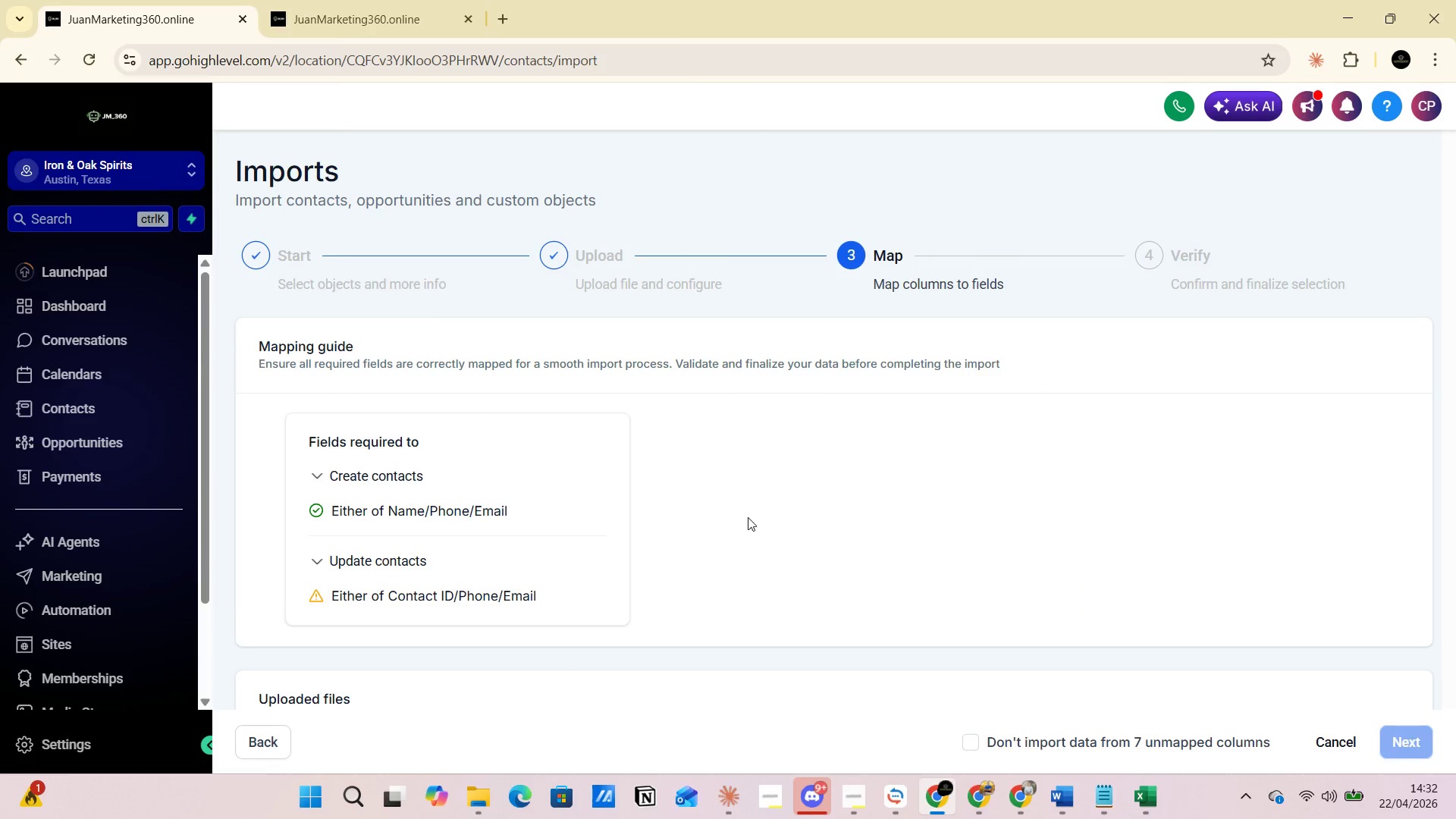 
key(Alt+AltLeft)
 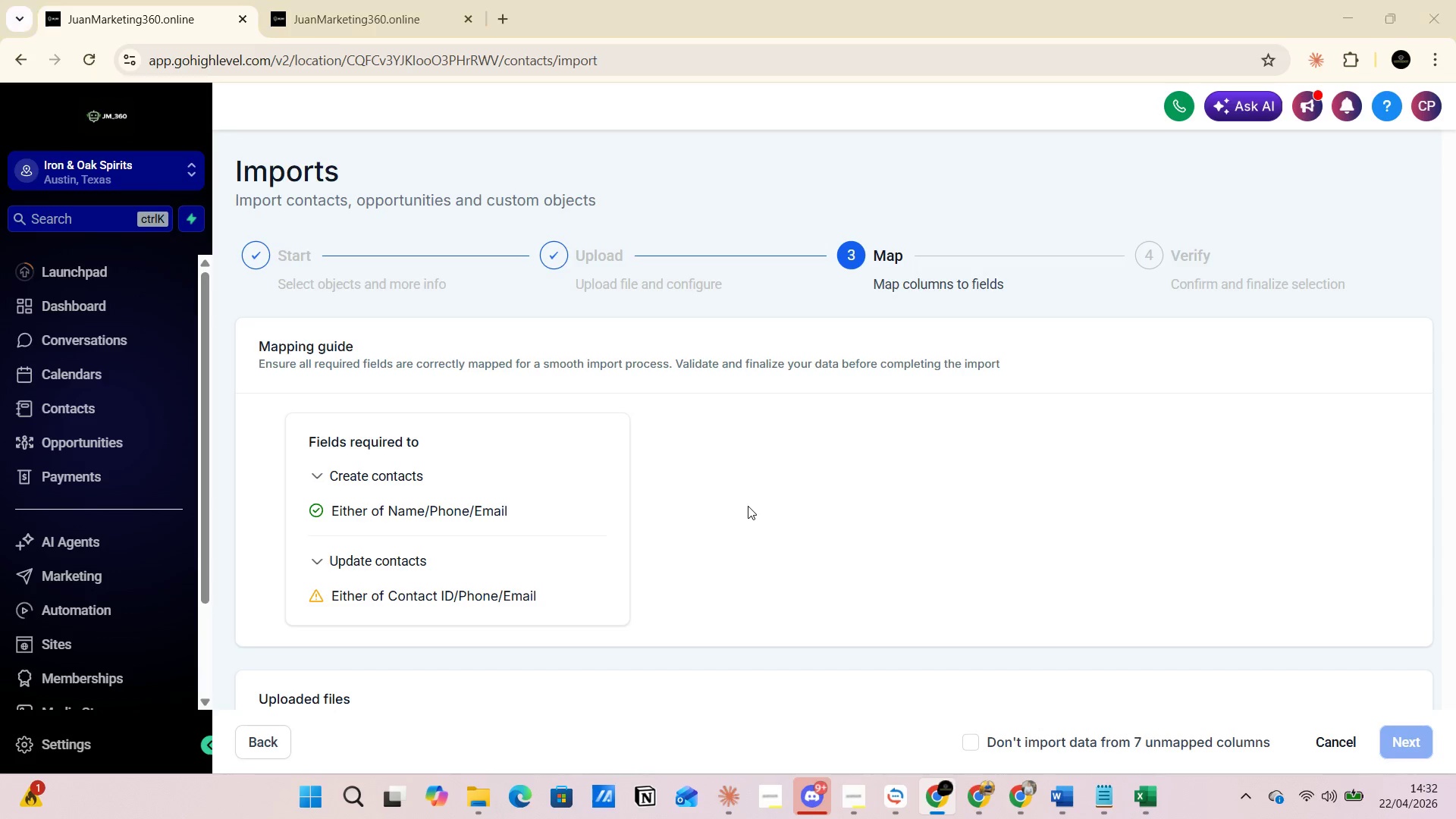 
key(Alt+Tab)
 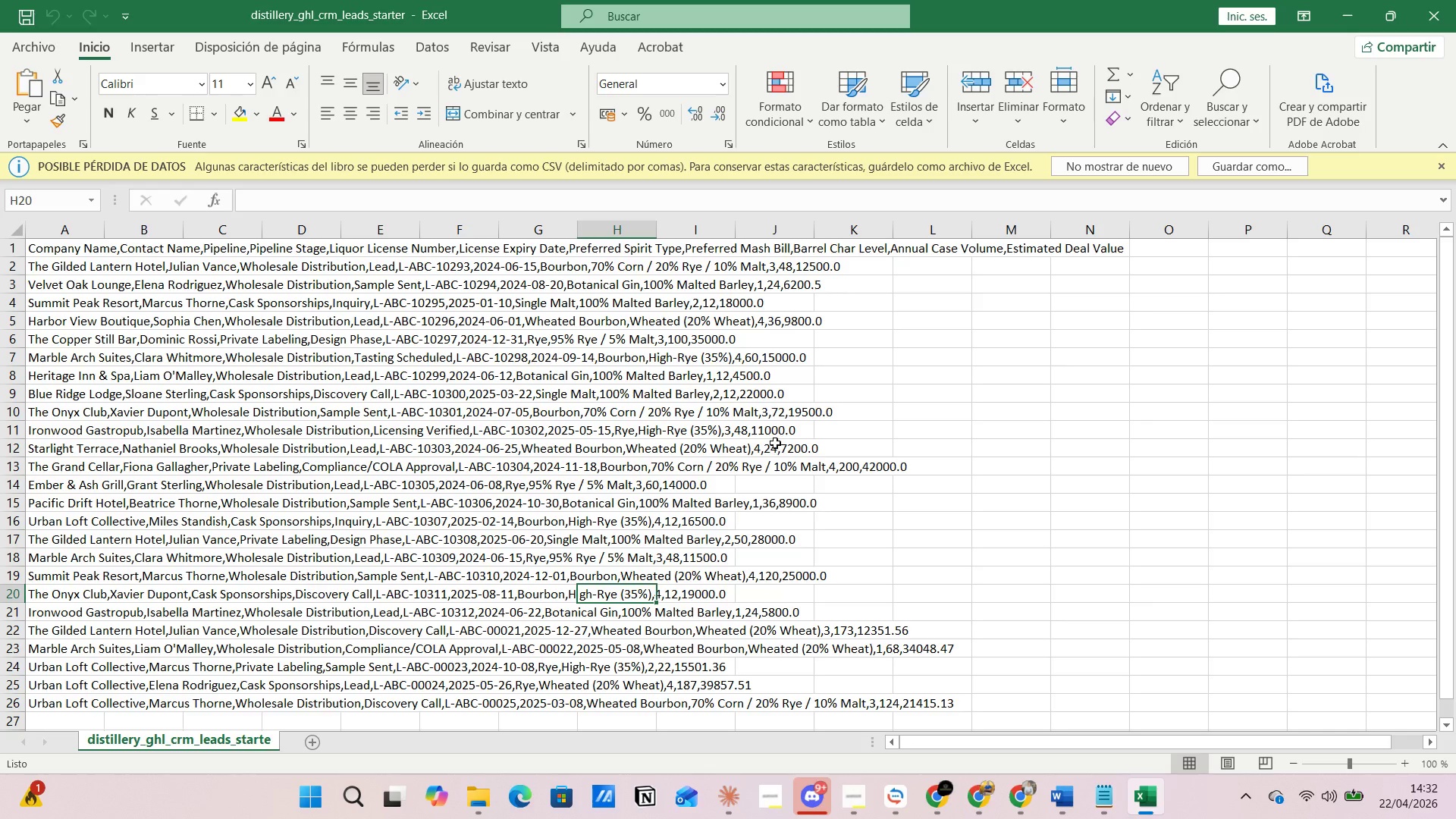 
key(Alt+AltLeft)
 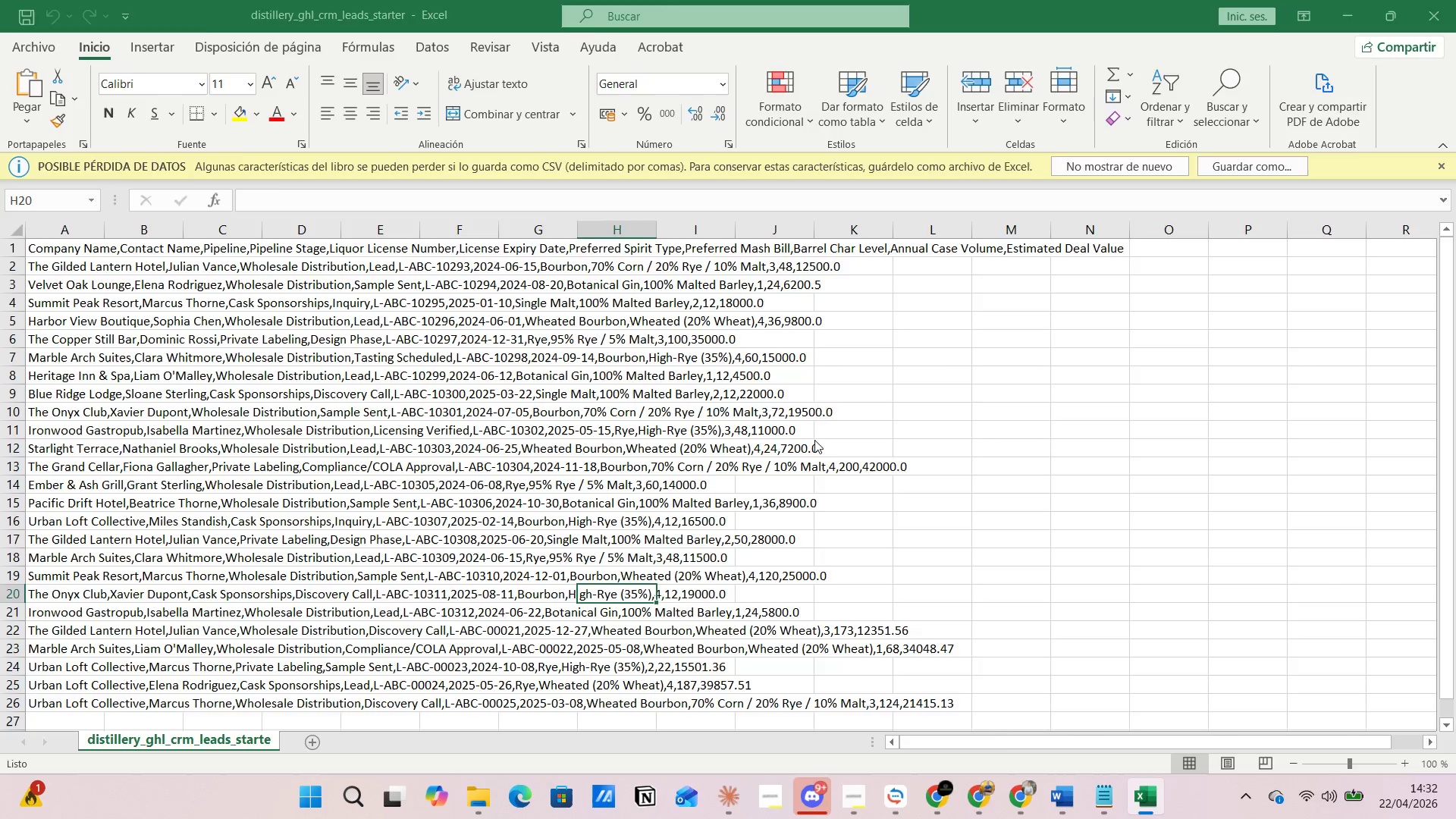 
key(Alt+Tab)
 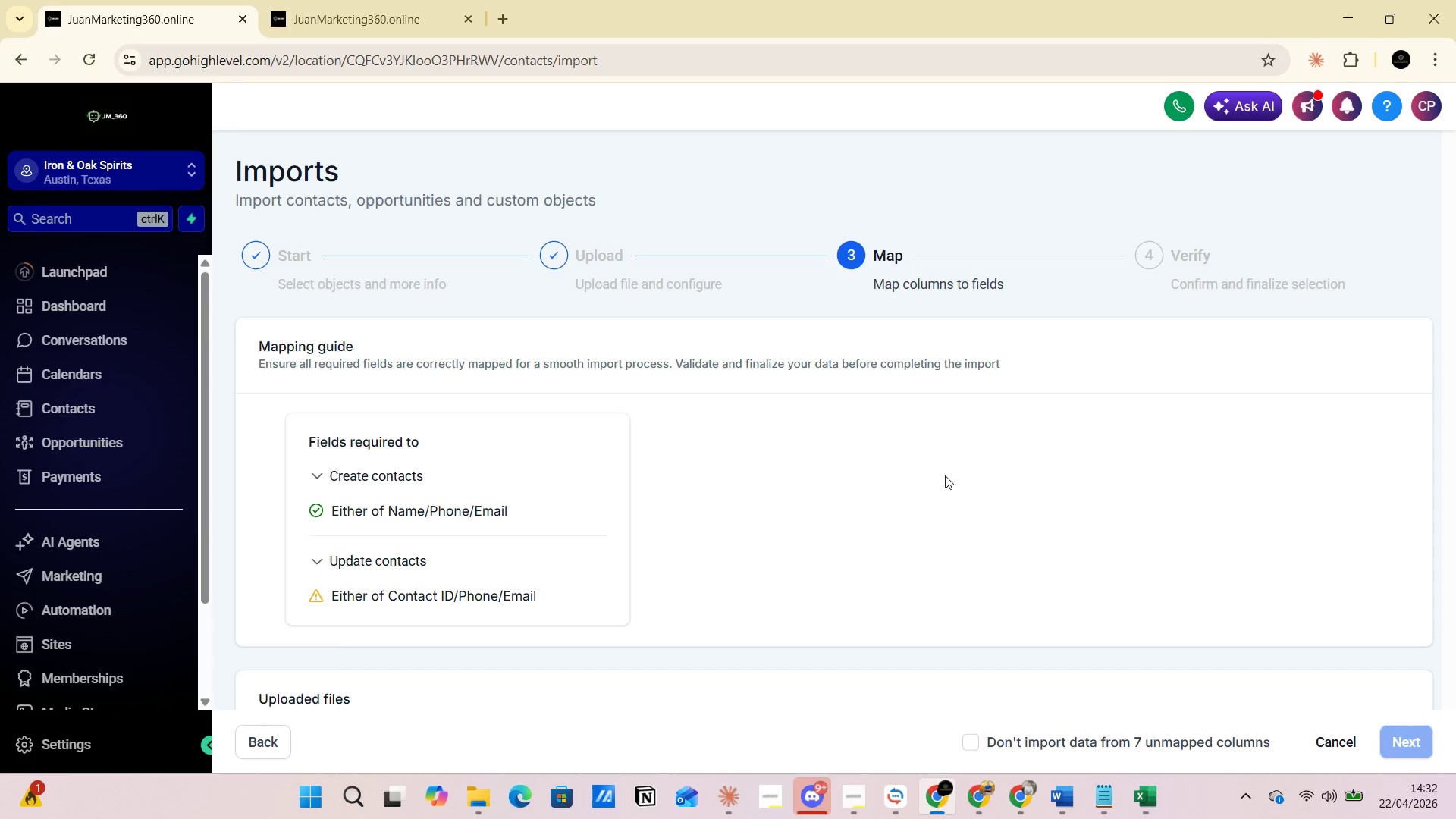 
scroll: coordinate [967, 494], scroll_direction: down, amount: 6.0
 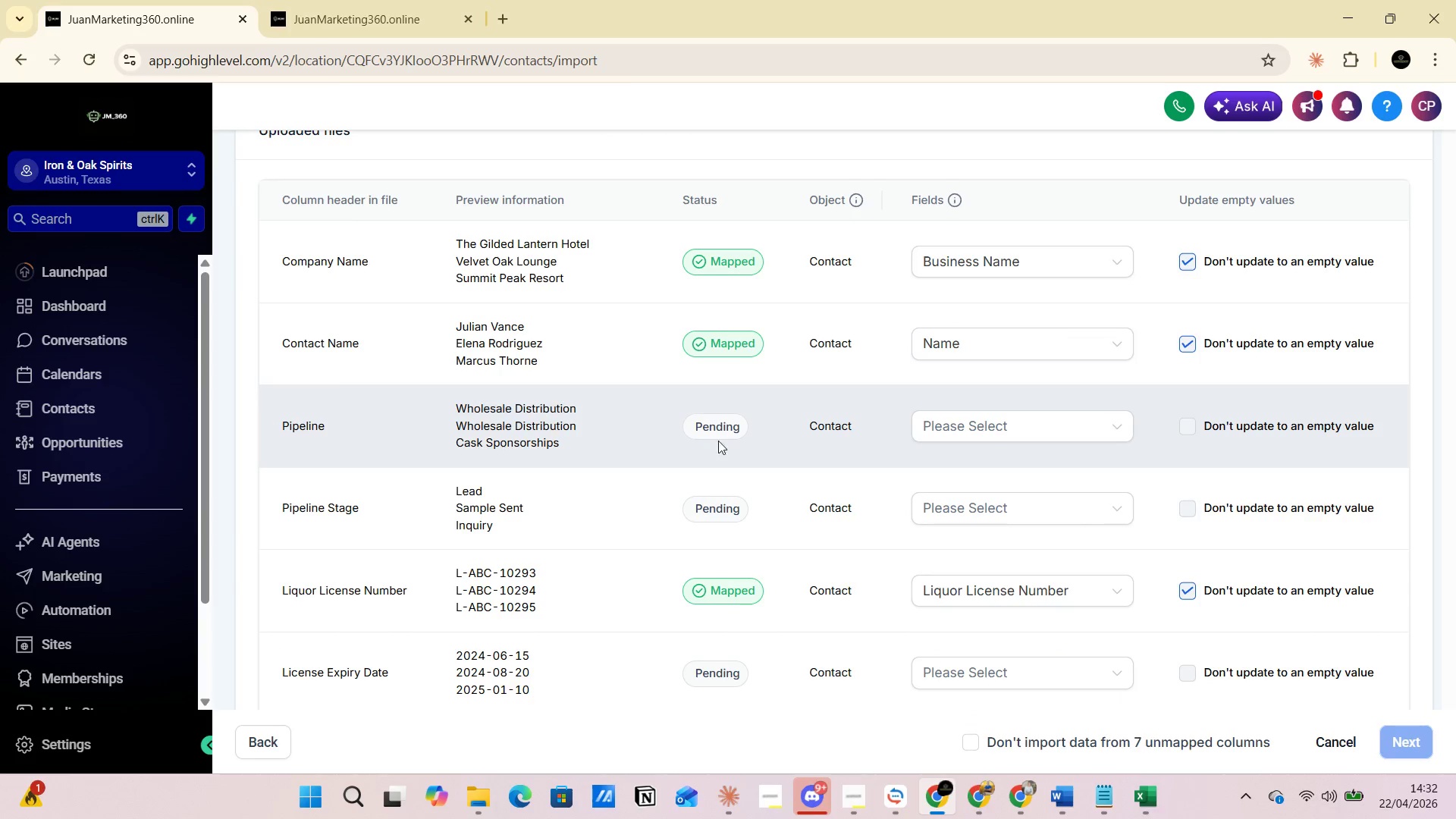 
left_click([946, 427])
 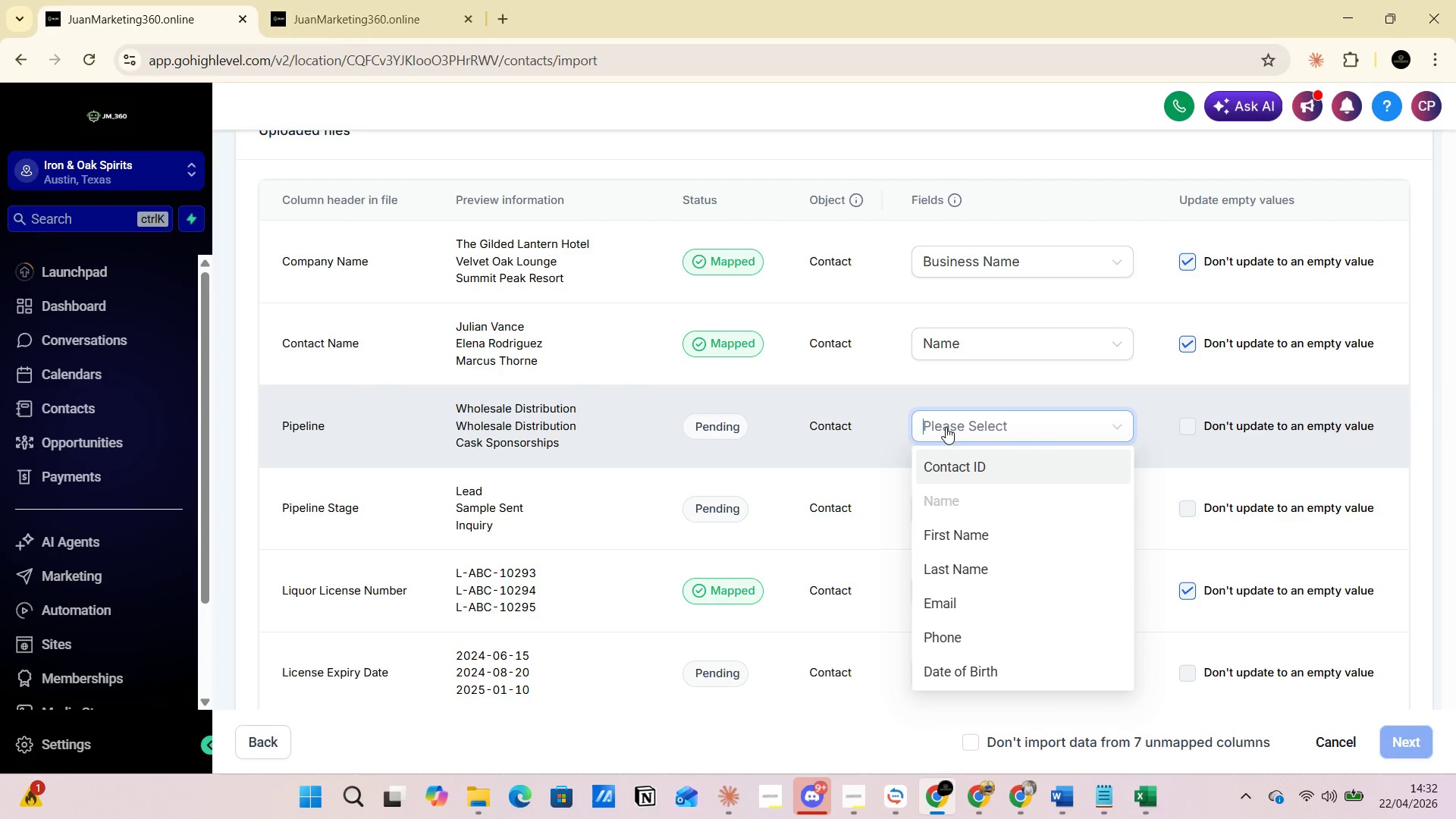 
type(Pipe)
 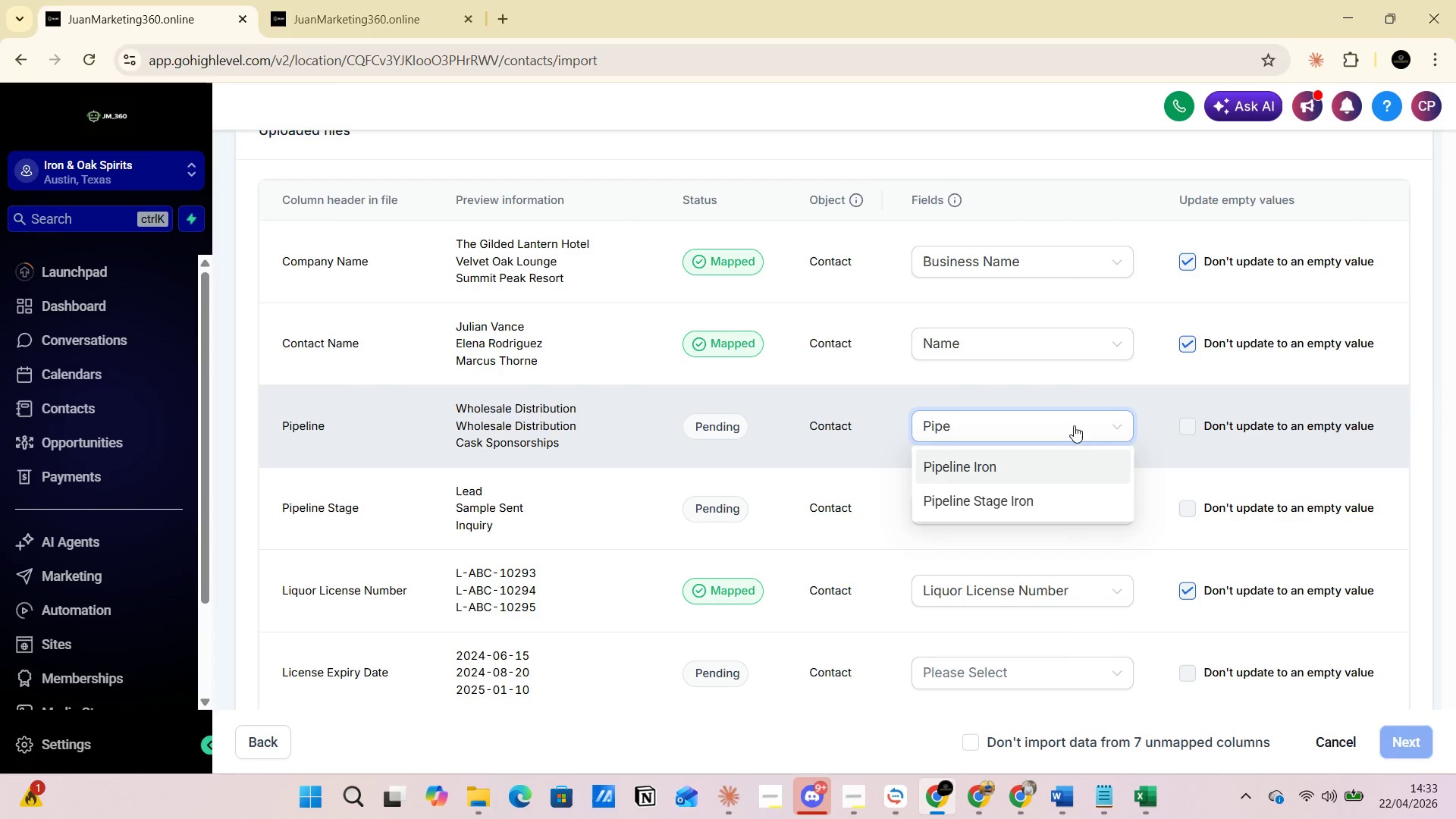 
left_click([1048, 470])
 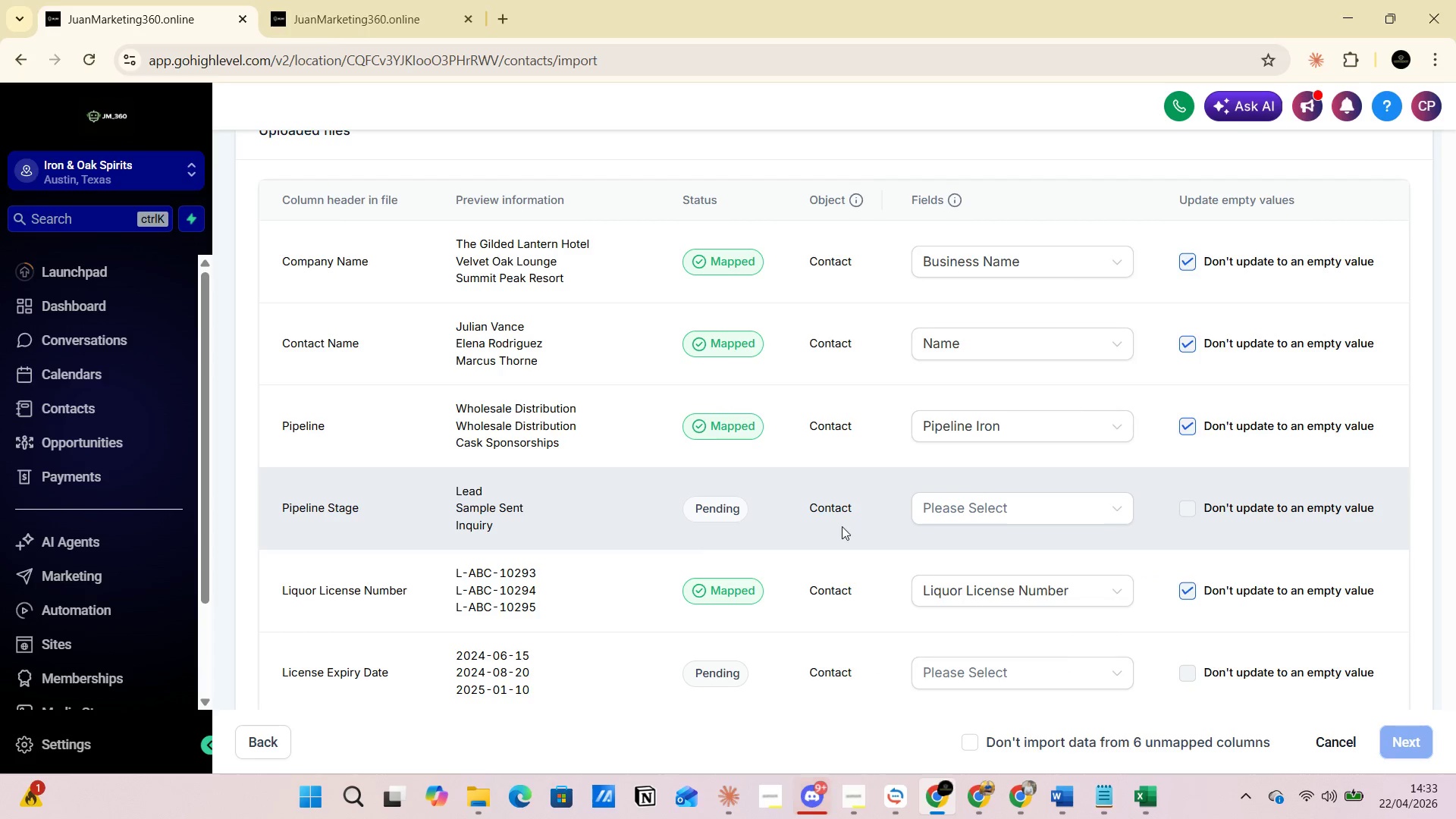 
left_click([981, 511])
 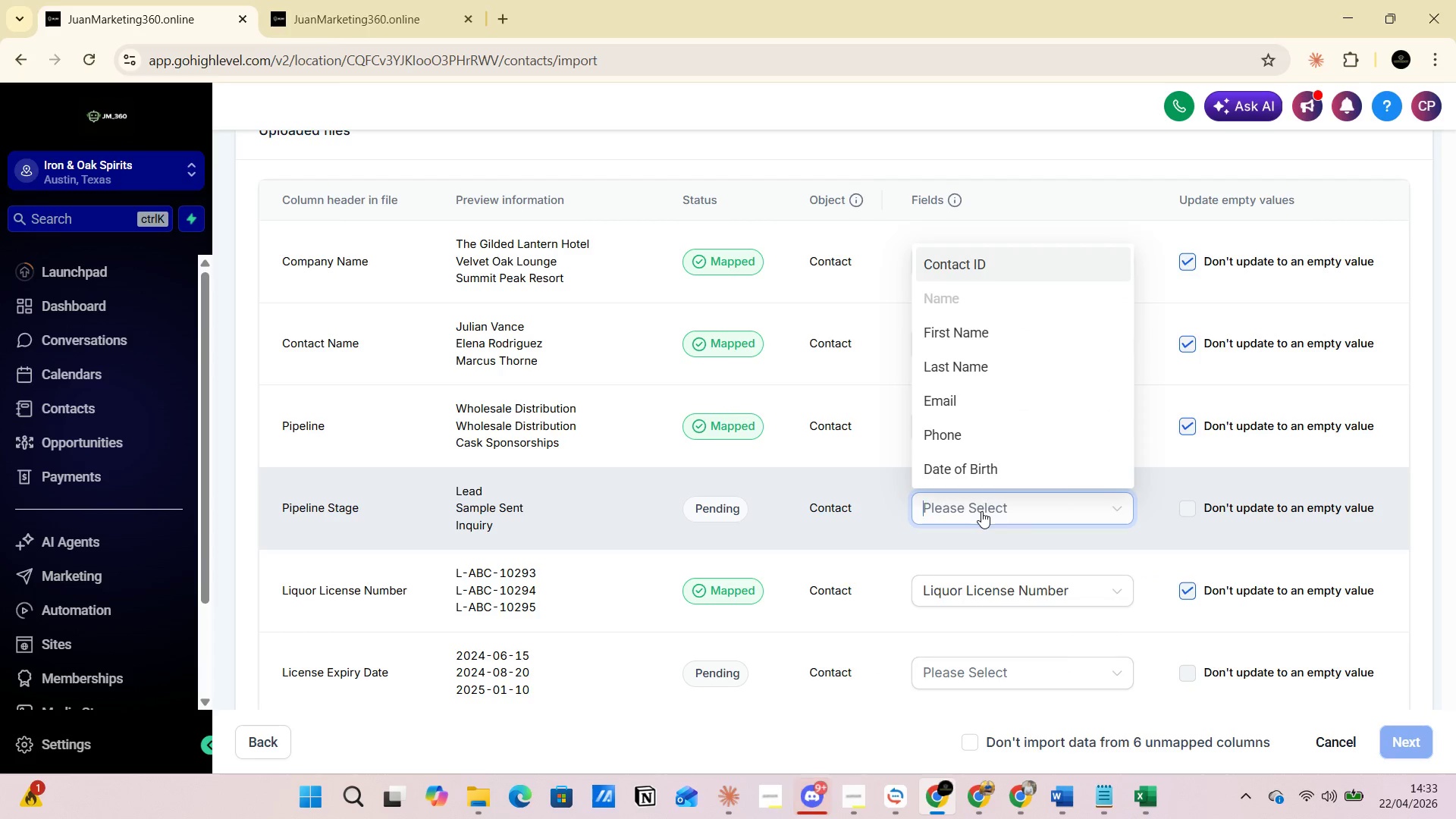 
type(pipelkine)
key(Backspace)
key(Backspace)
key(Backspace)
key(Backspace)
key(Backspace)
 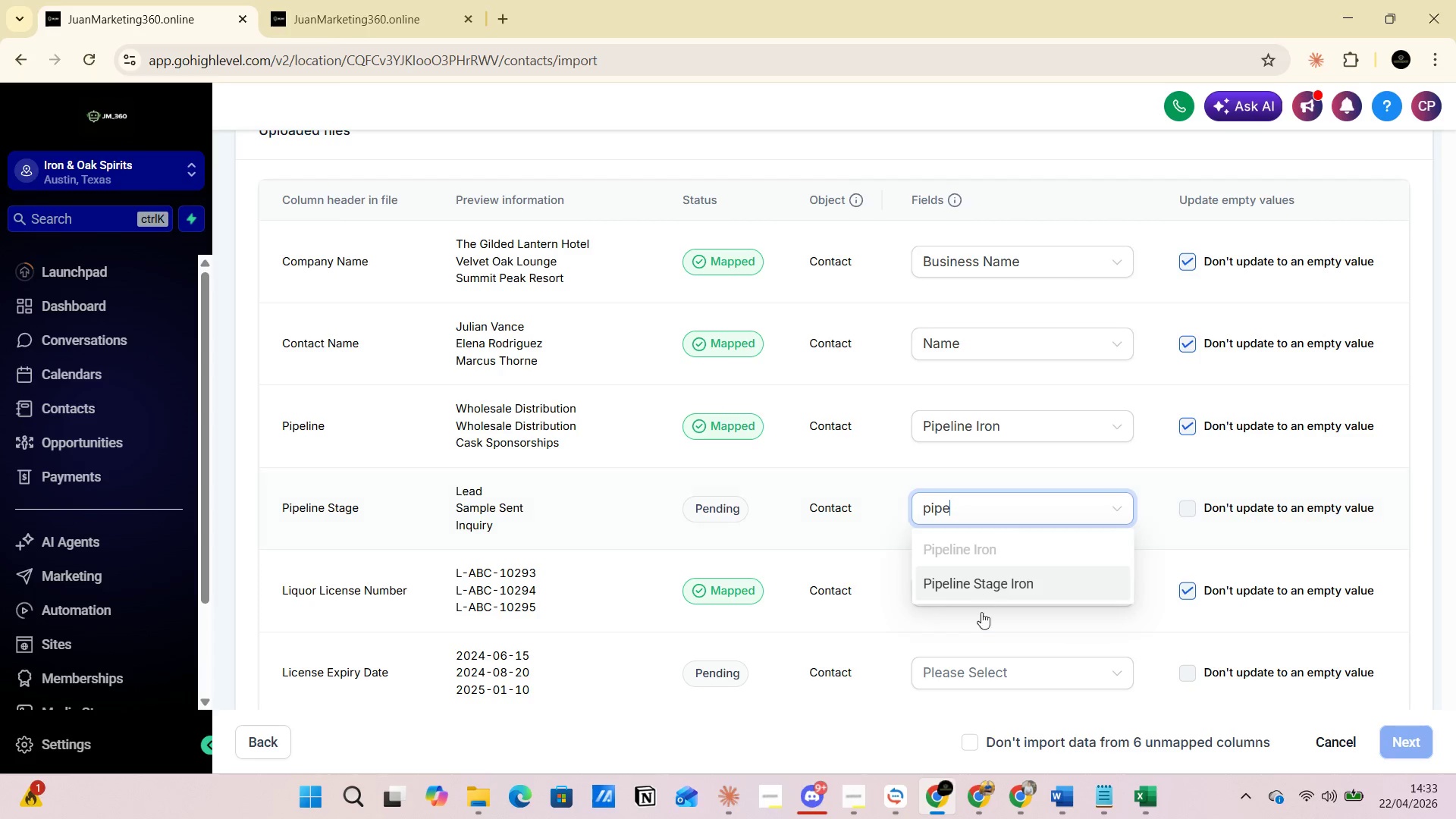 
left_click([991, 588])
 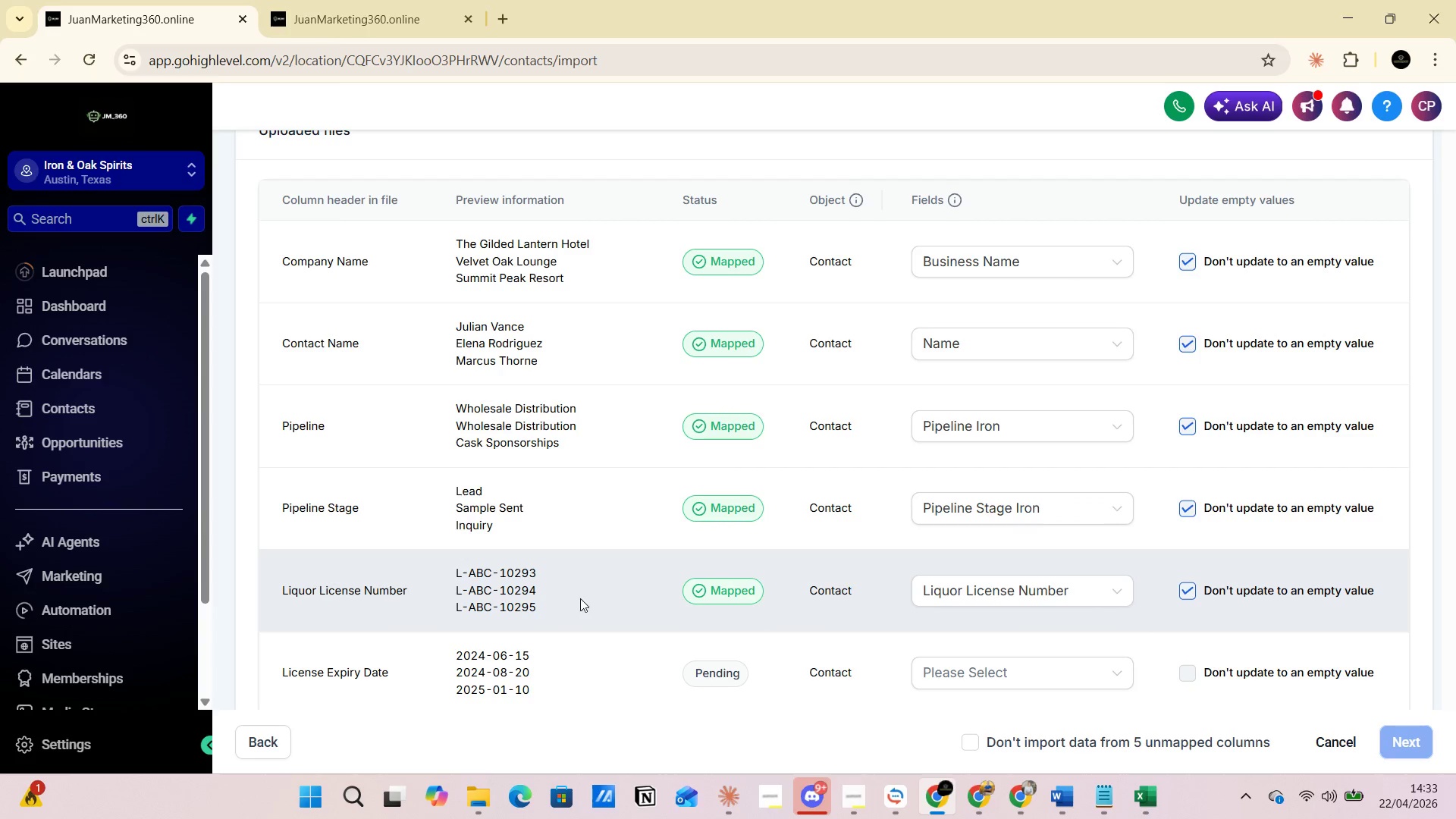 
scroll: coordinate [692, 600], scroll_direction: down, amount: 1.0
 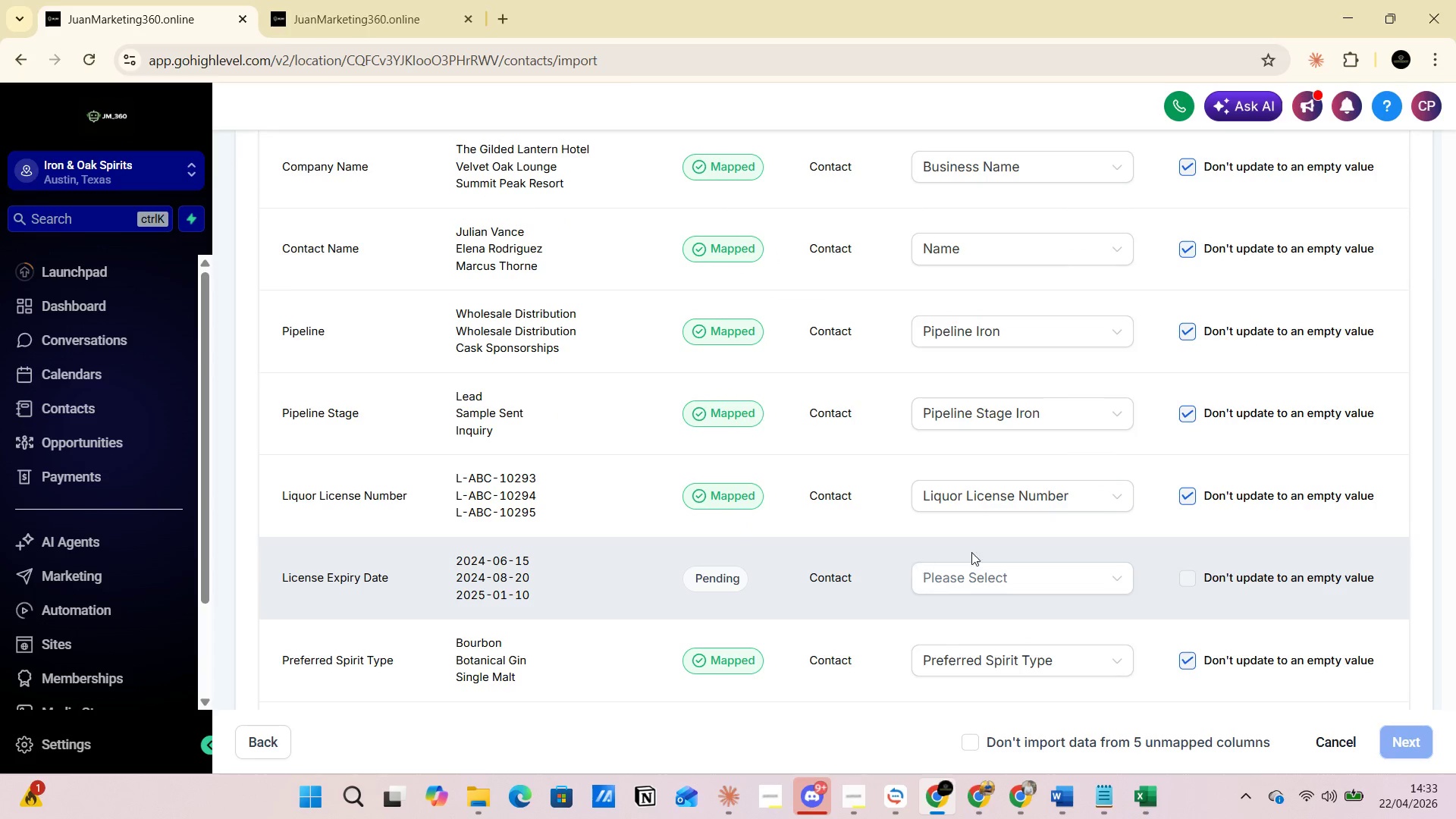 
left_click([984, 583])
 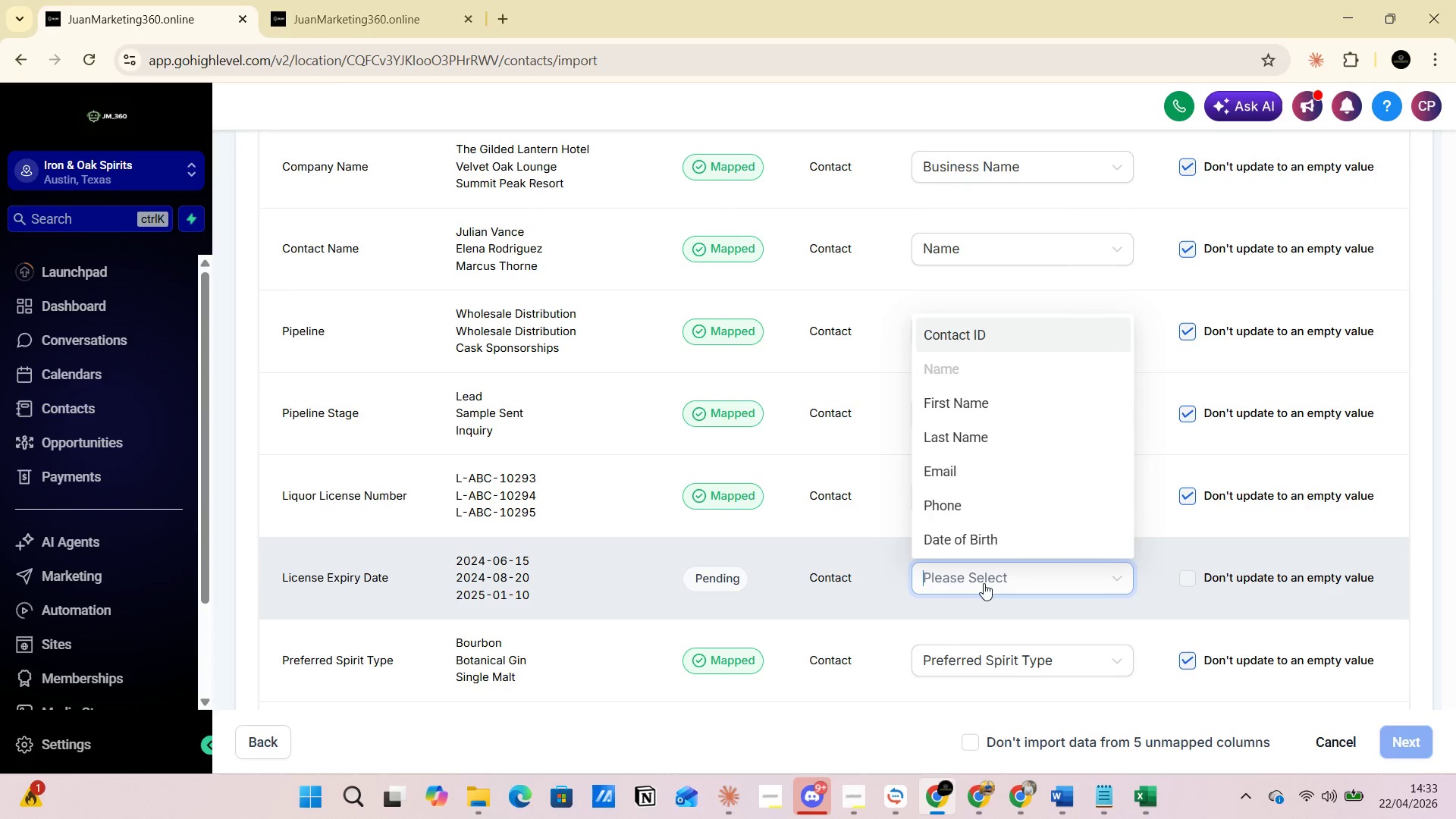 
type(Li)
key(Backspace)
key(Backspace)
type(ex)
 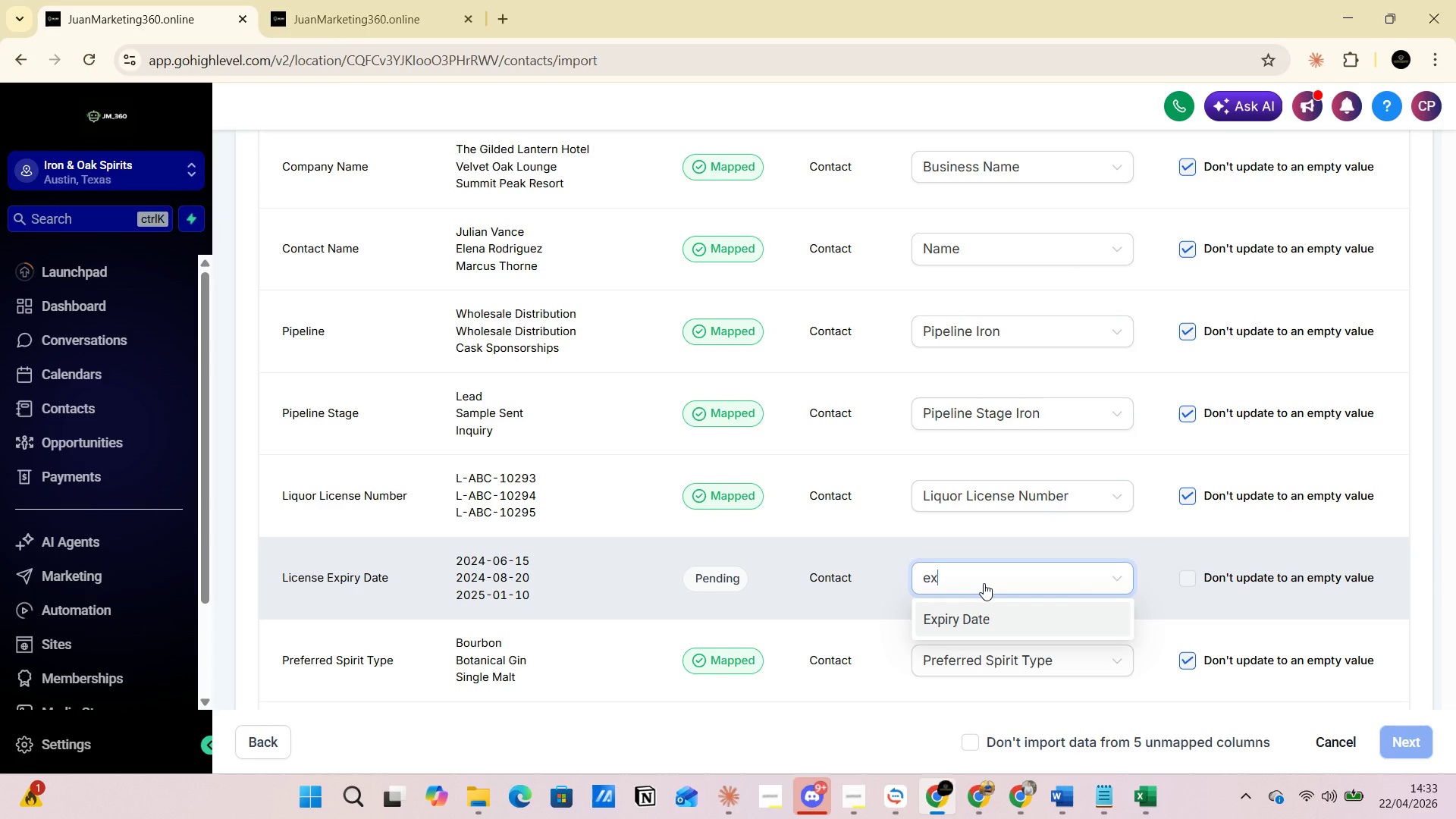 
left_click([987, 628])
 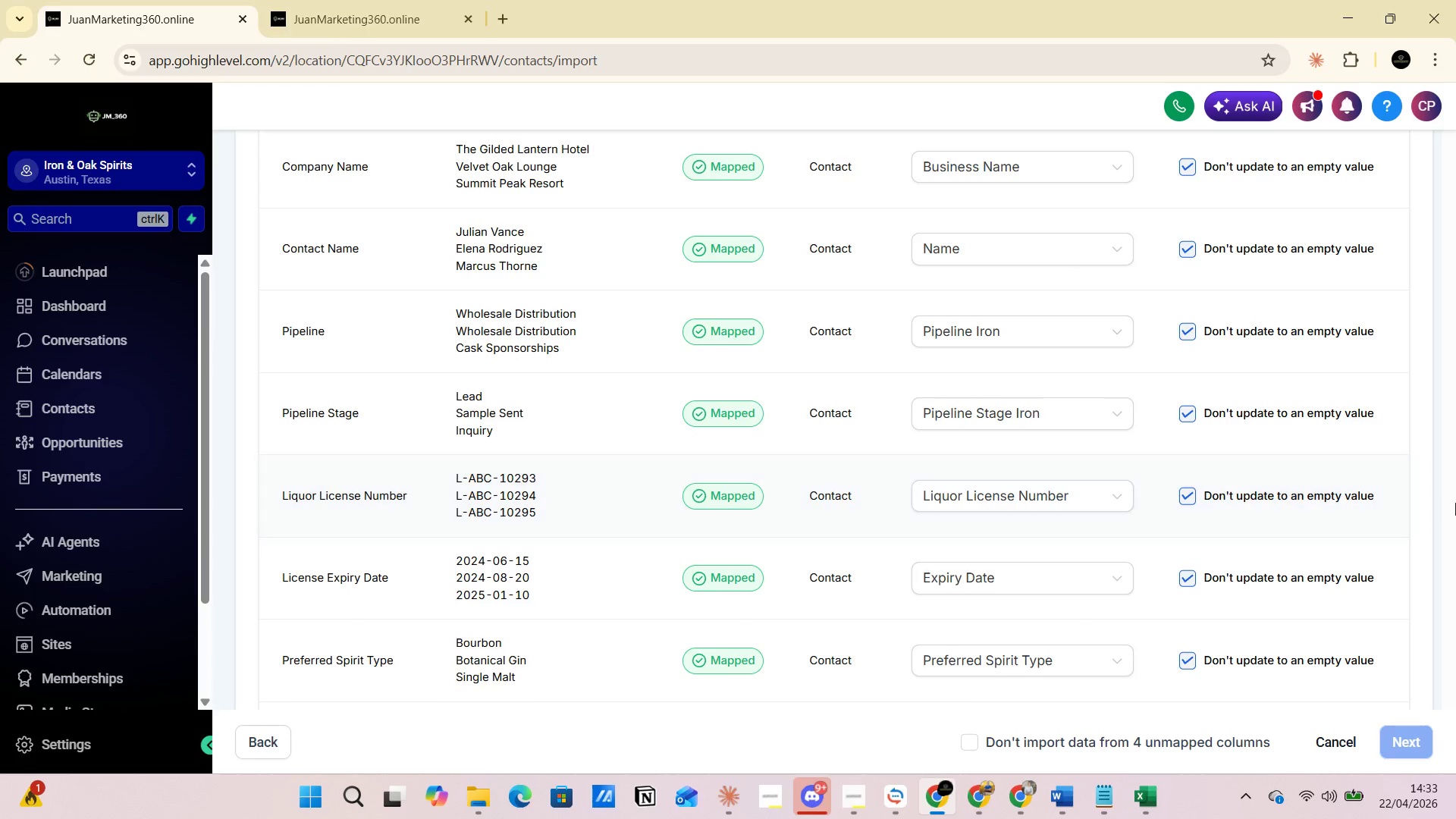 
scroll: coordinate [419, 306], scroll_direction: up, amount: 5.0
 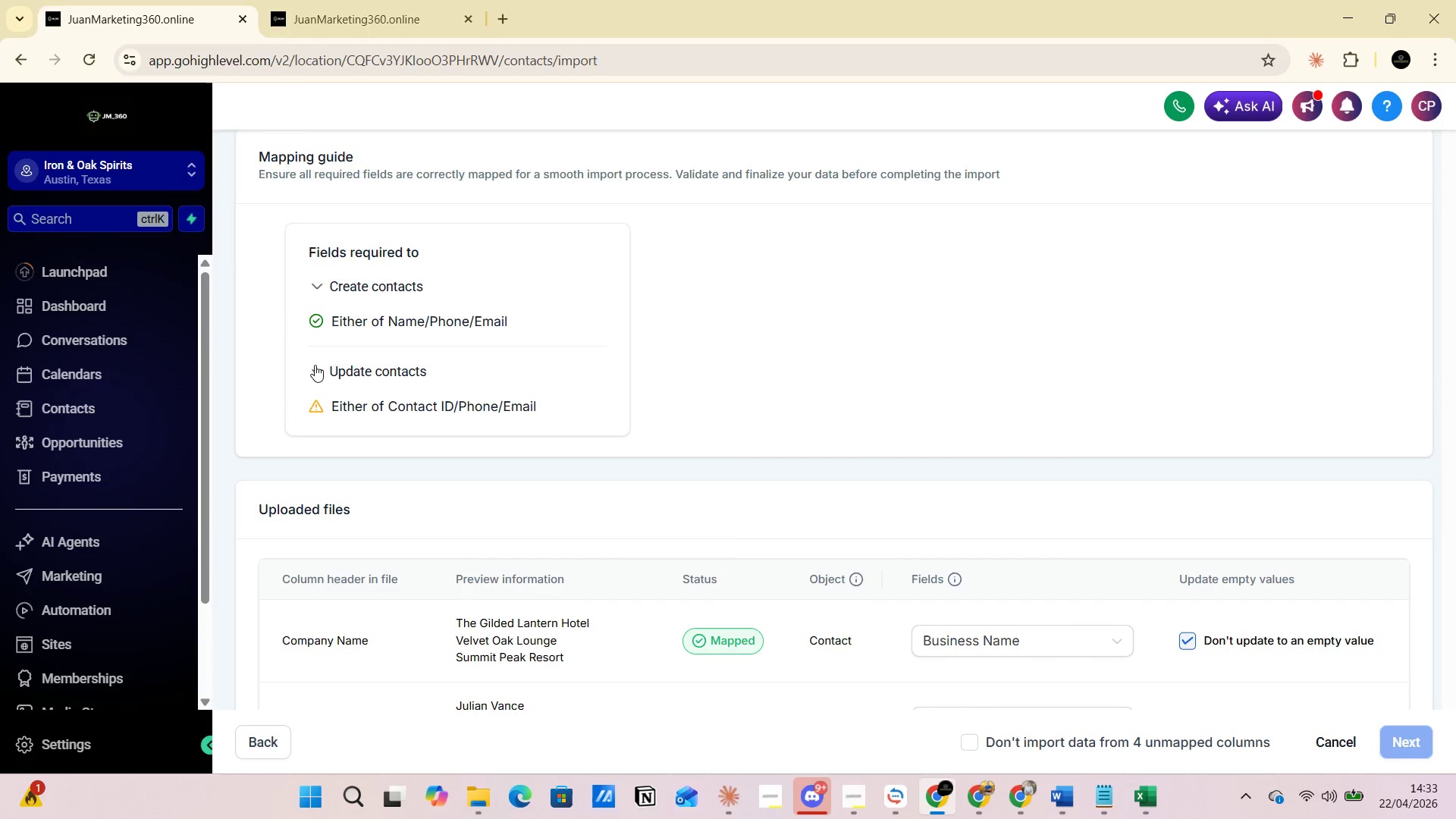 
left_click([315, 366])
 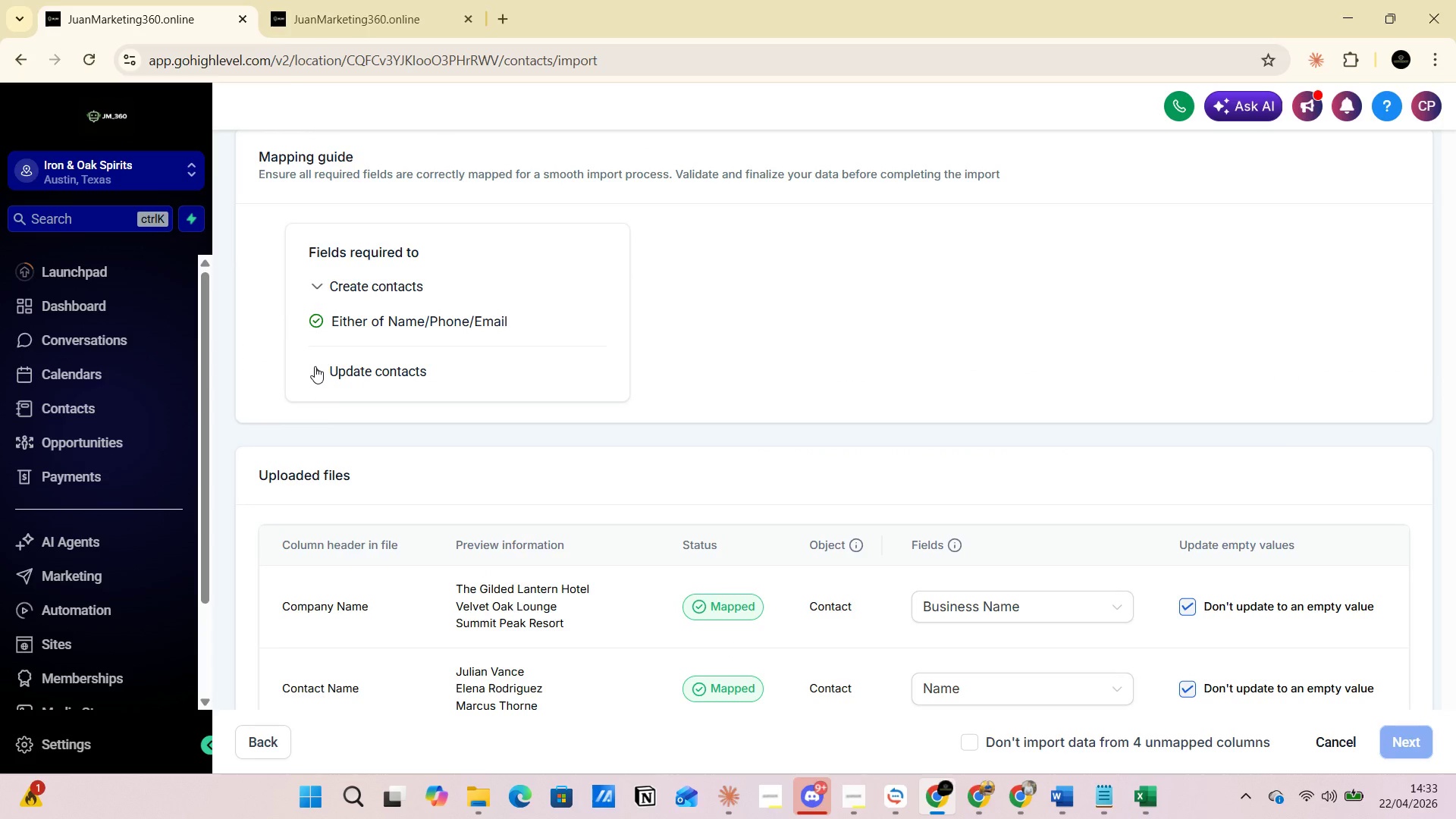 
left_click([315, 366])
 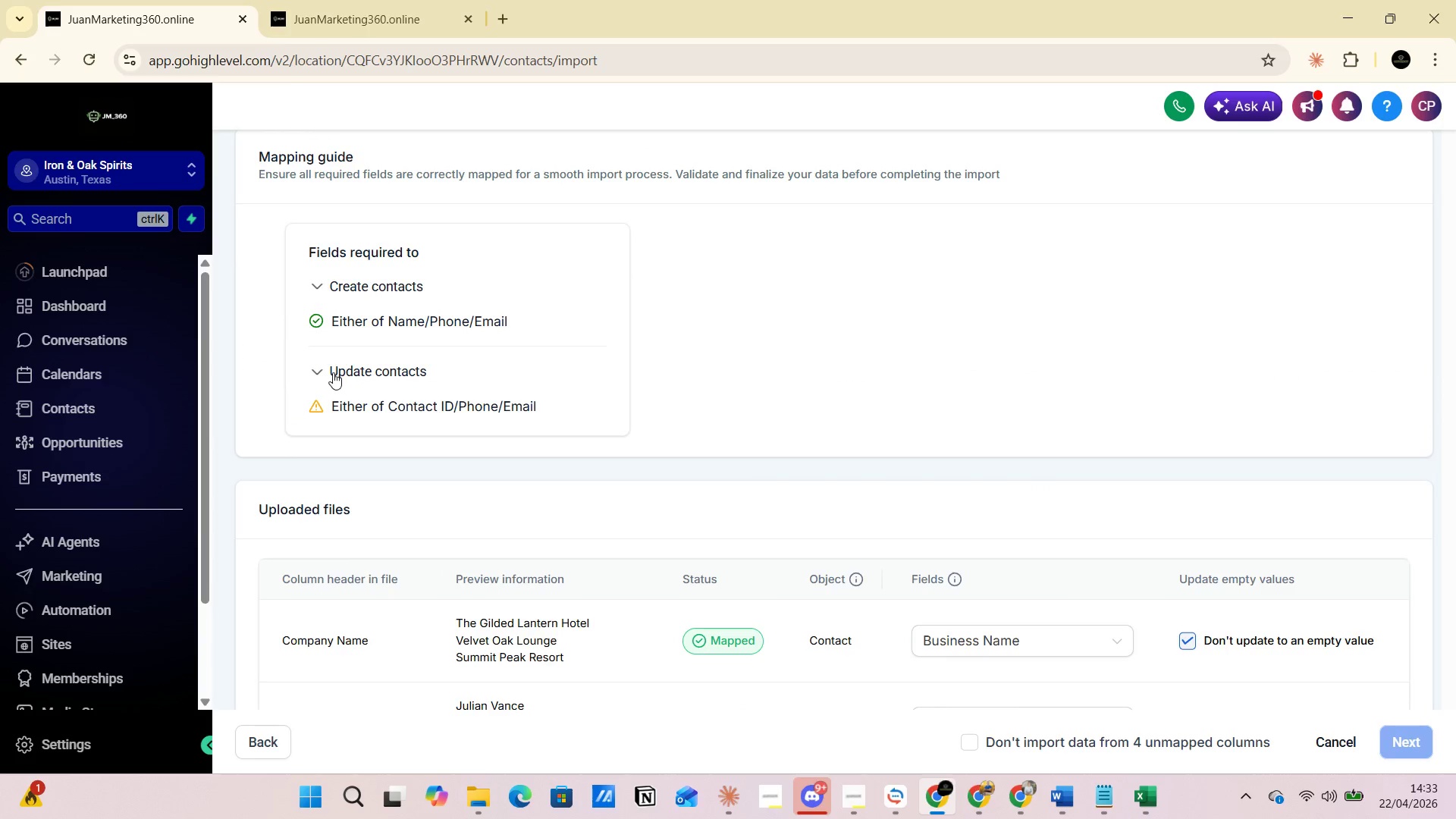 
scroll: coordinate [864, 360], scroll_direction: down, amount: 6.0
 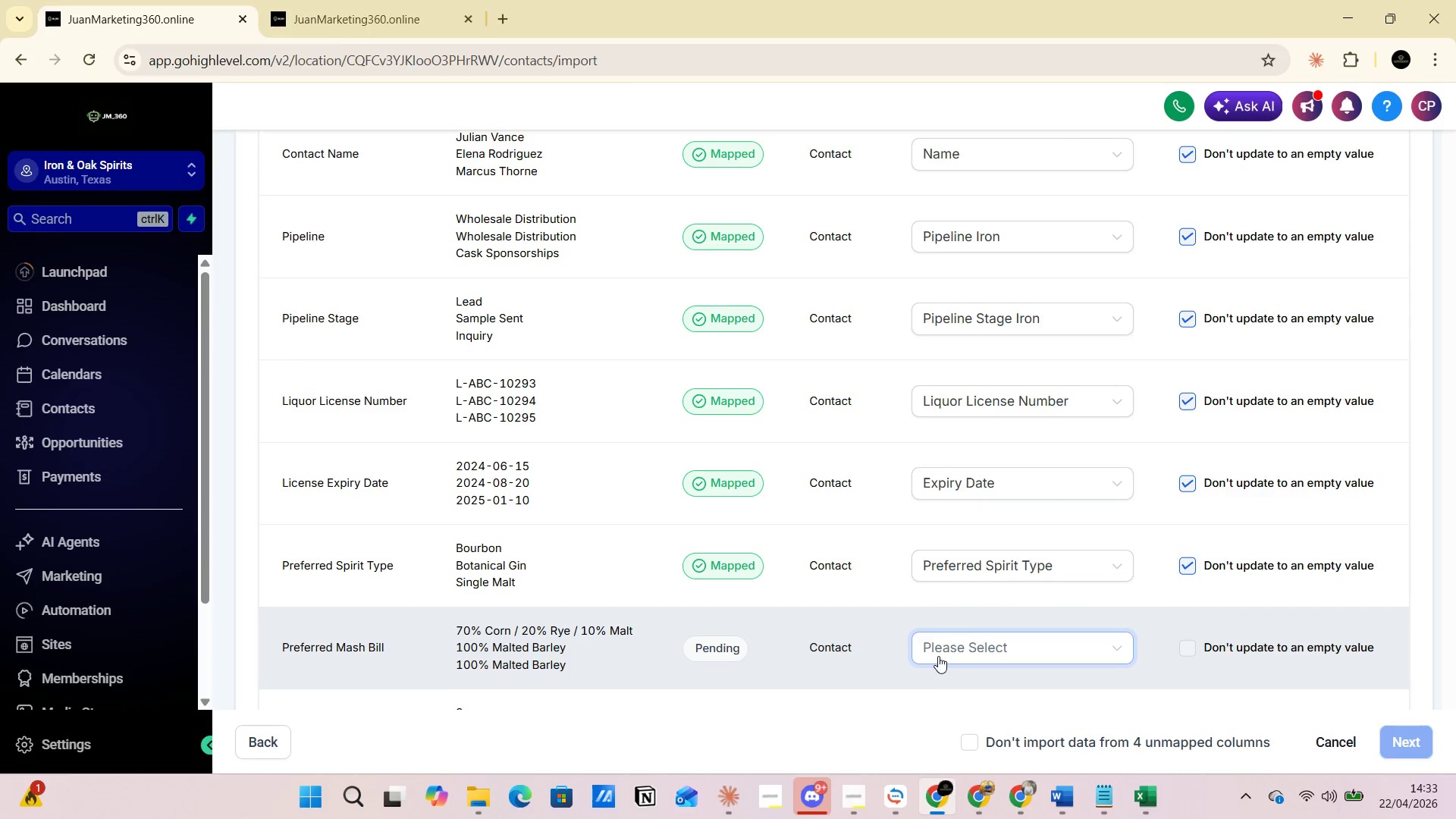 
left_click([938, 655])
 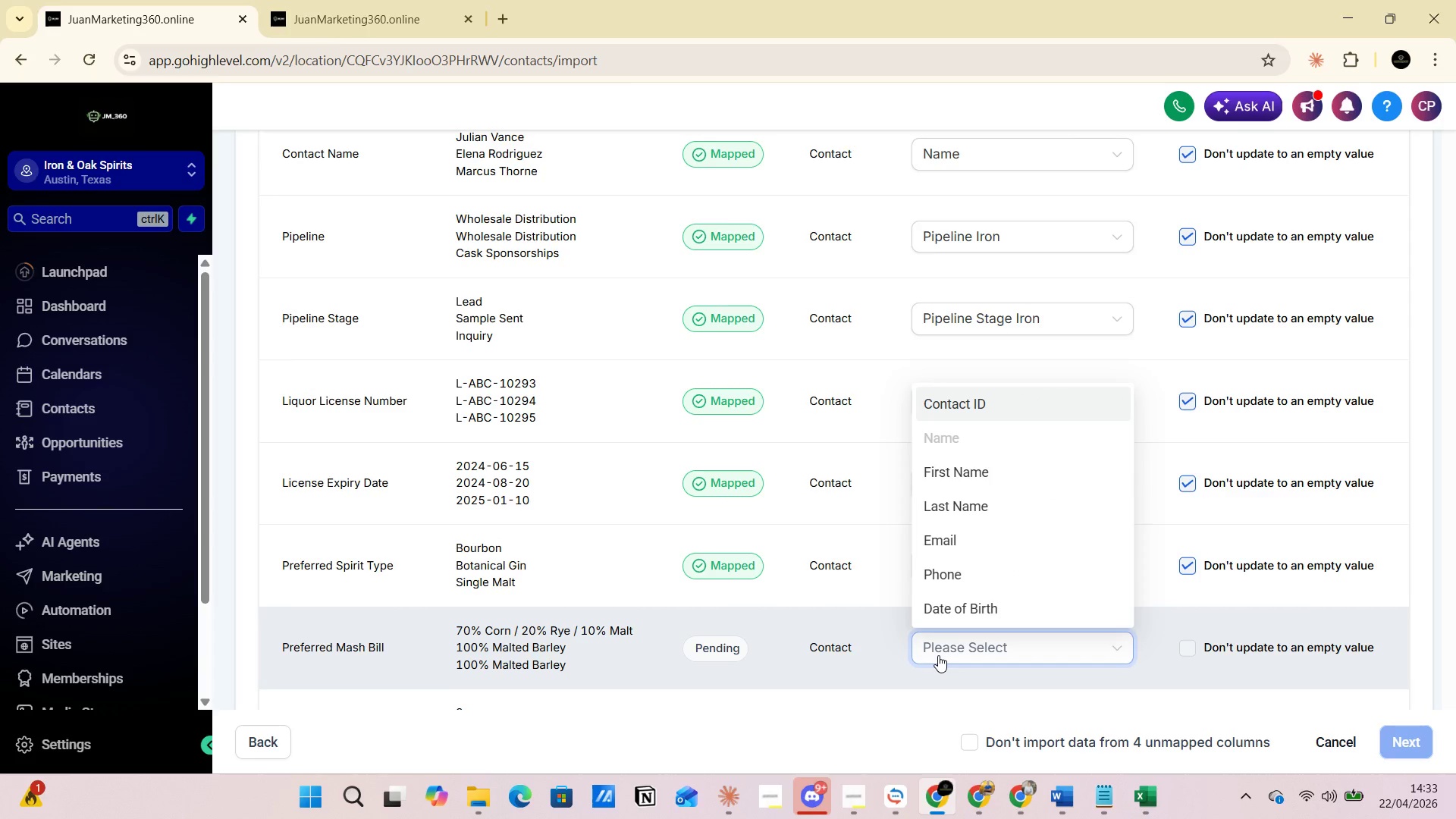 
wait(5.16)
 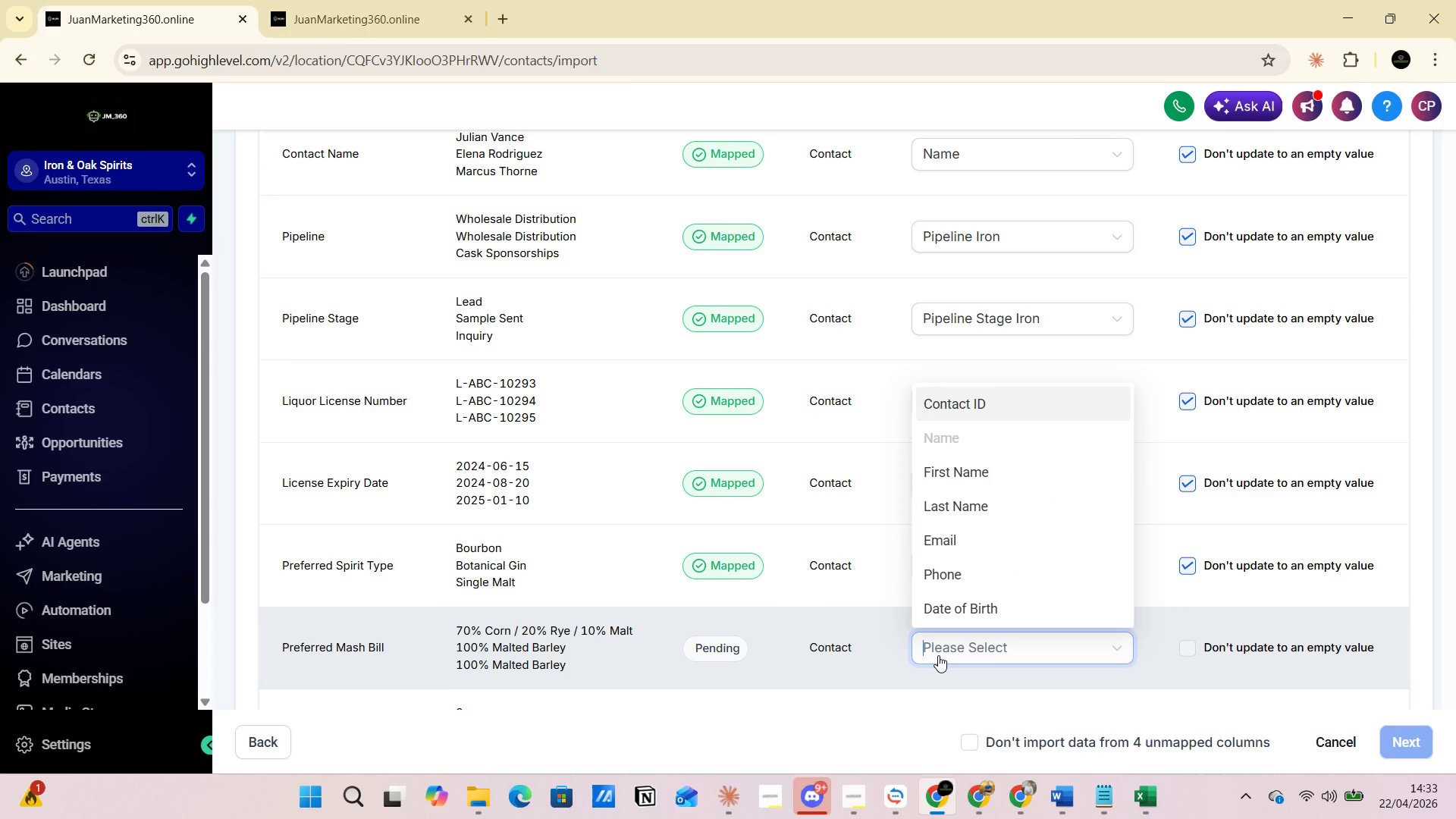 
key(P)
 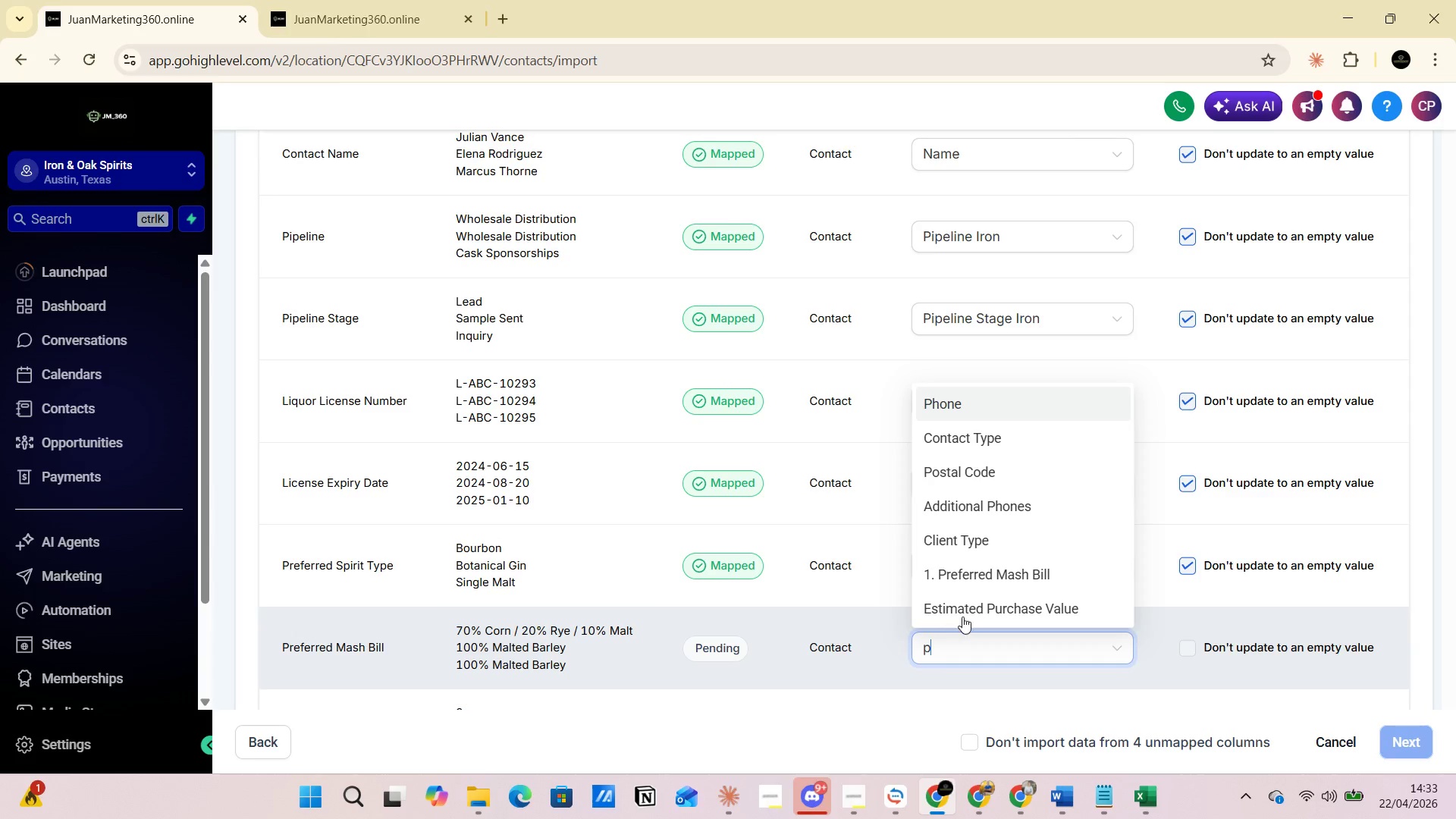 
left_click([980, 578])
 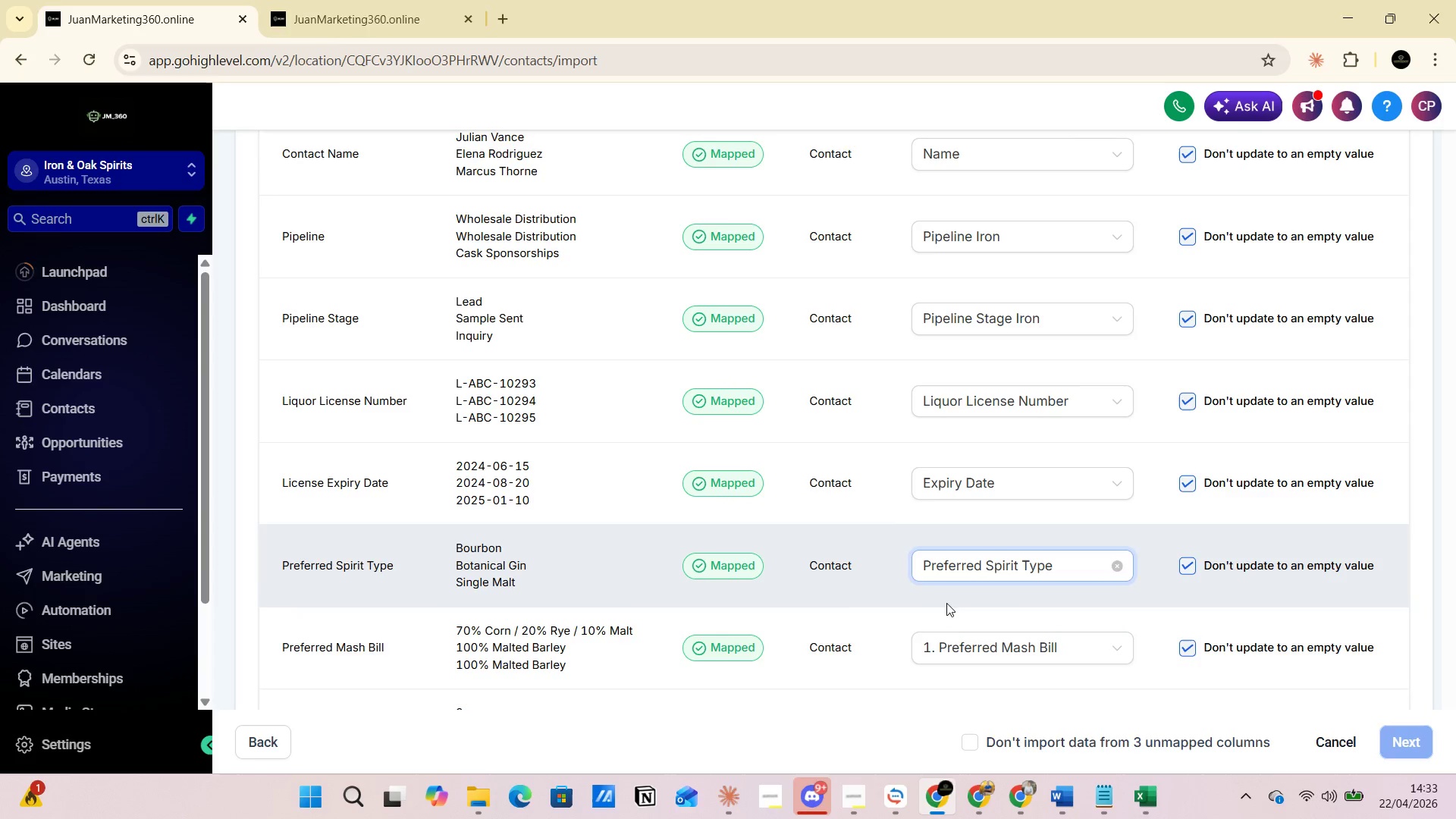 
scroll: coordinate [855, 625], scroll_direction: down, amount: 1.0
 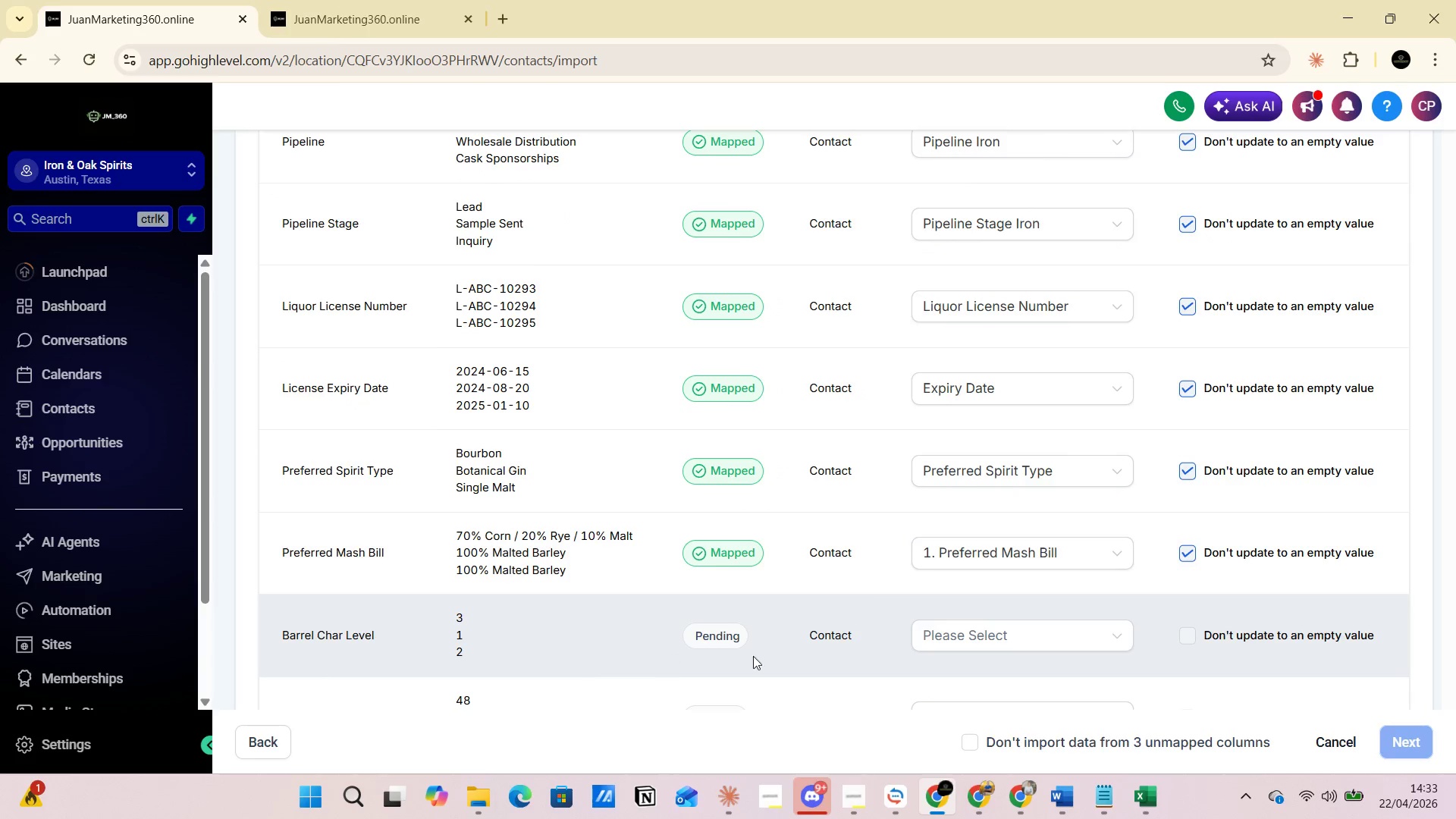 
left_click([956, 645])
 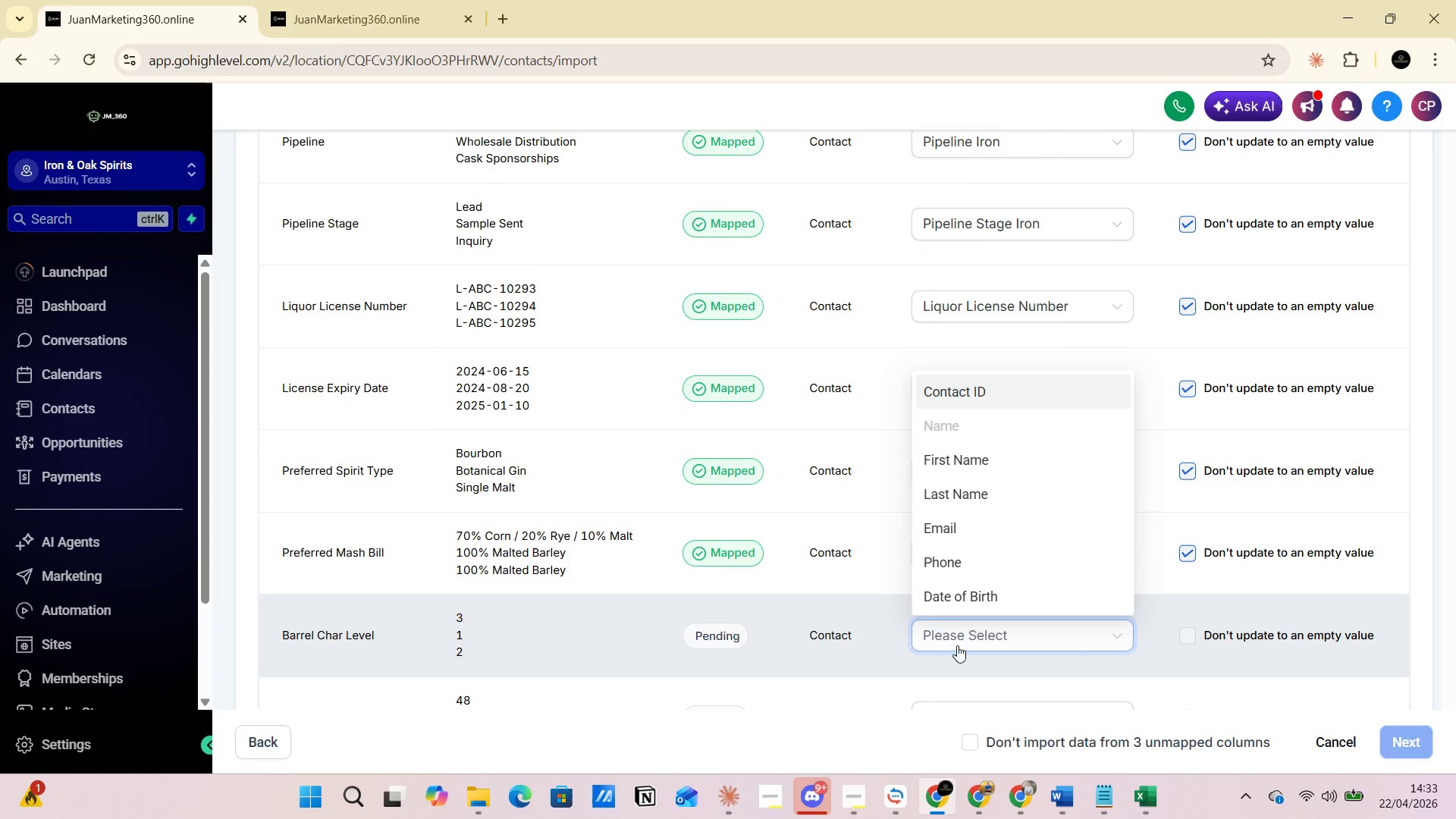 
key(B)
 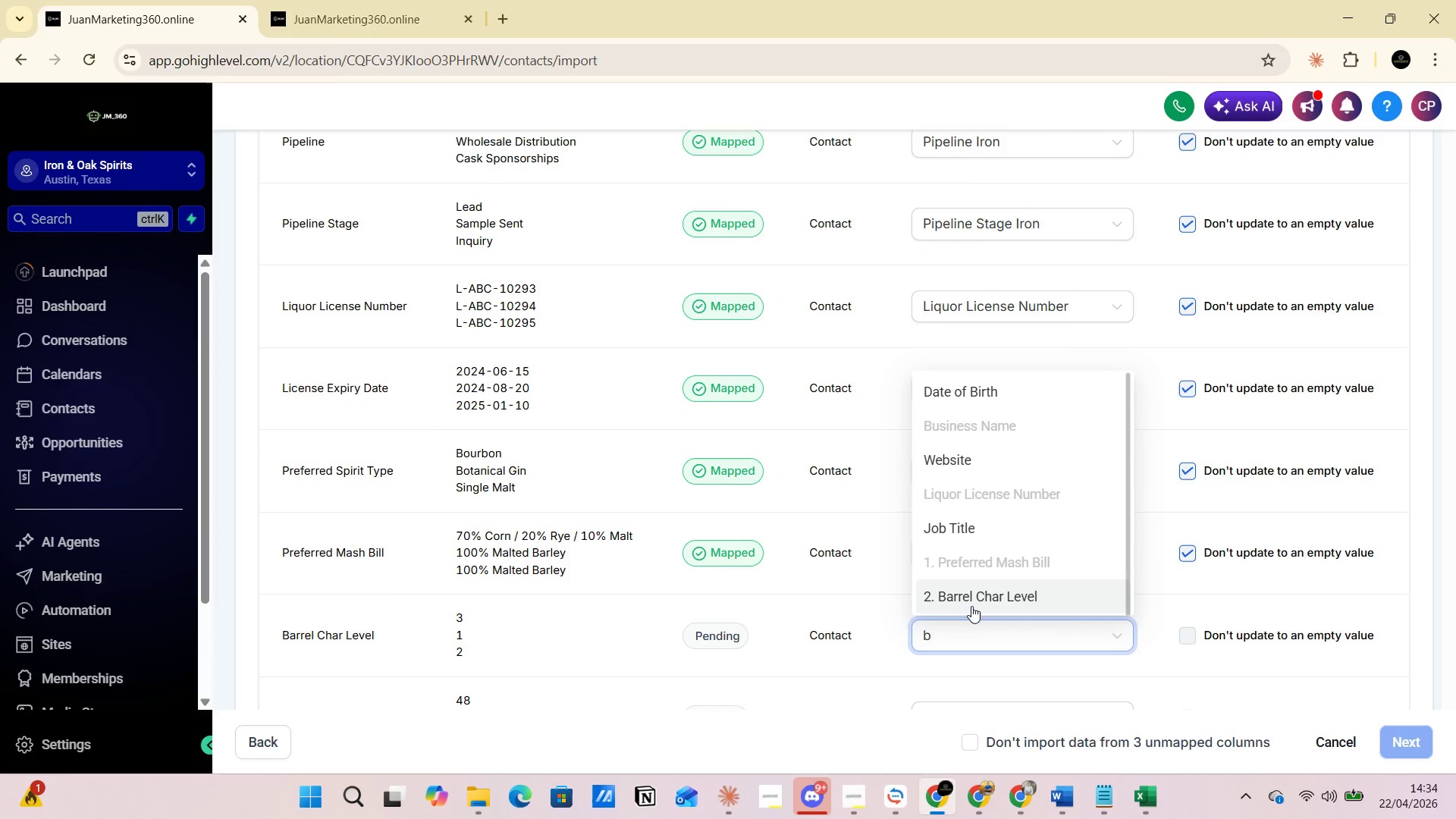 
left_click([971, 606])
 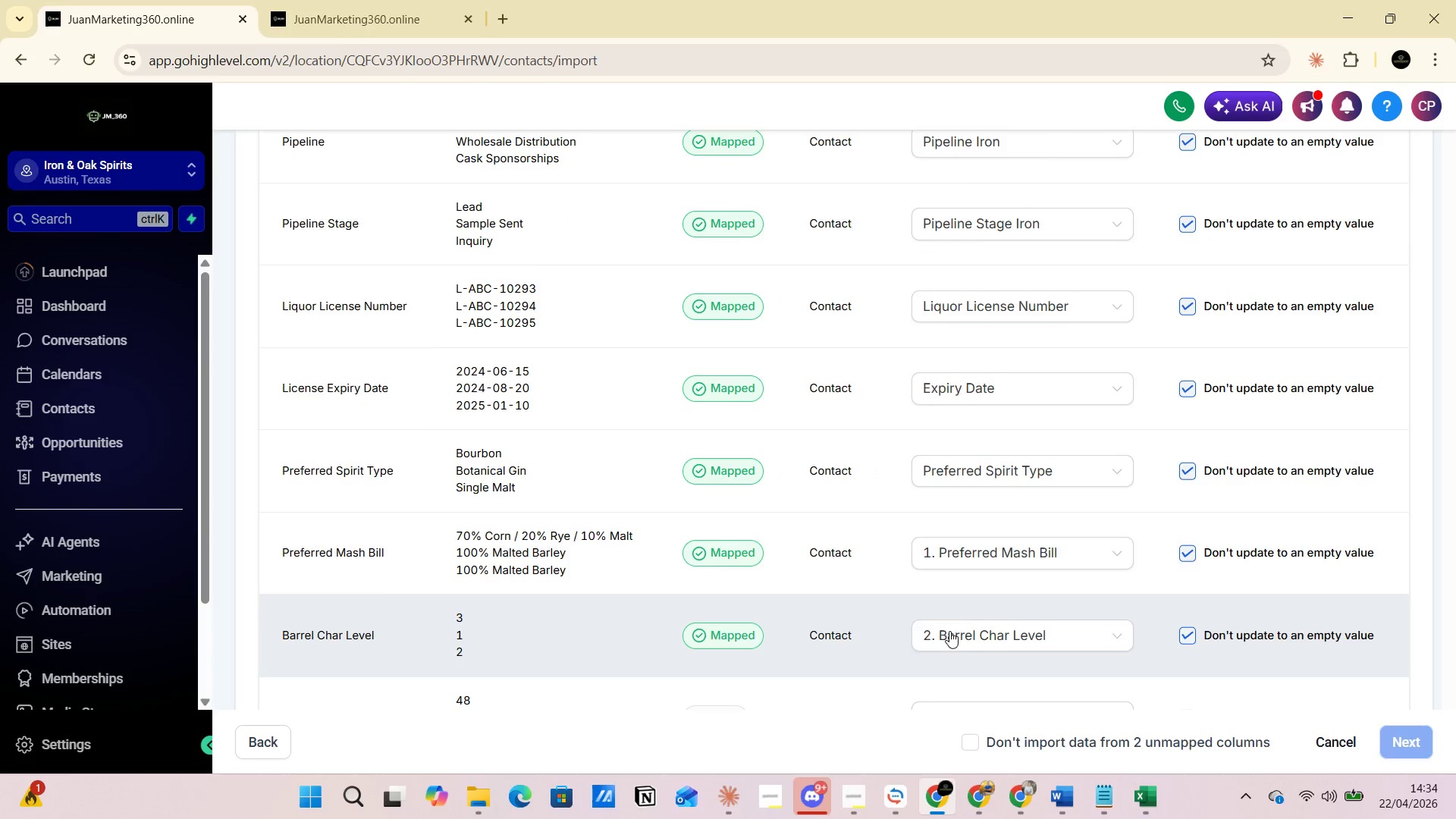 
scroll: coordinate [872, 638], scroll_direction: down, amount: 2.0
 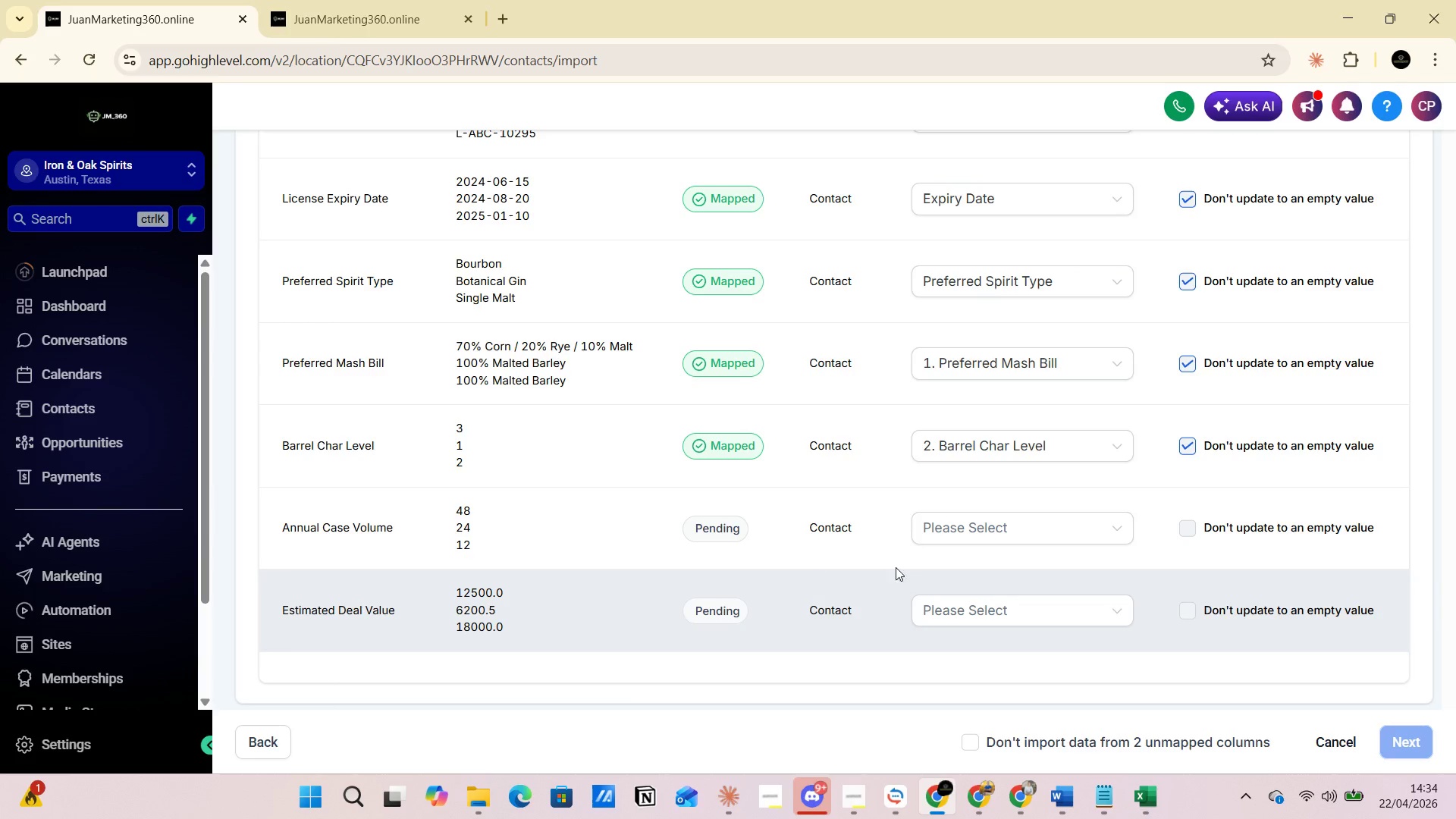 
left_click([944, 540])
 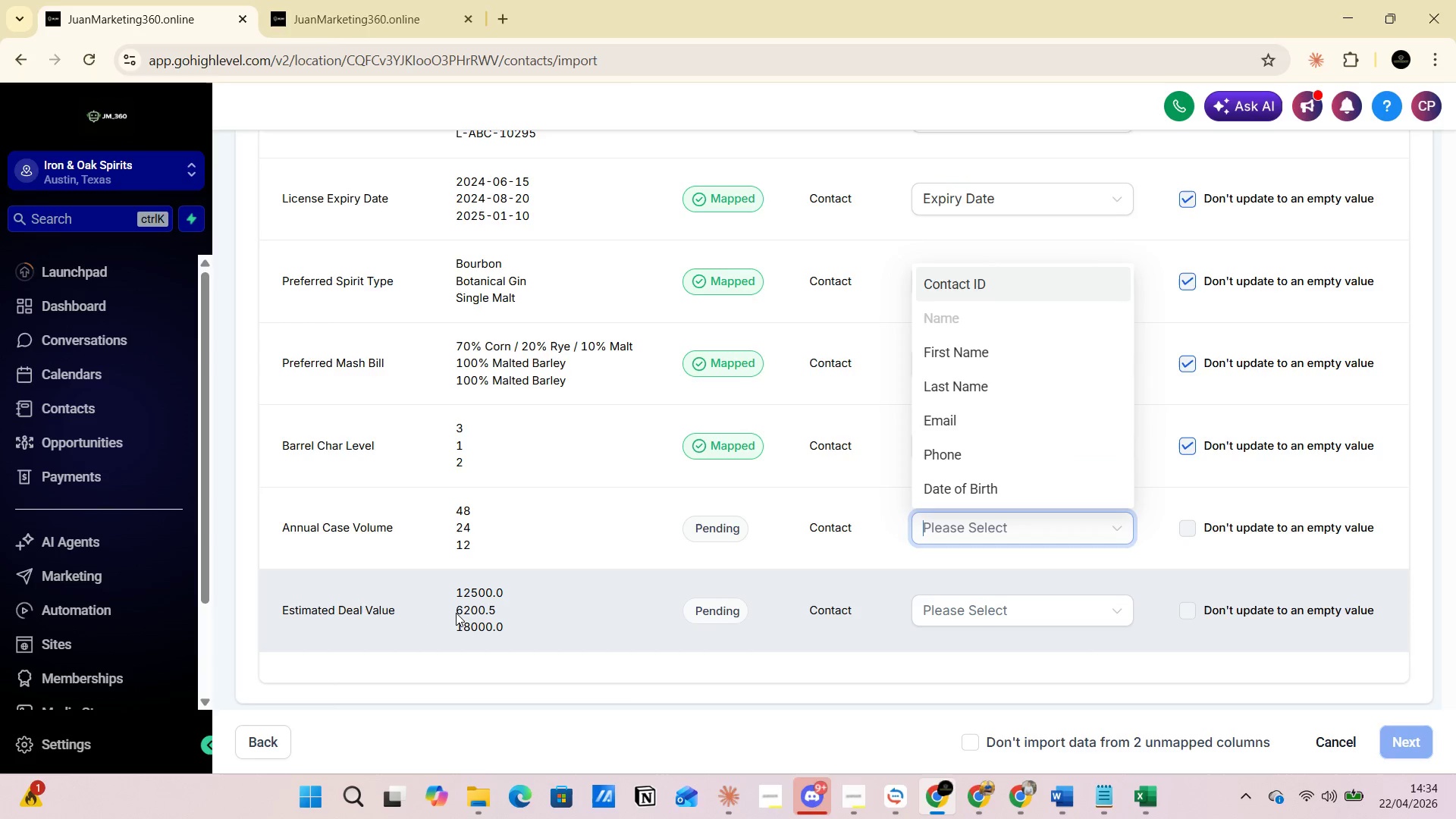 
left_click([953, 607])
 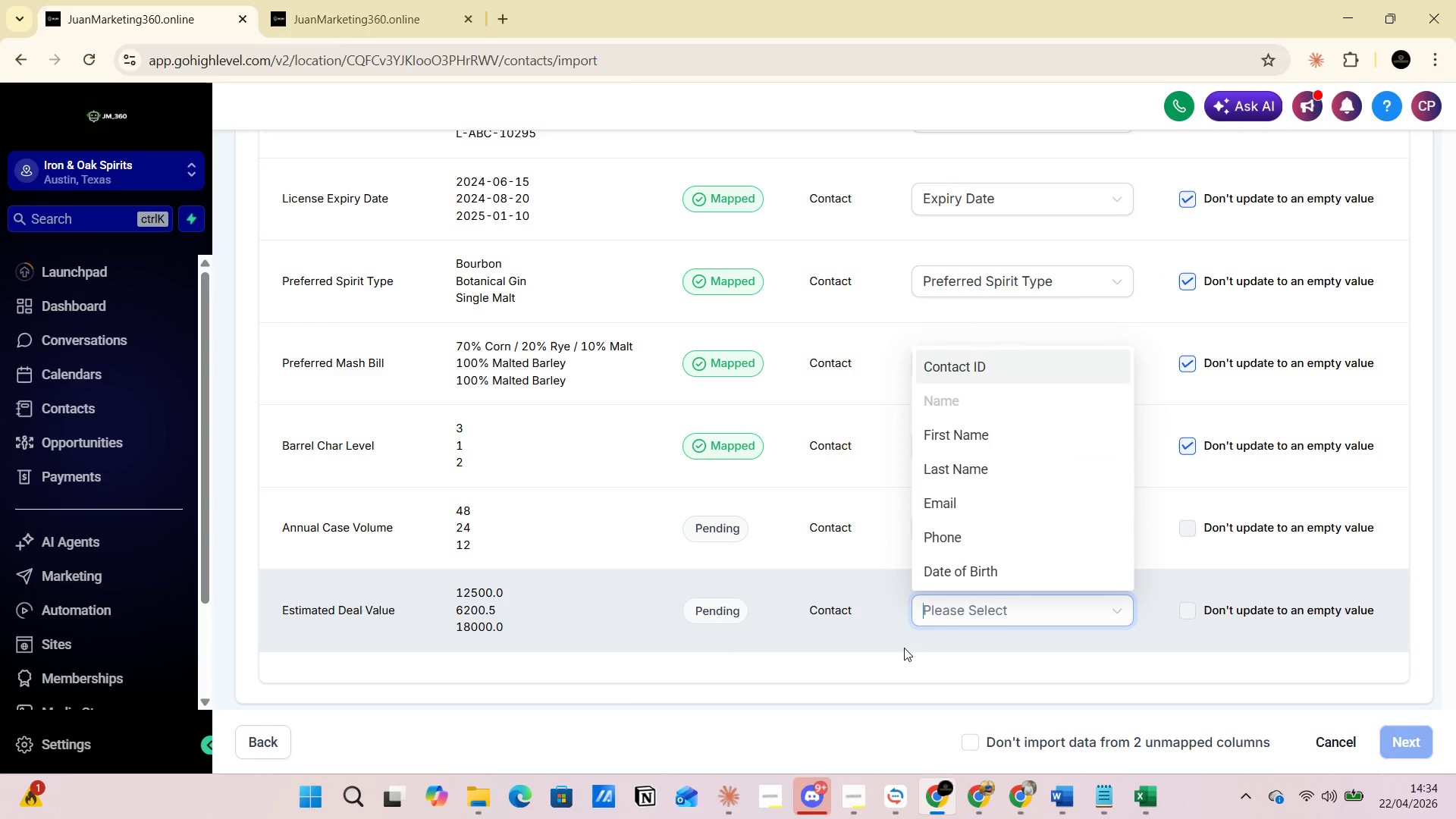 
left_click([880, 675])
 